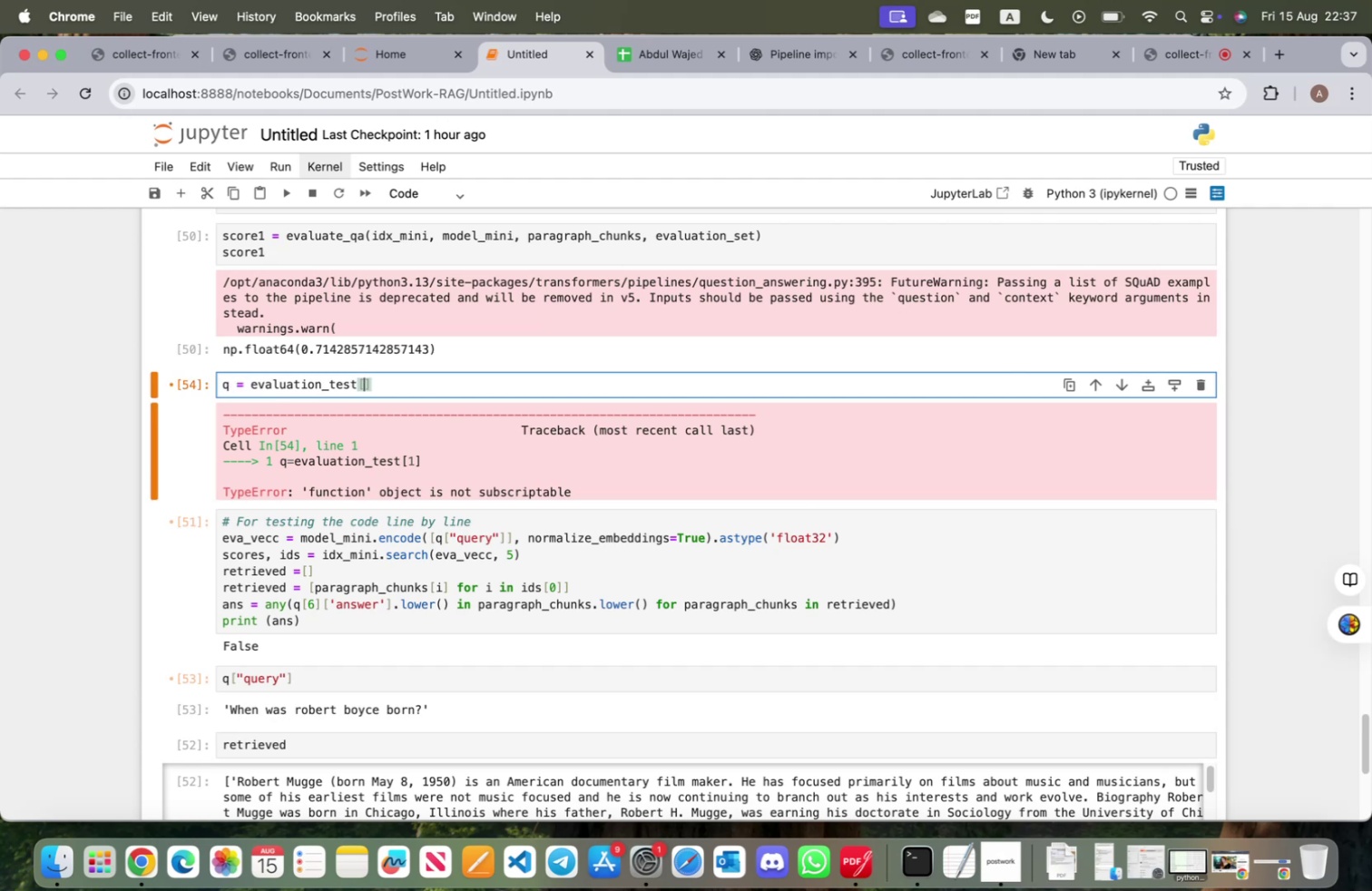 
key(0)
 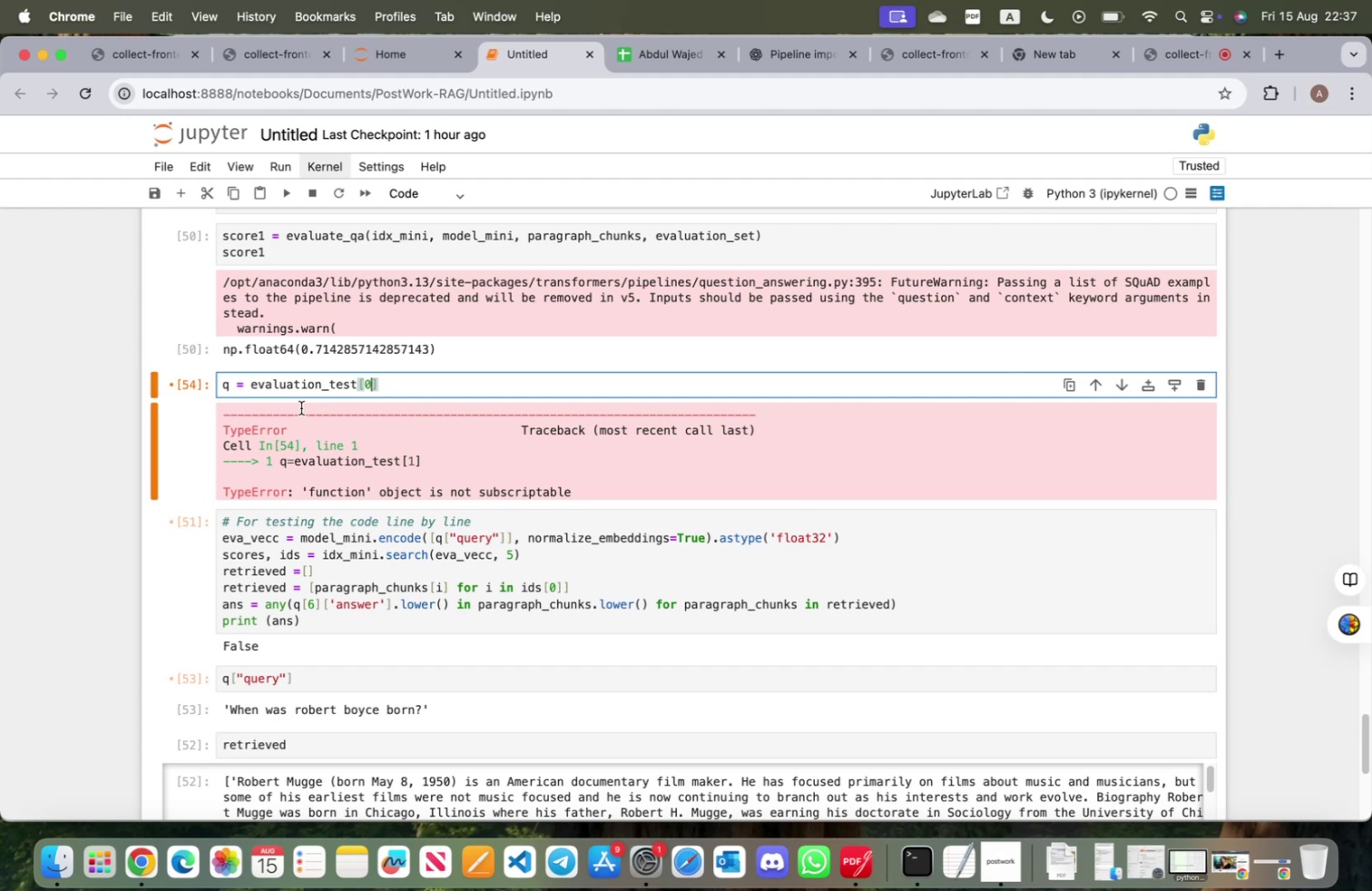 
key(ArrowLeft)
 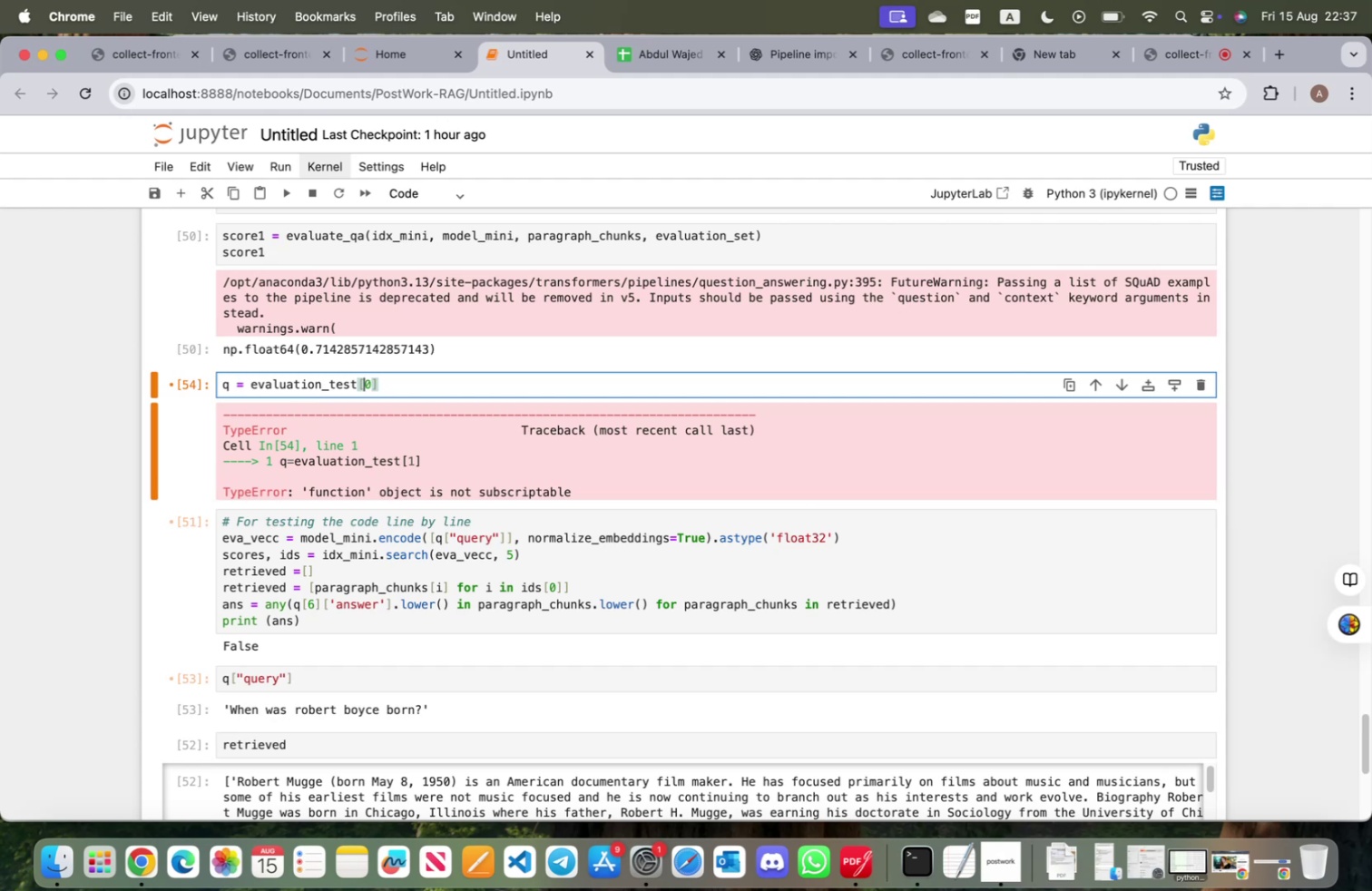 
key(ArrowLeft)
 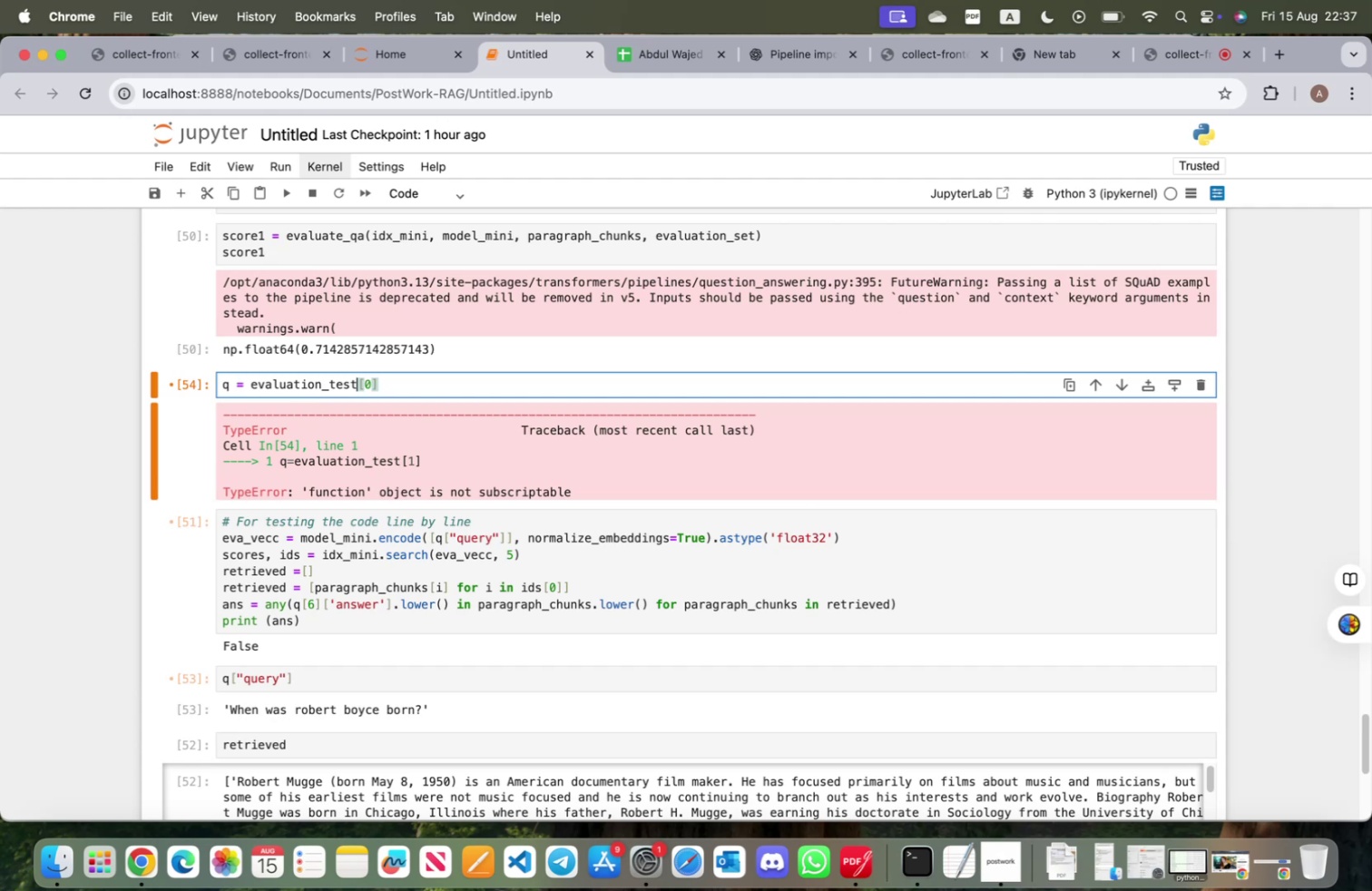 
key(ArrowLeft)
 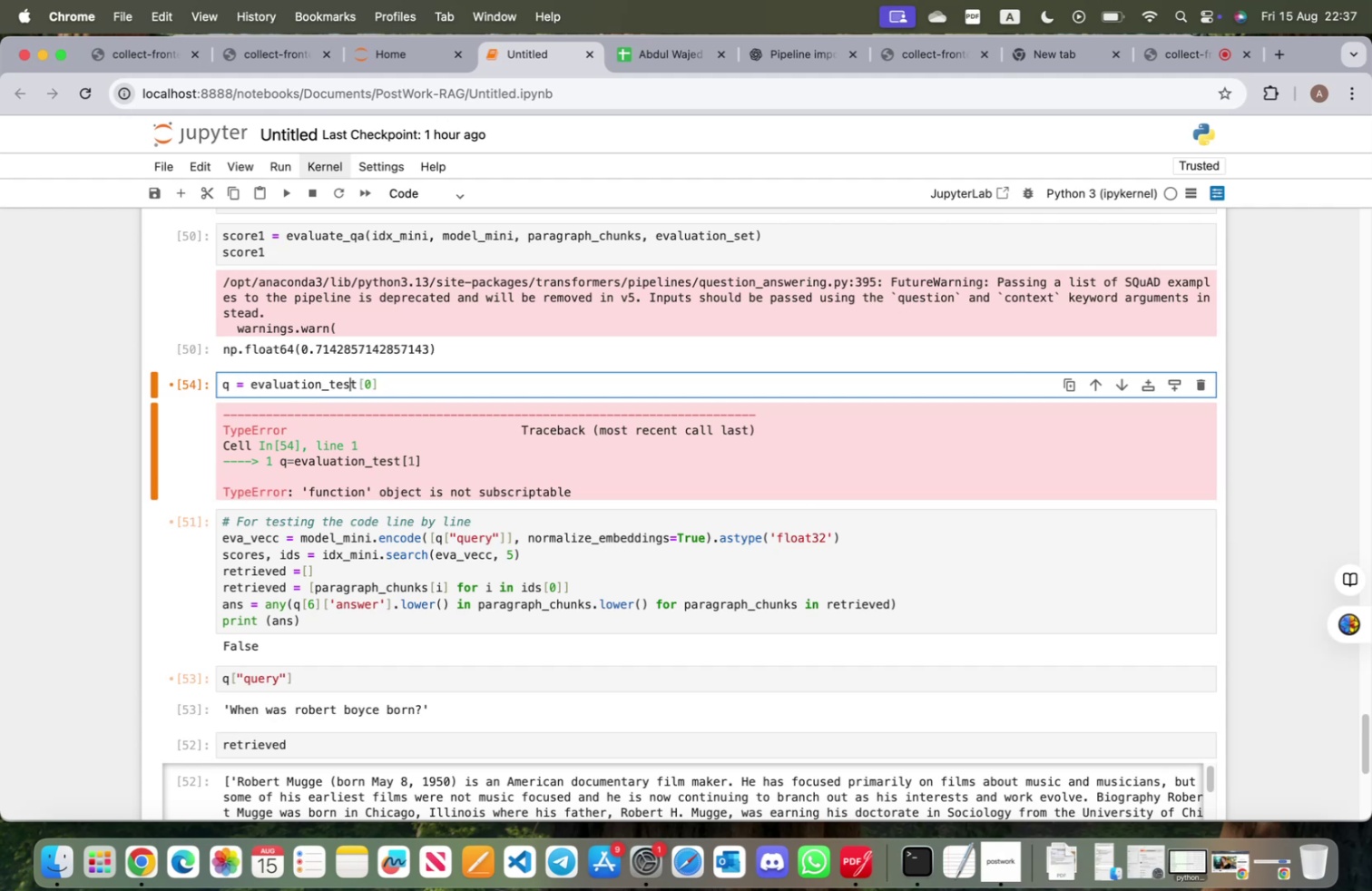 
key(ArrowRight)
 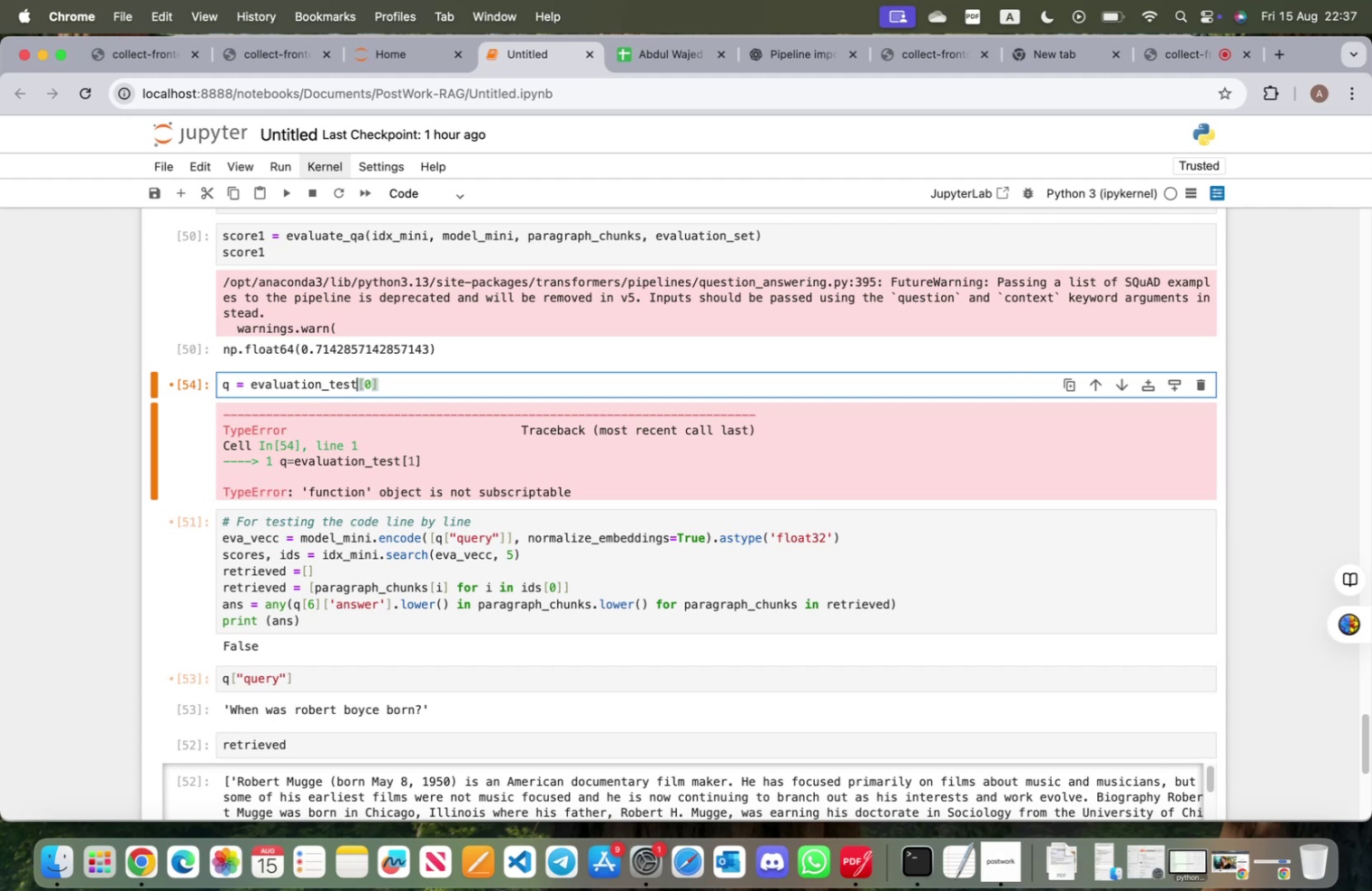 
key(ArrowRight)
 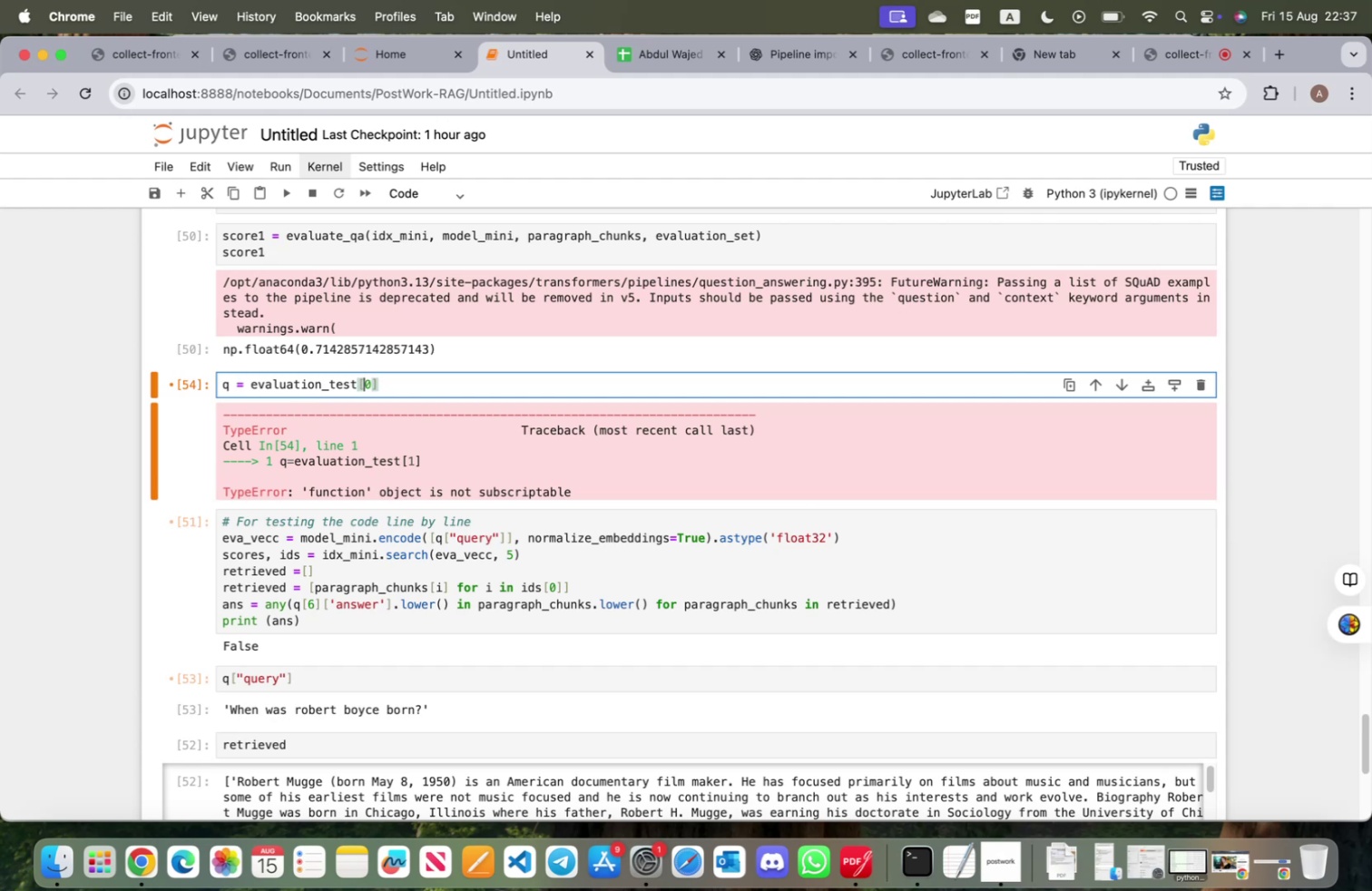 
key(ArrowLeft)
 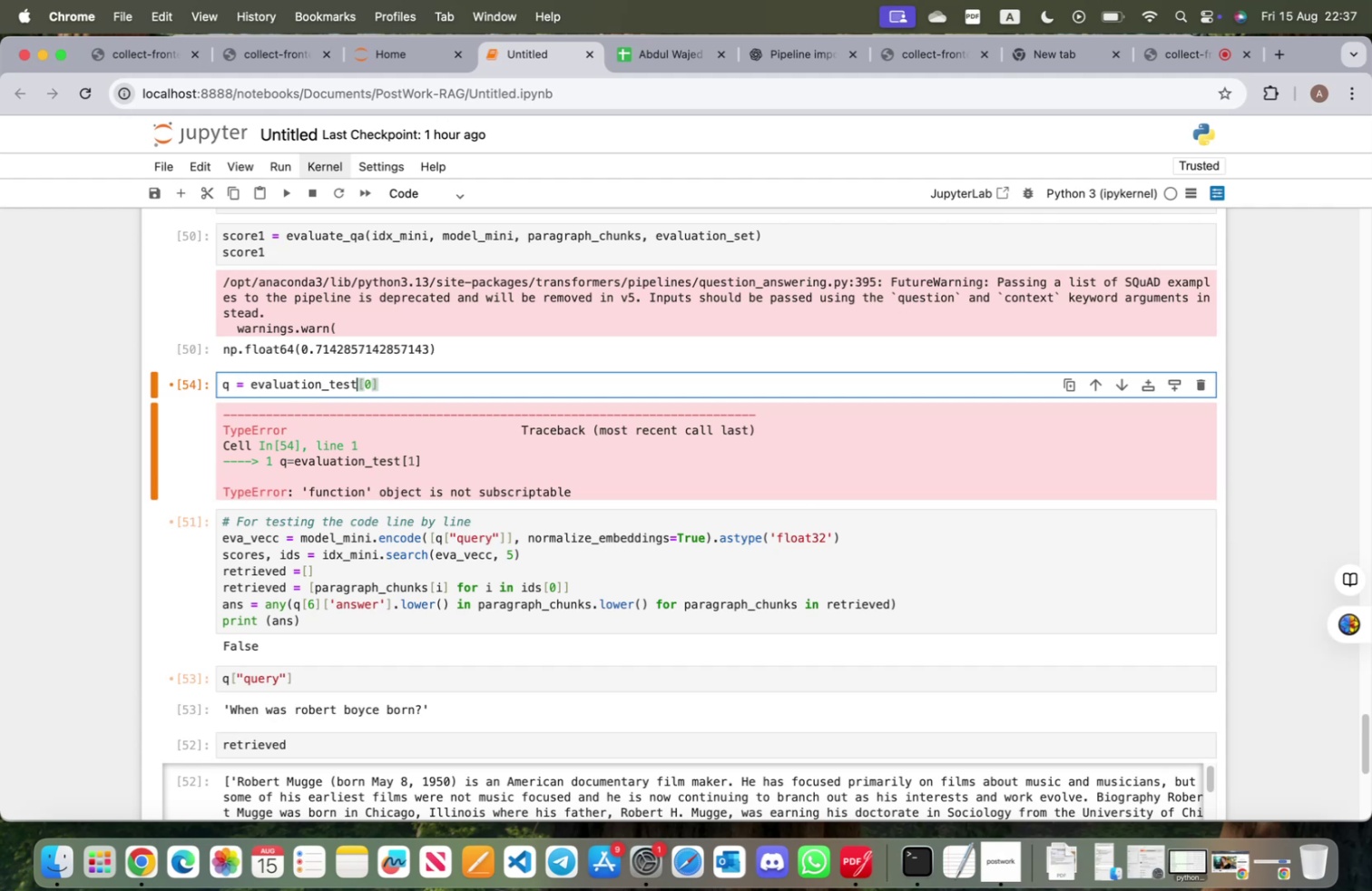 
key(Backspace)
 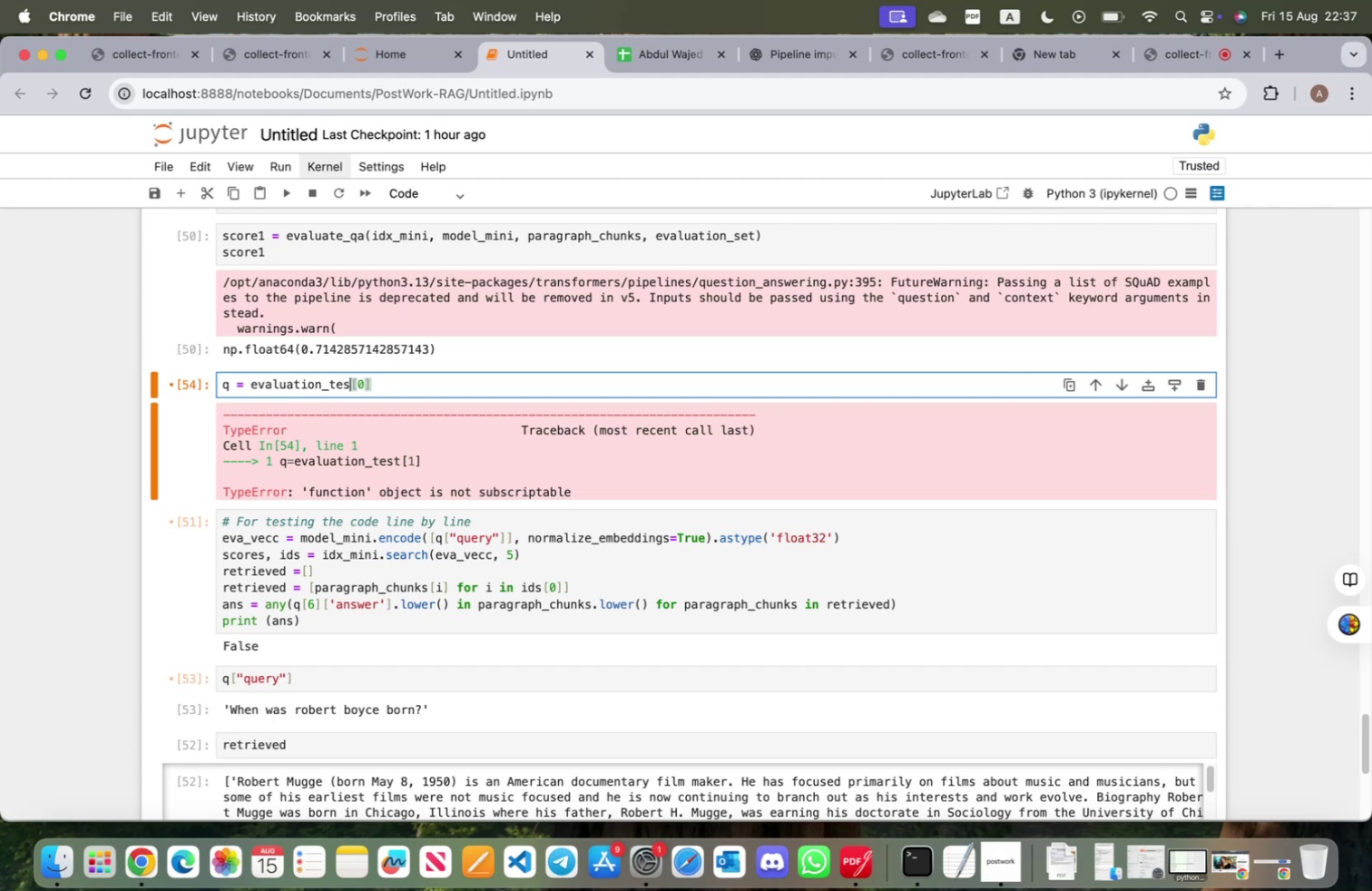 
key(Backspace)
 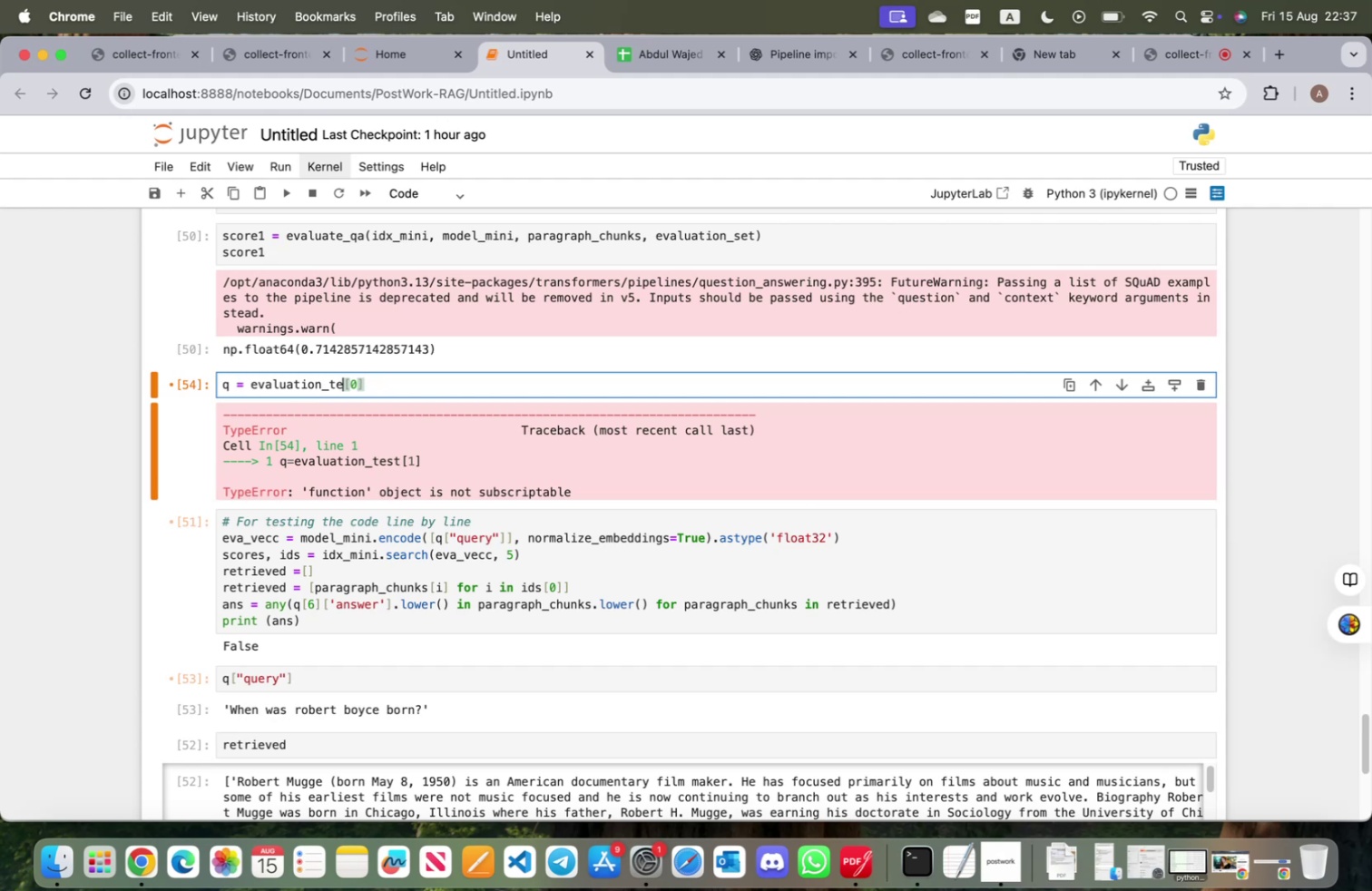 
key(Backspace)
 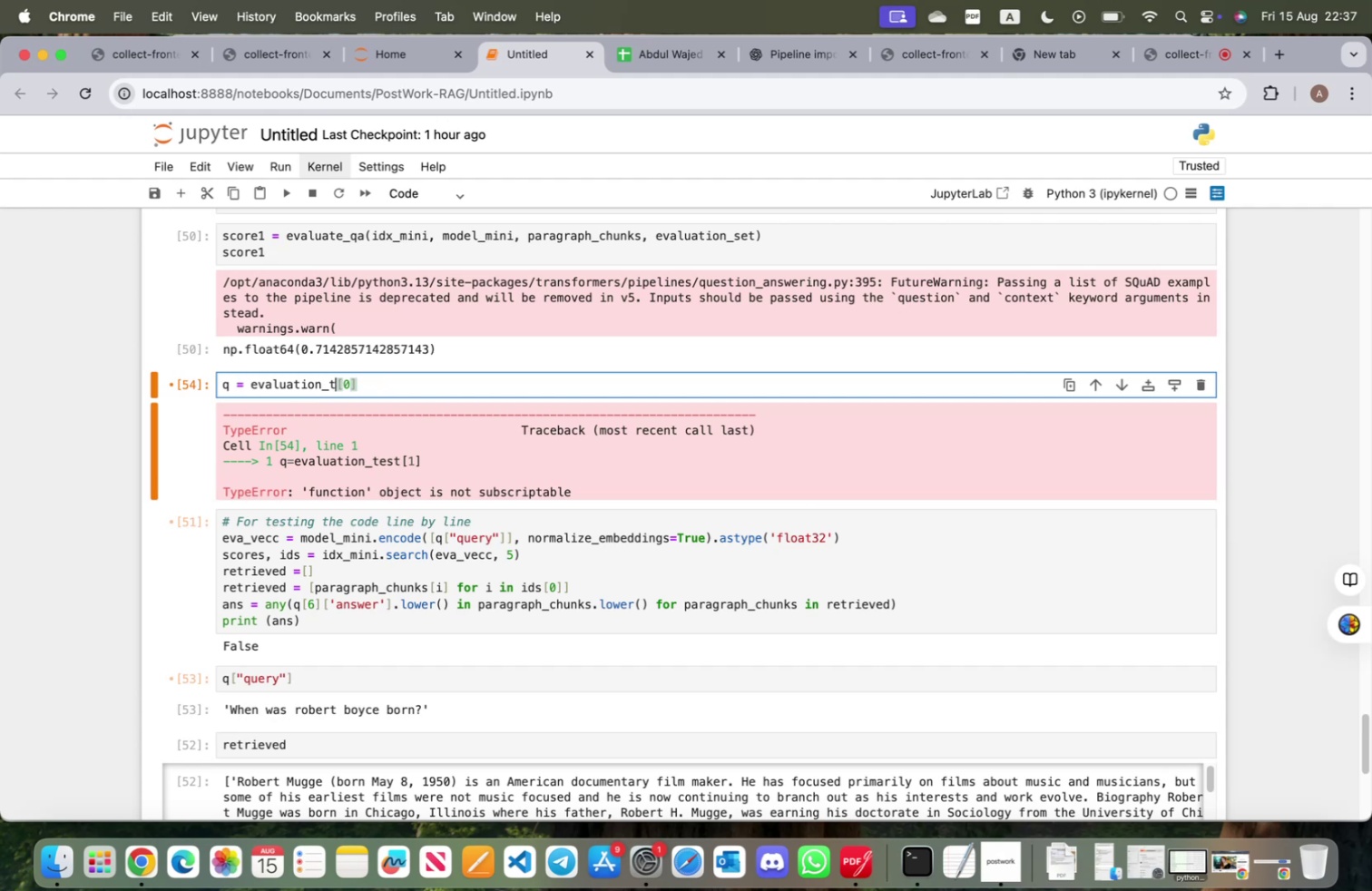 
key(Backspace)
 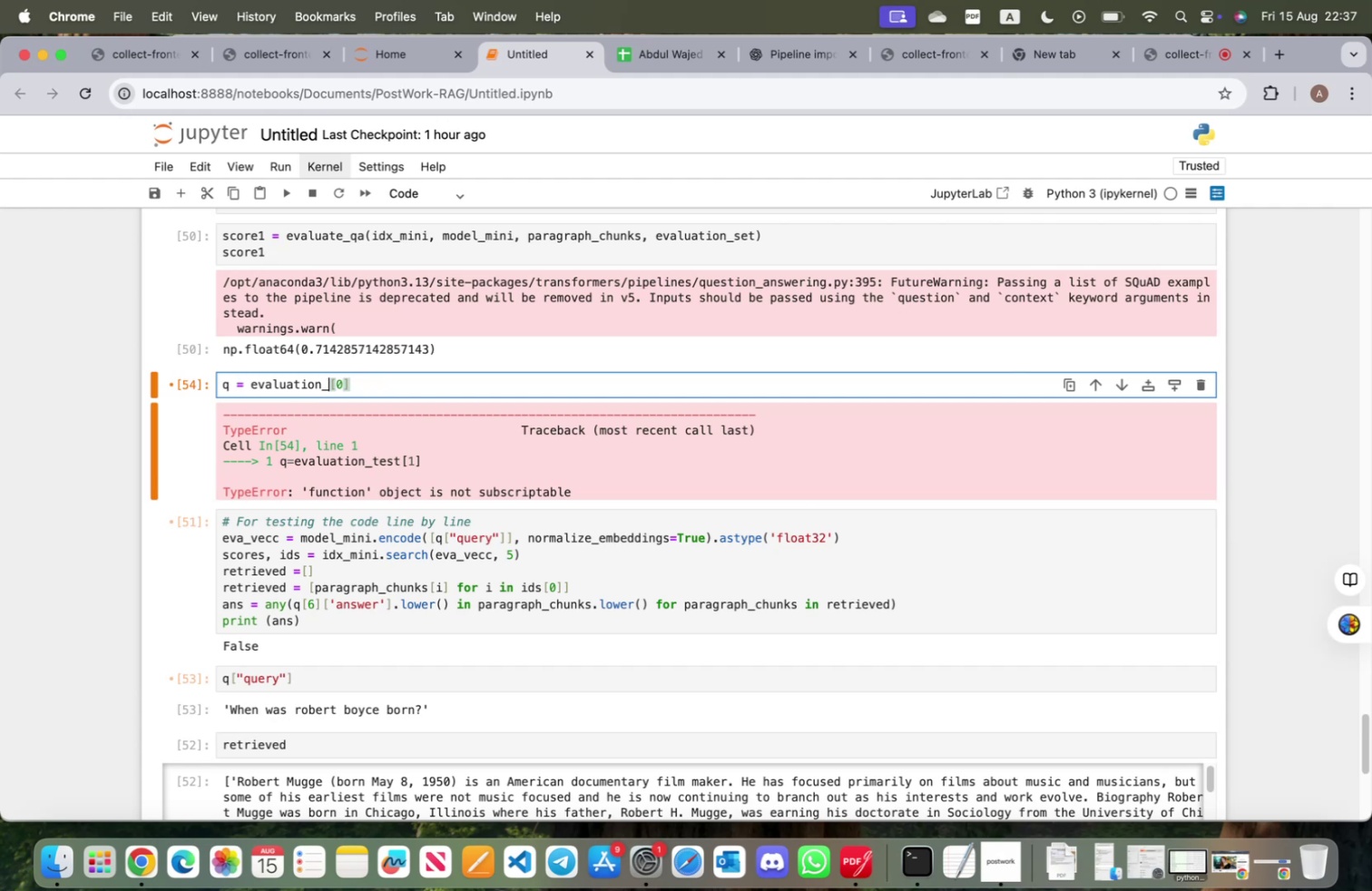 
key(Tab)
 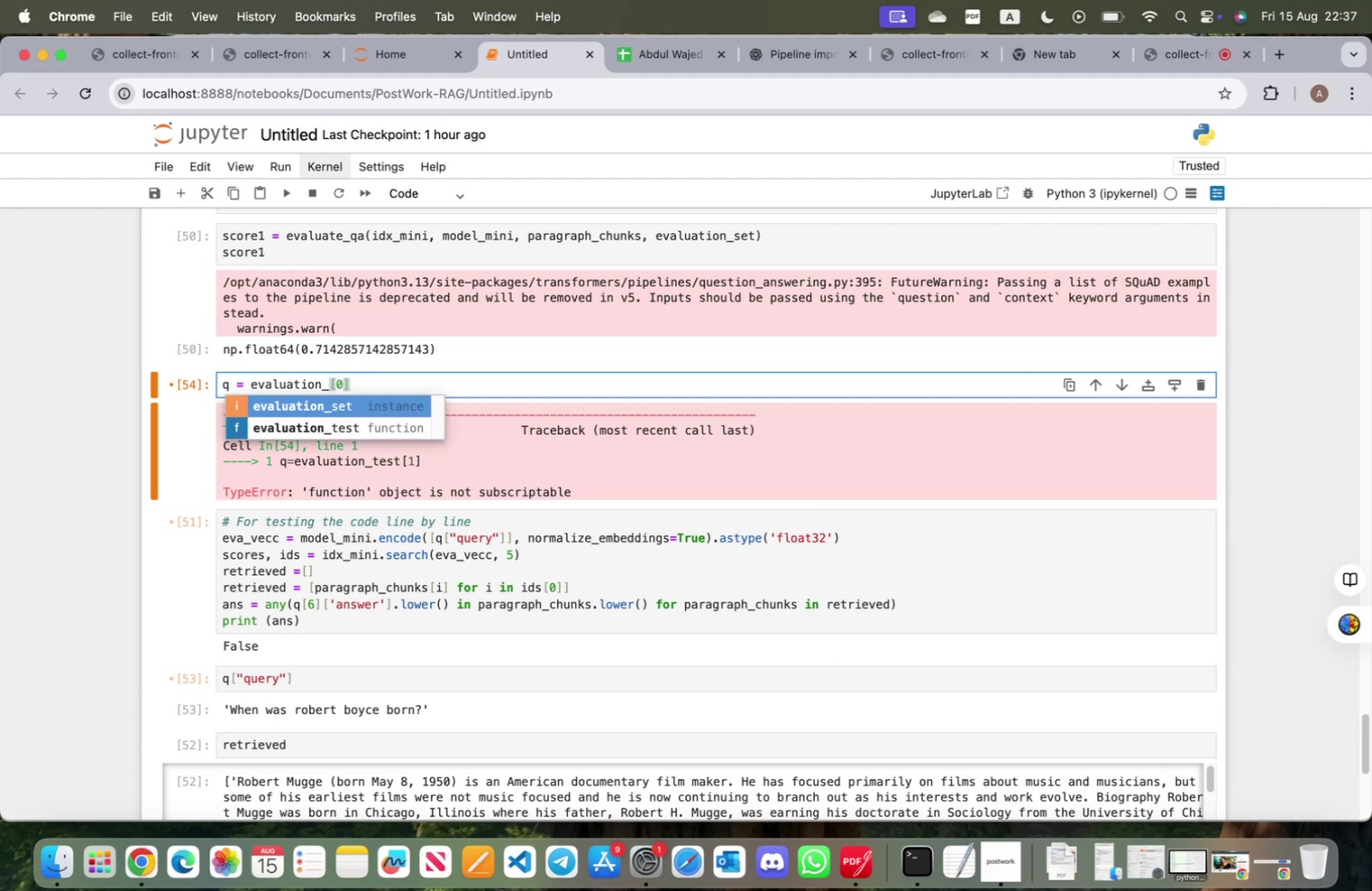 
key(Enter)
 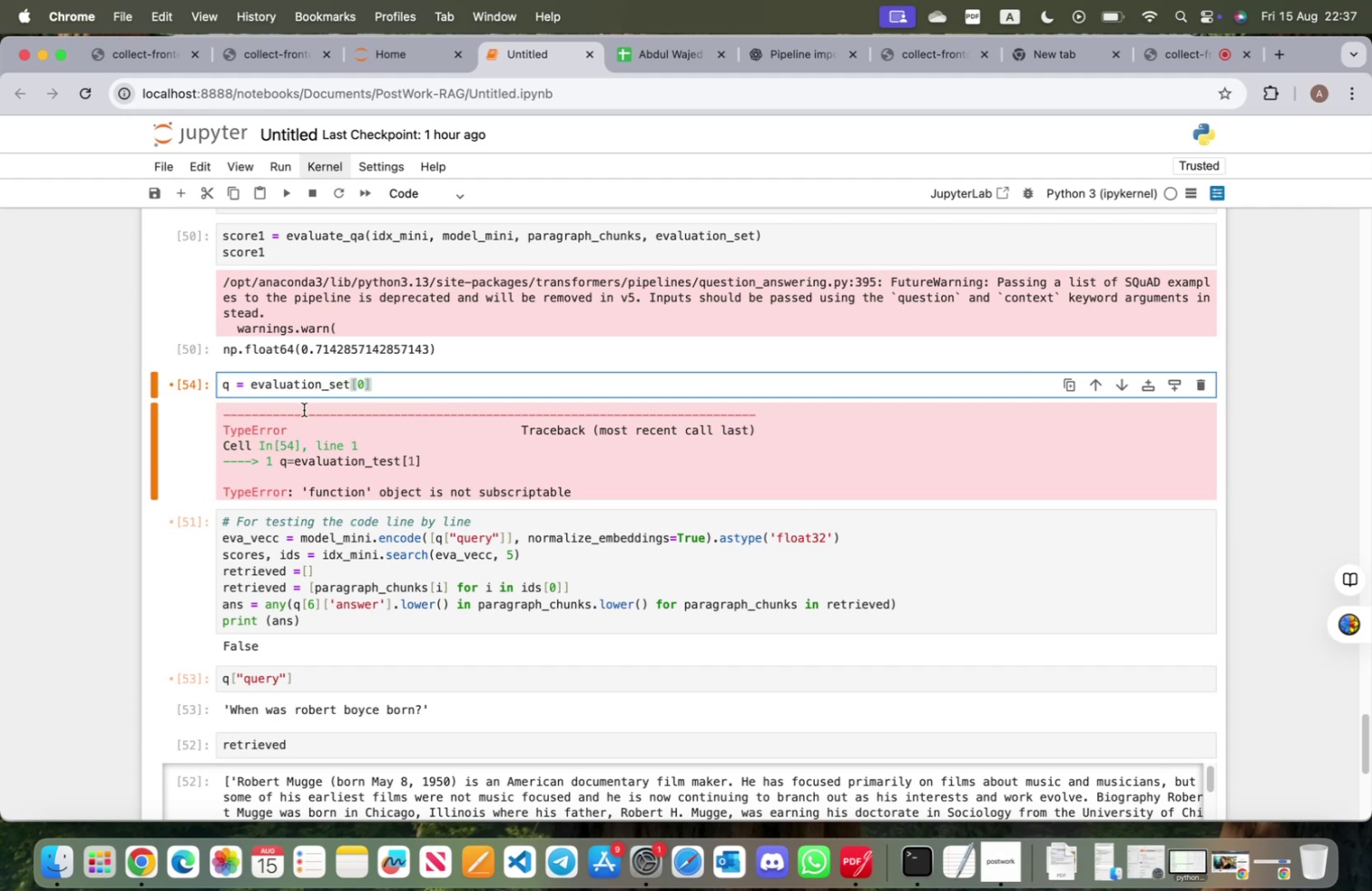 
key(Shift+ShiftRight)
 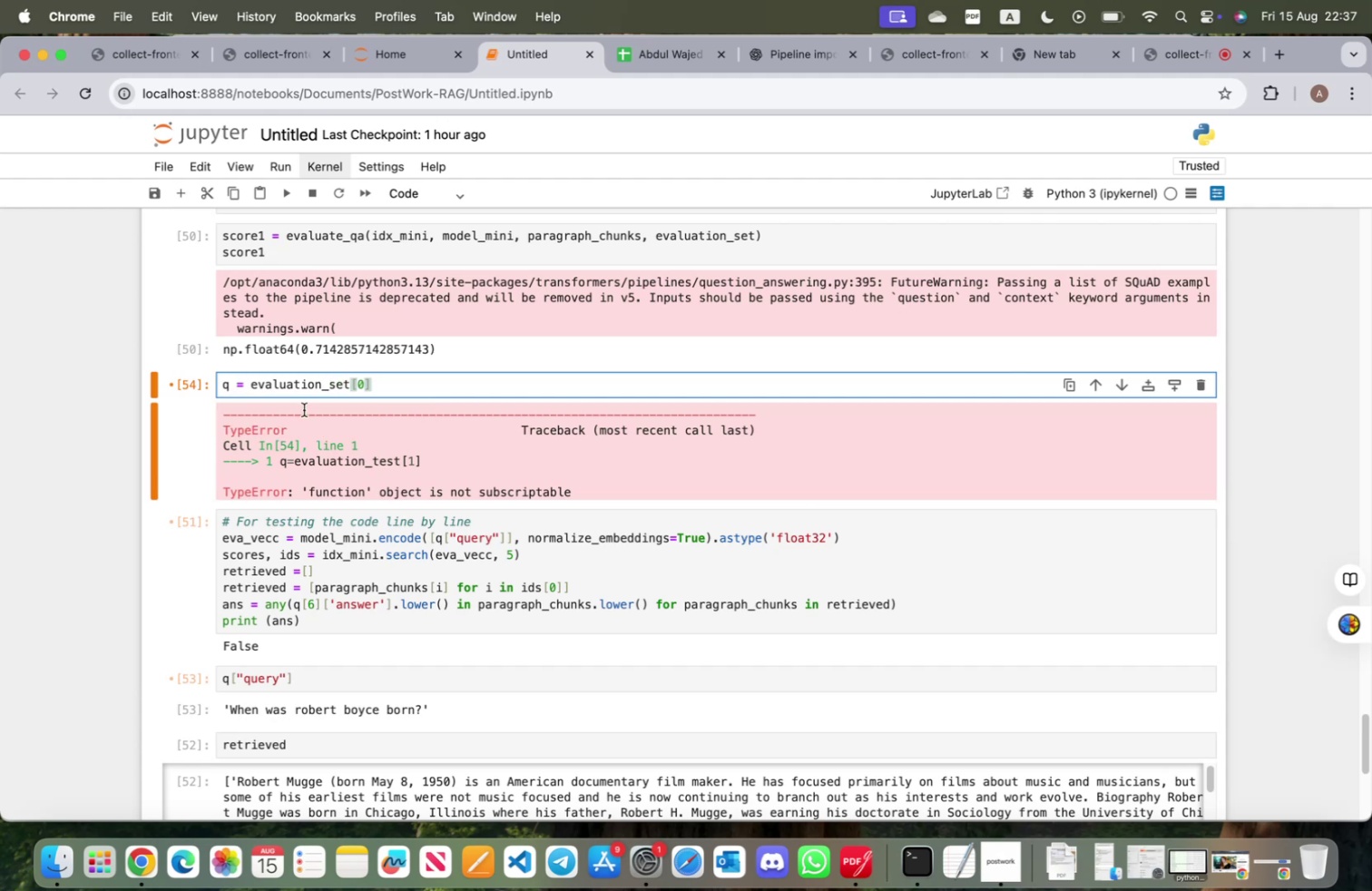 
key(Shift+Enter)
 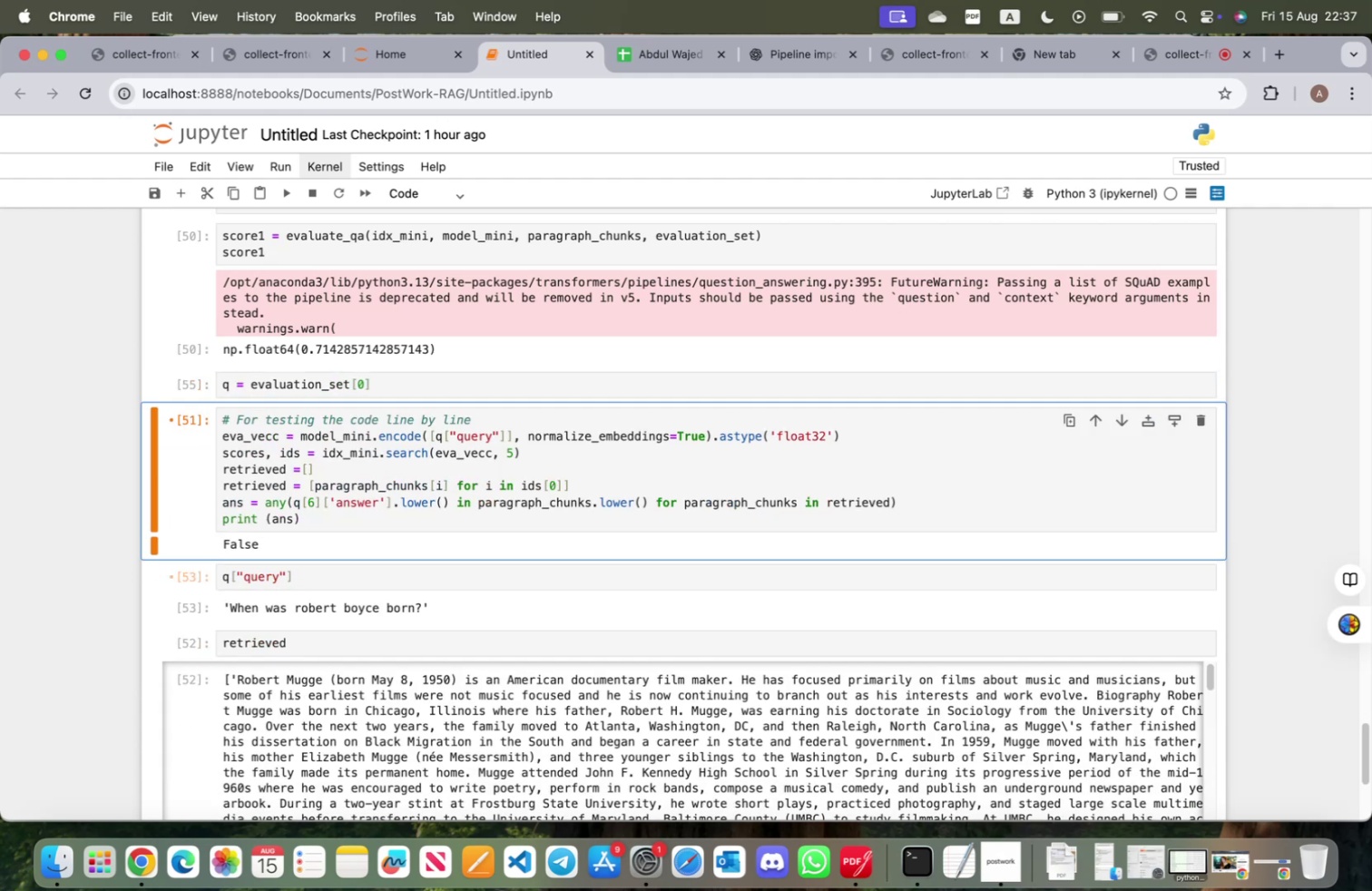 
key(Shift+ShiftRight)
 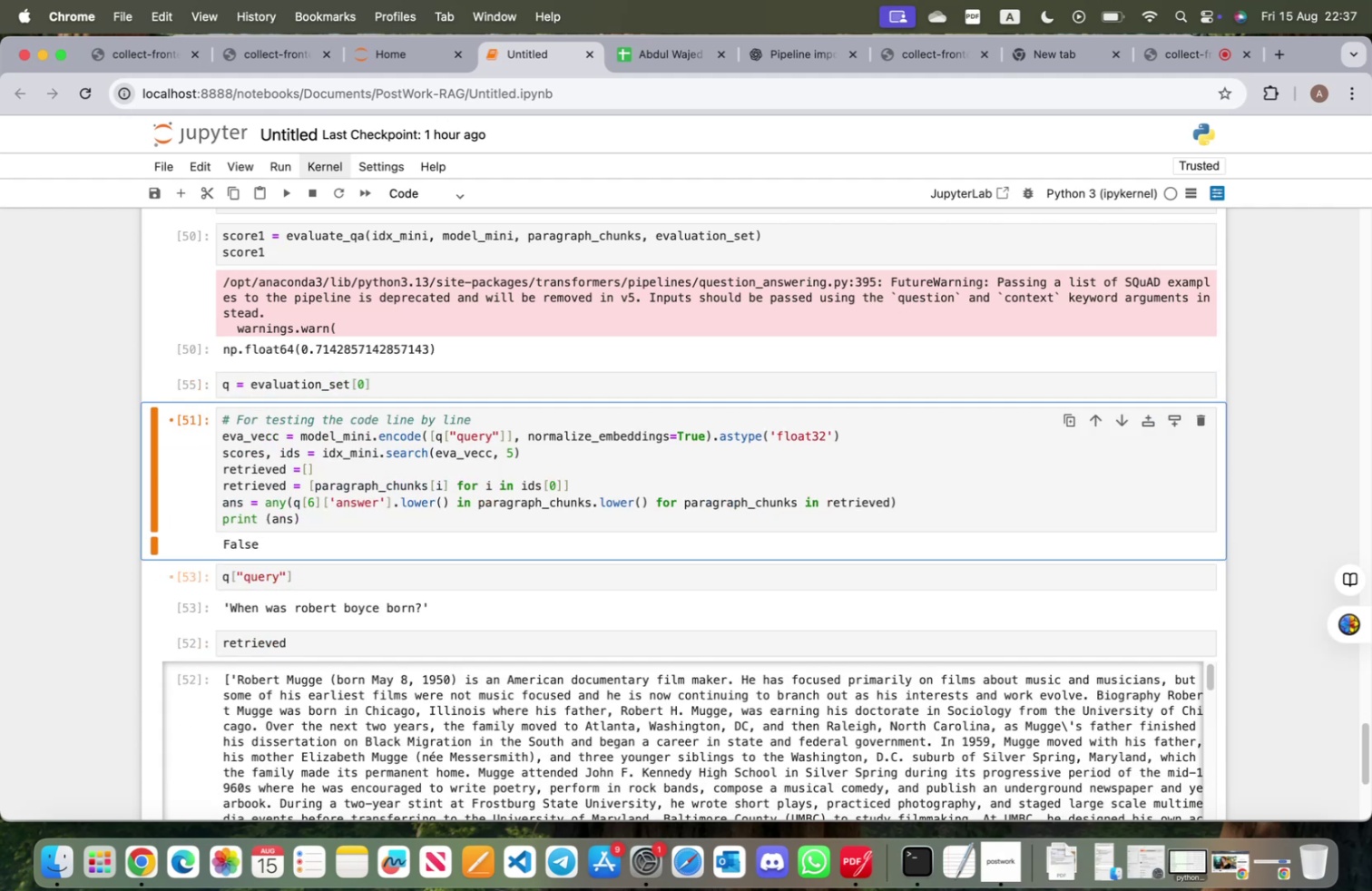 
key(Shift+Enter)
 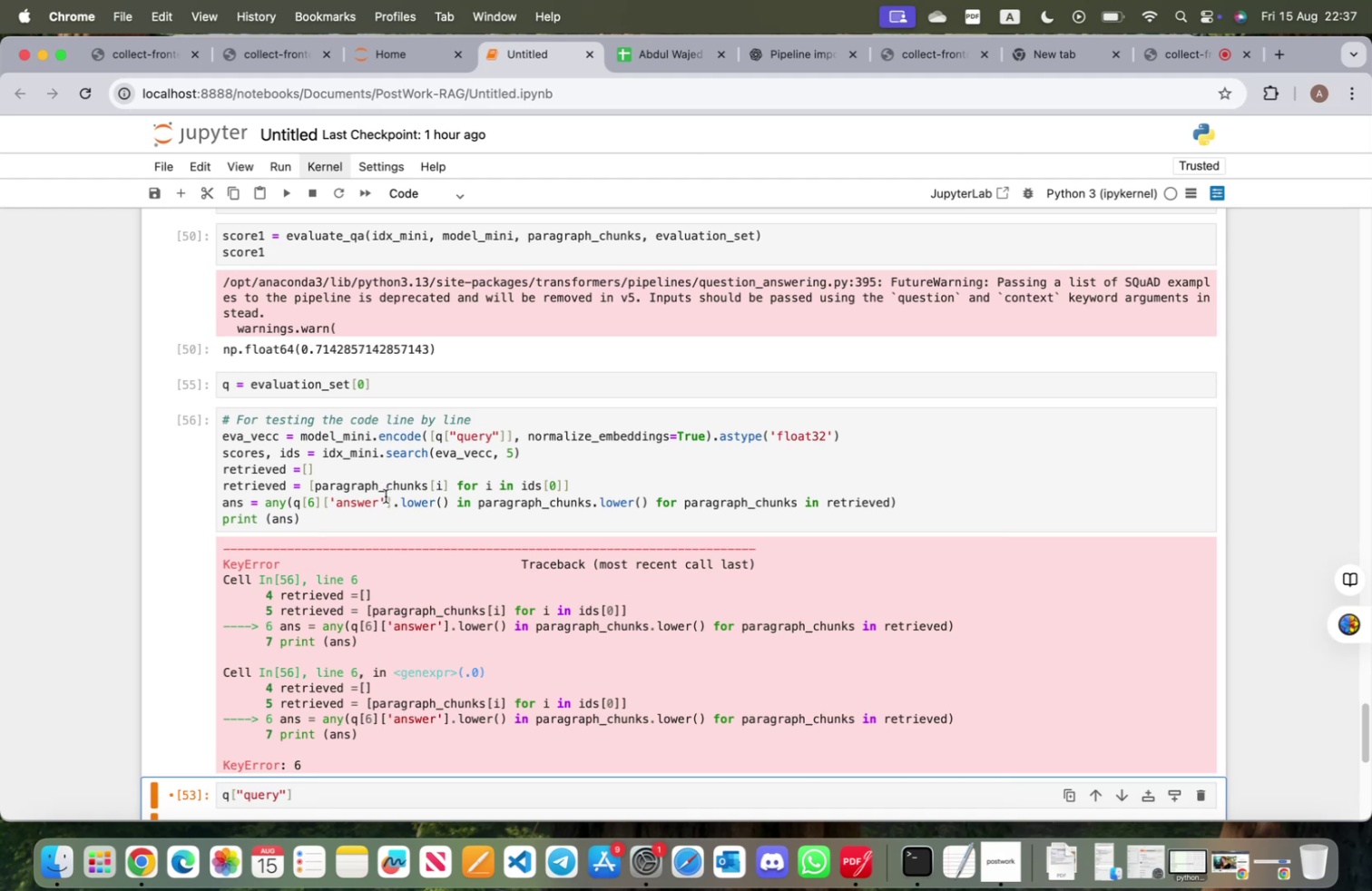 
wait(5.44)
 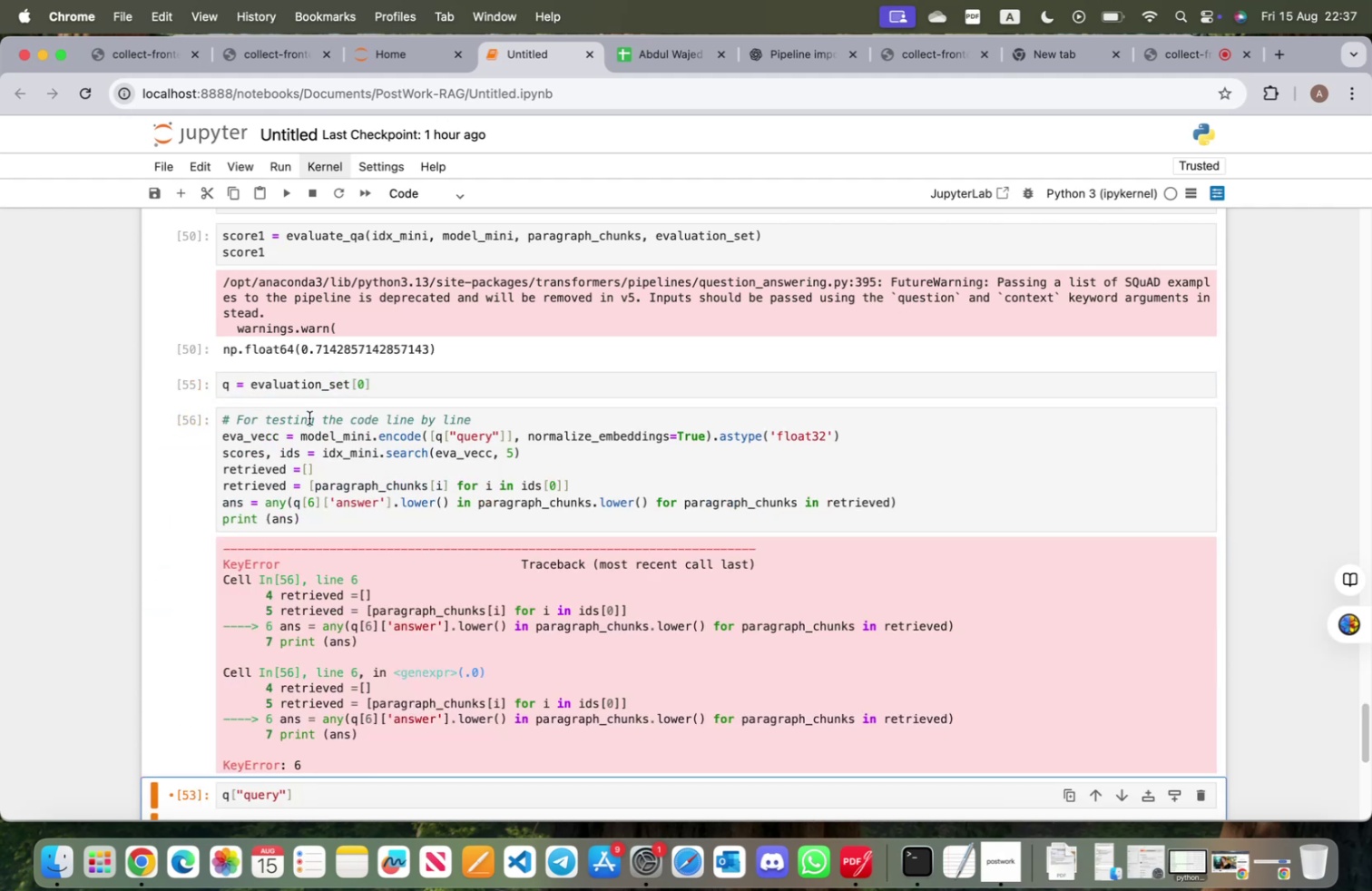 
left_click([320, 504])
 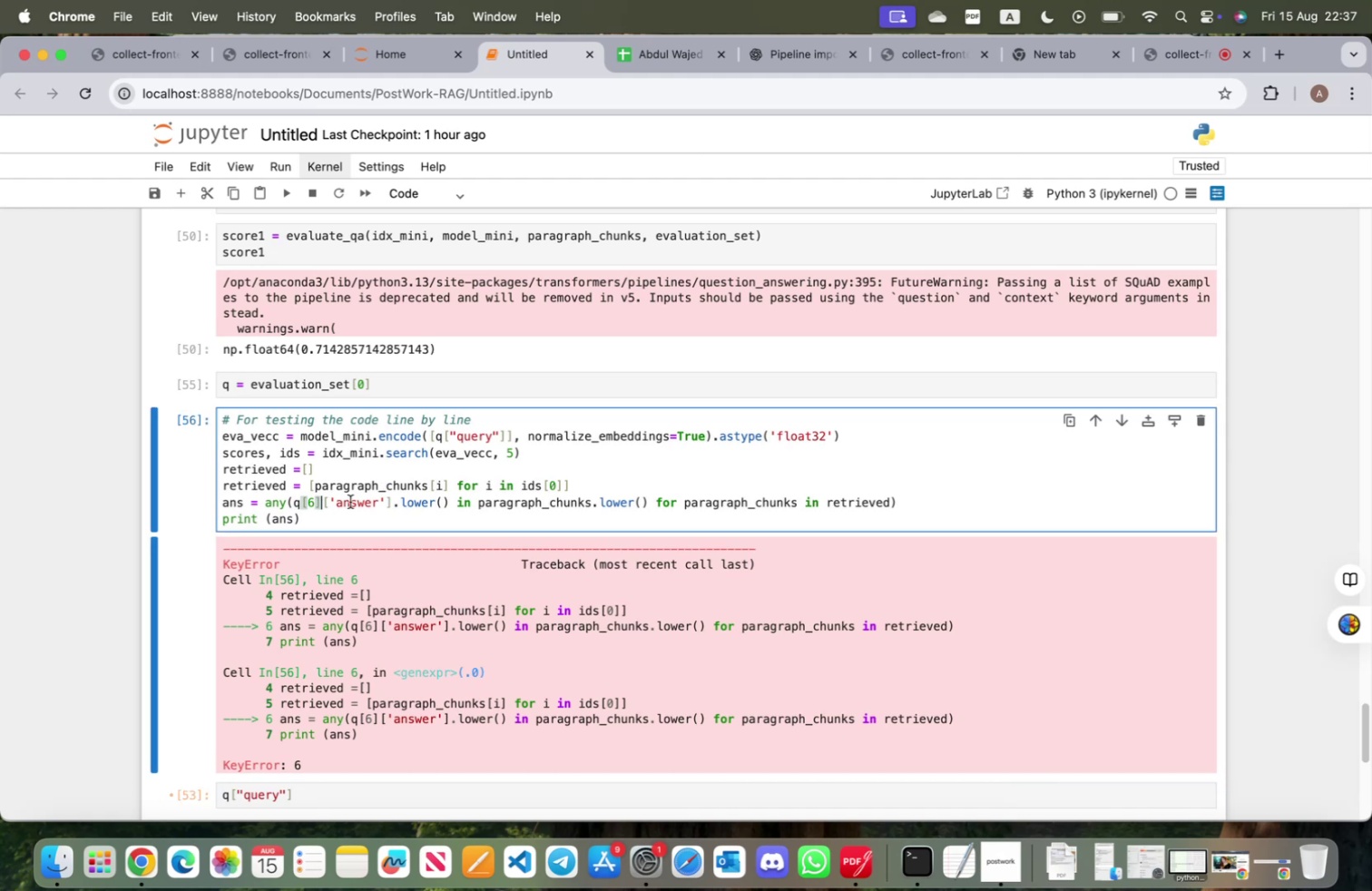 
key(Backspace)
 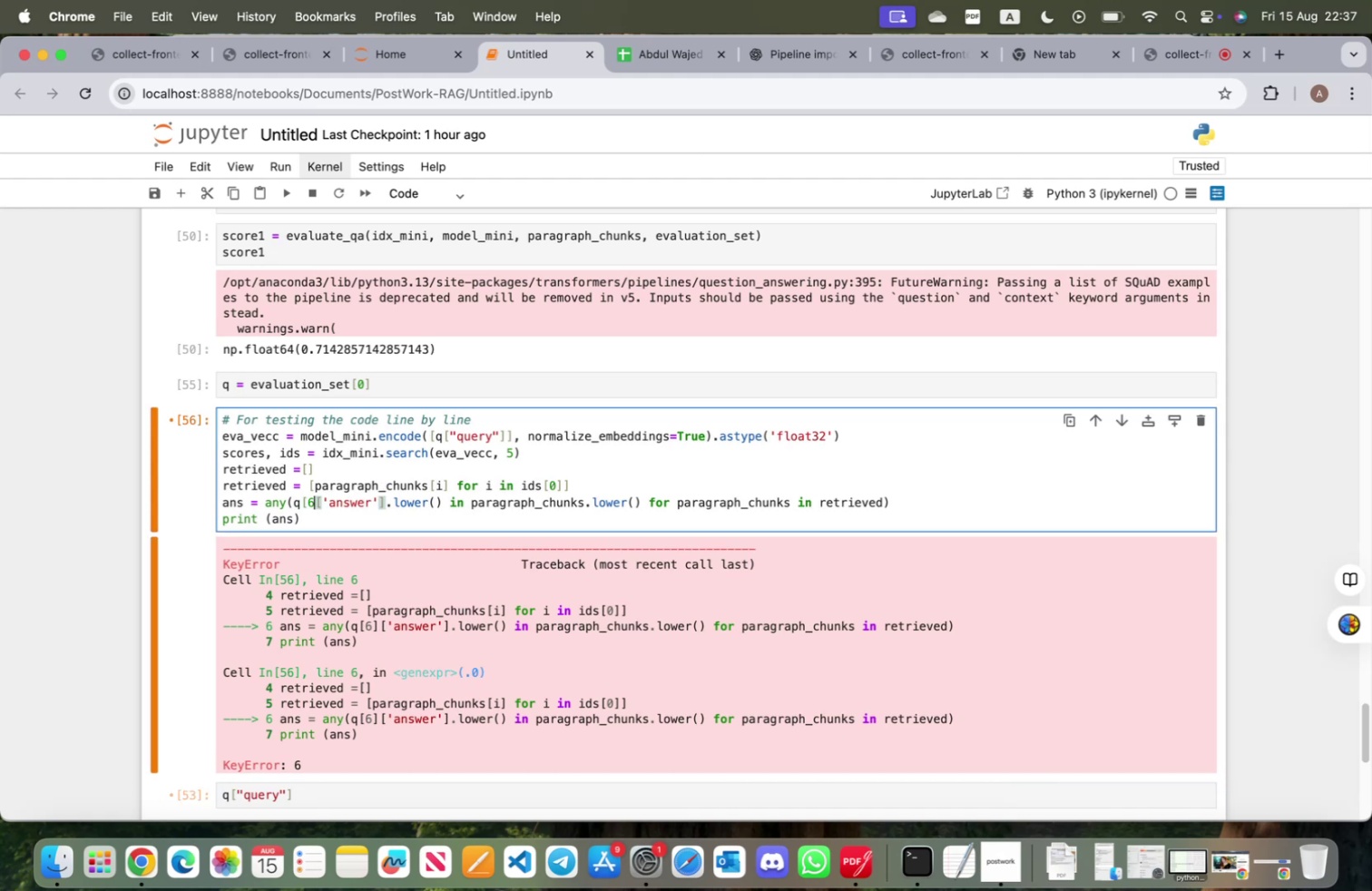 
key(Backspace)
 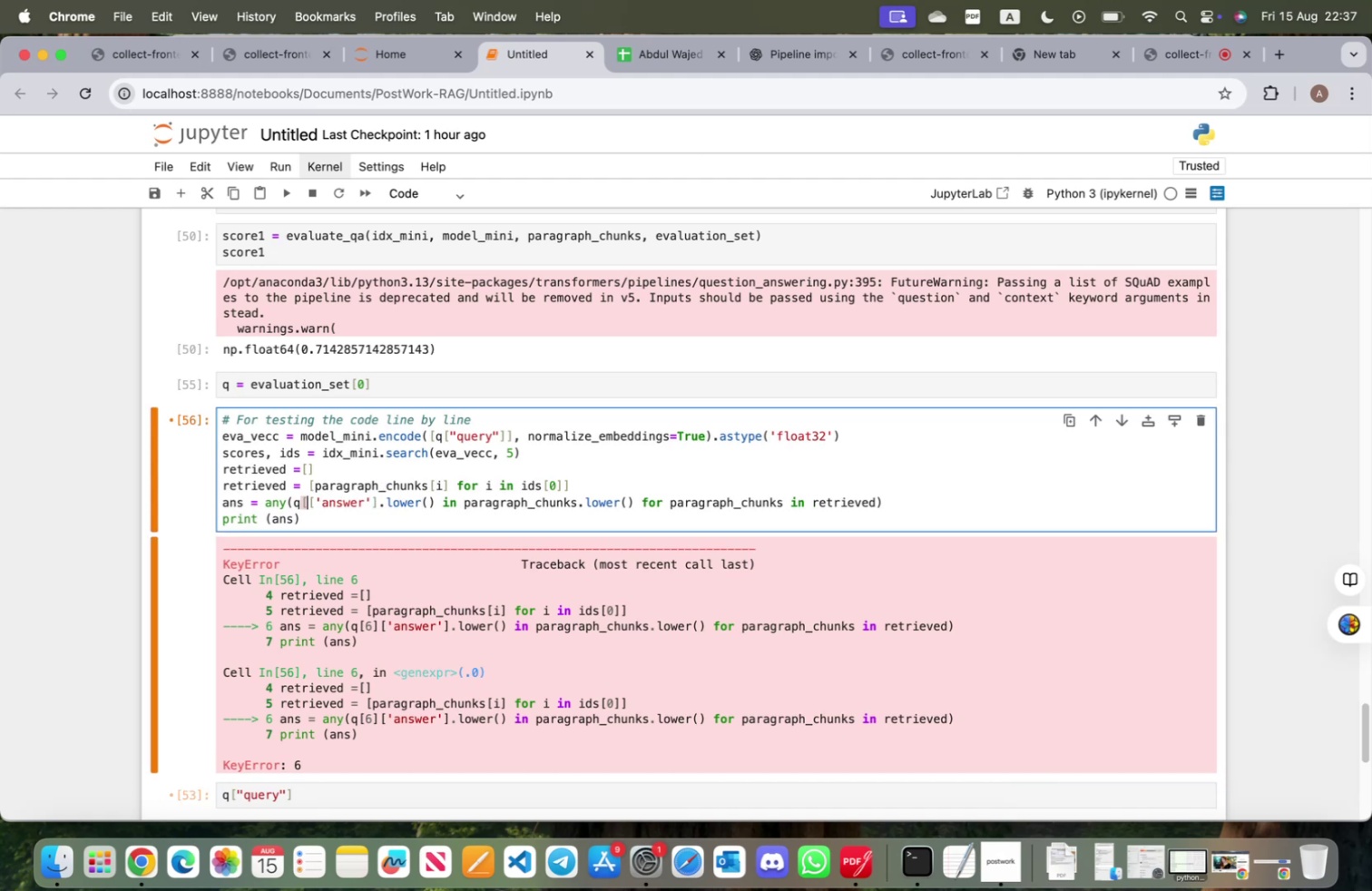 
key(Backspace)
 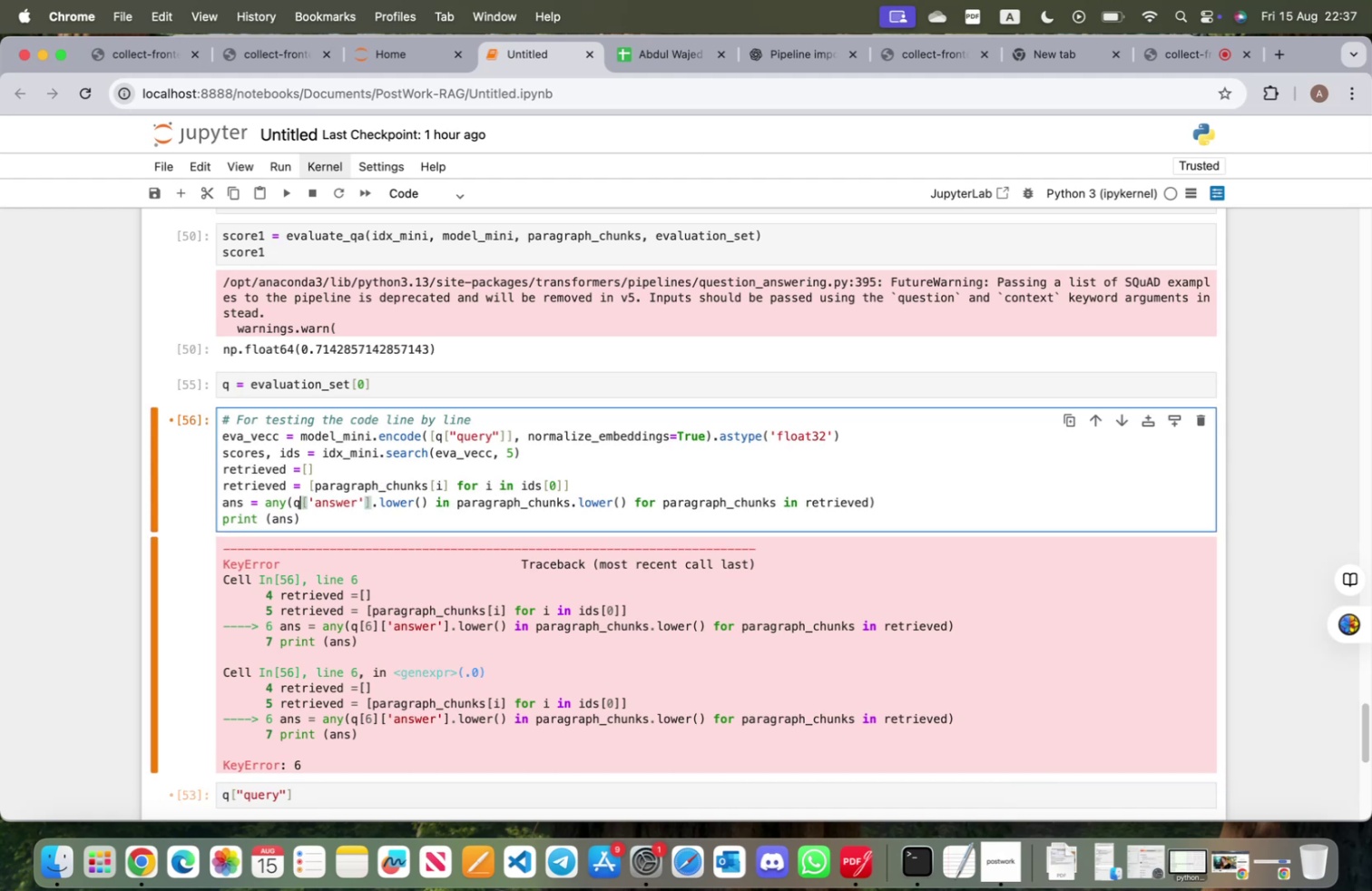 
key(Shift+ShiftRight)
 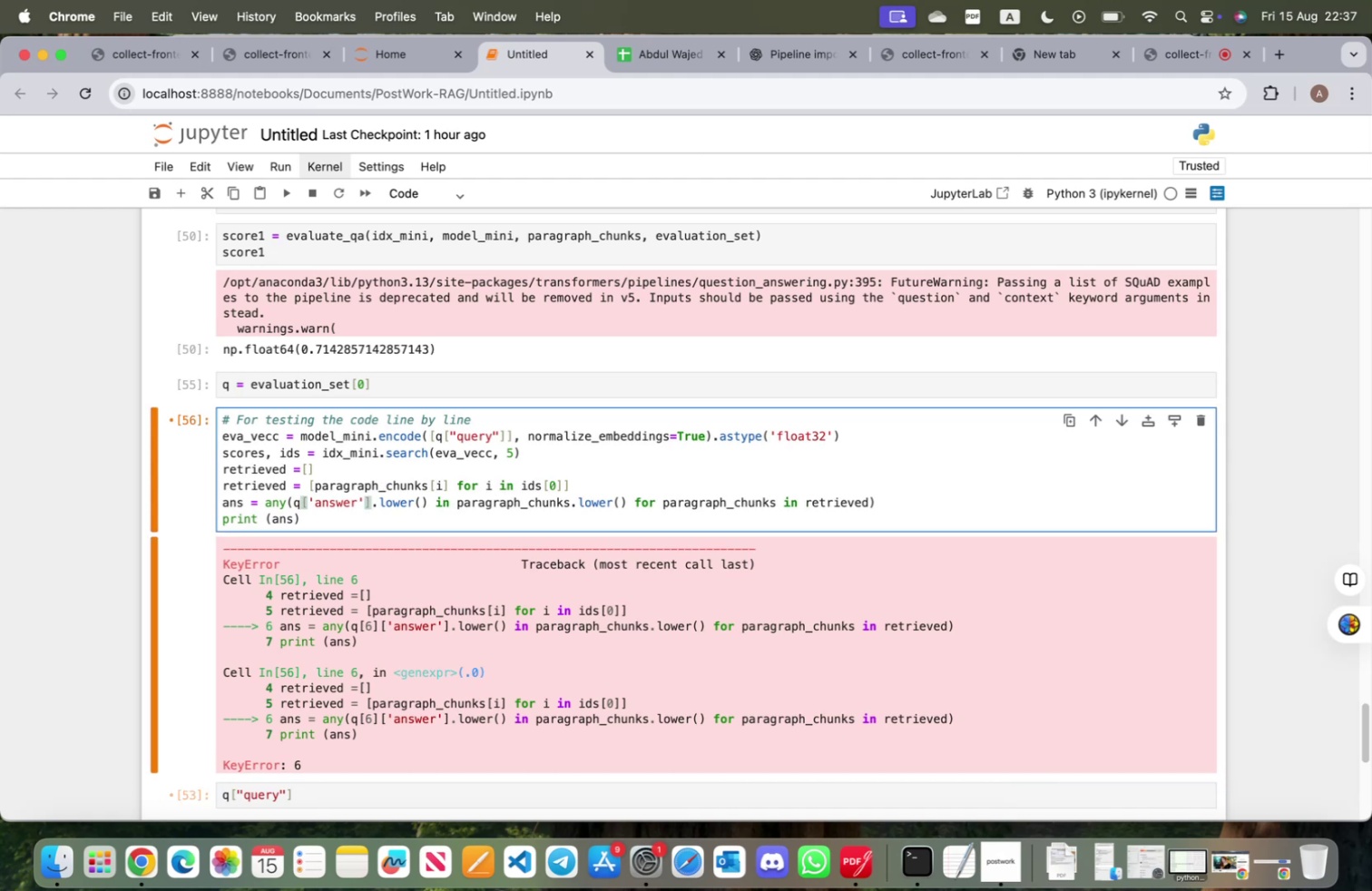 
key(Shift+Enter)
 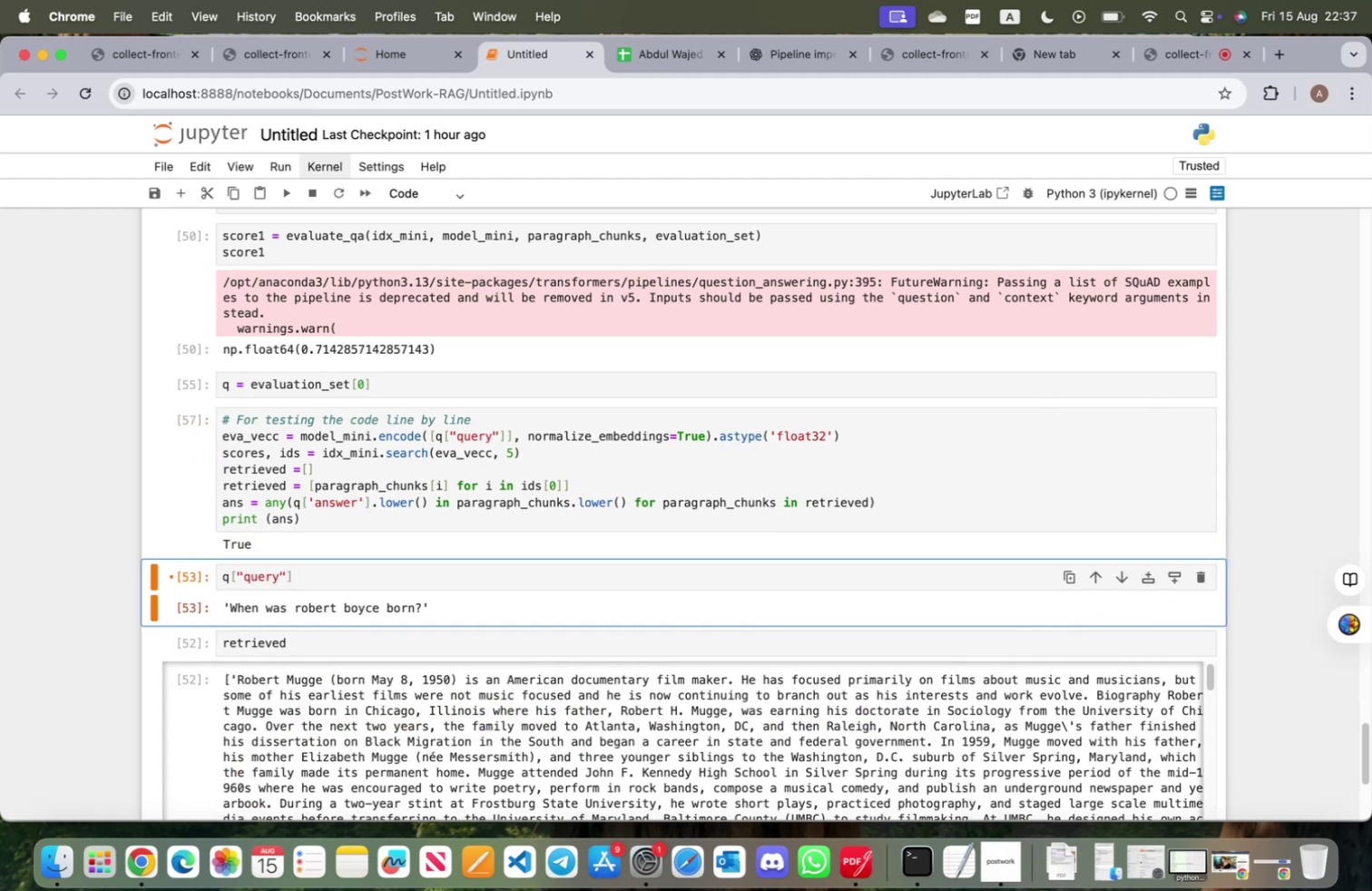 
key(Shift+Enter)
 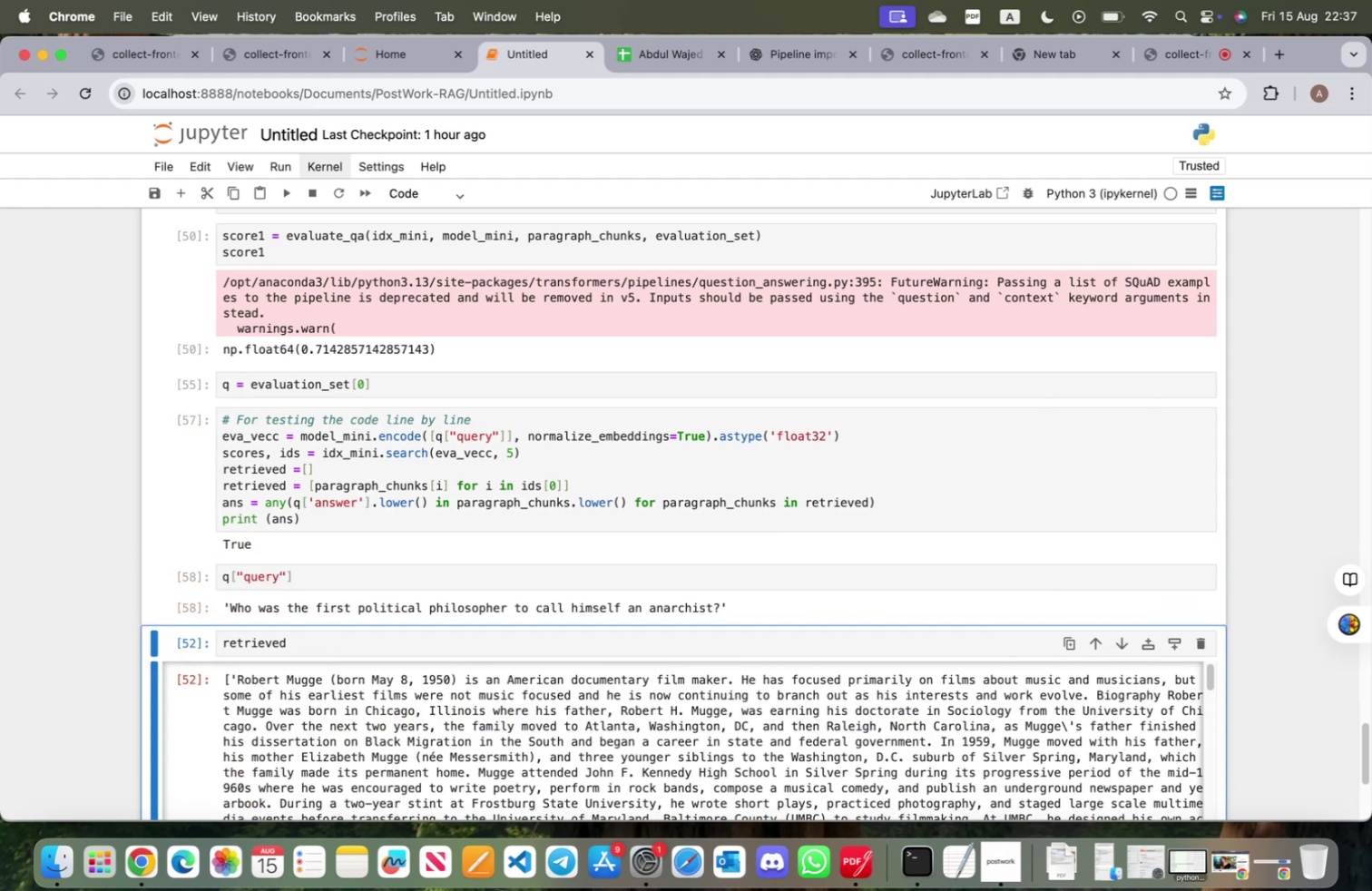 
key(Shift+Enter)
 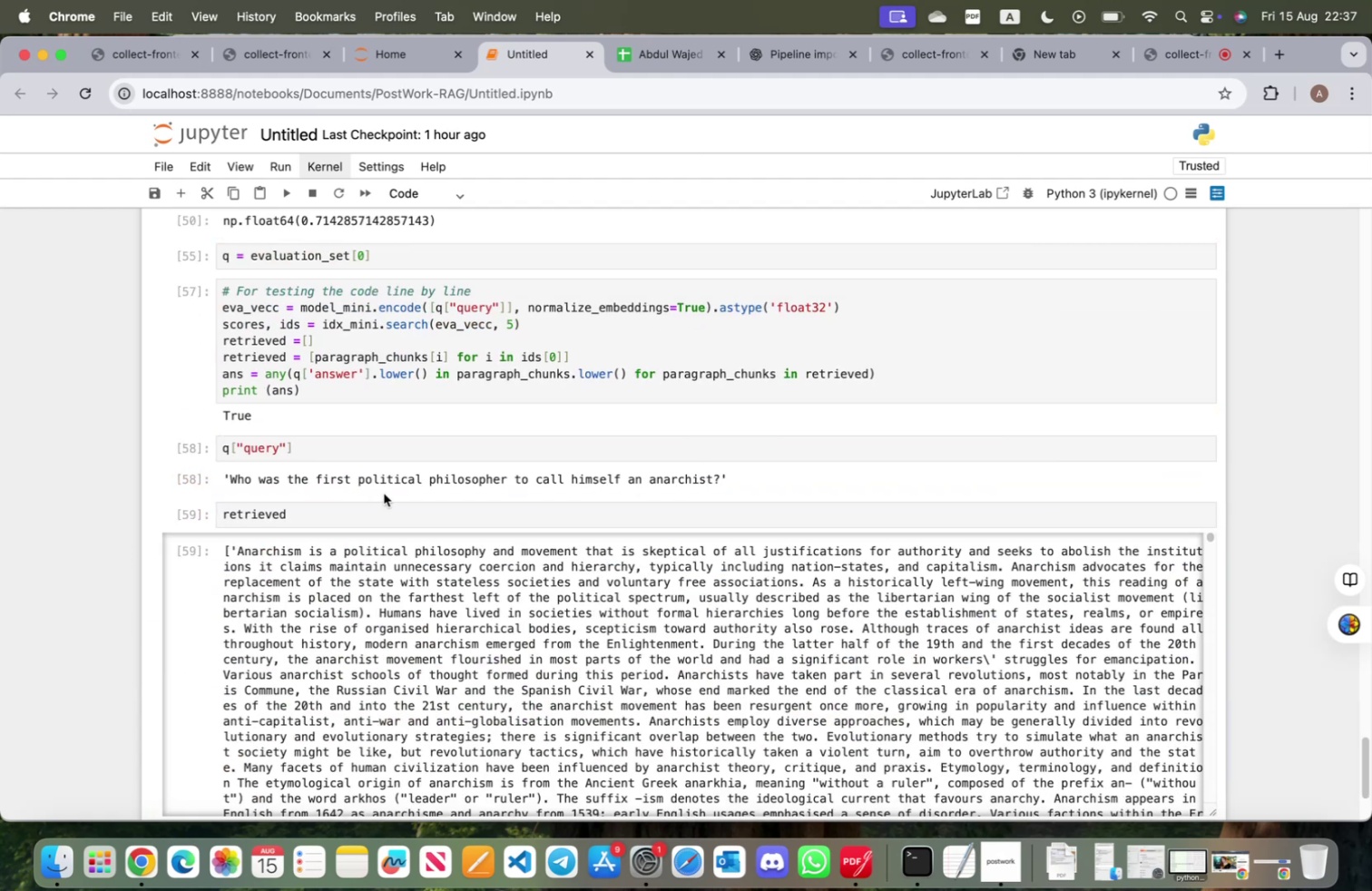 
scroll: coordinate [385, 496], scroll_direction: down, amount: 5.0
 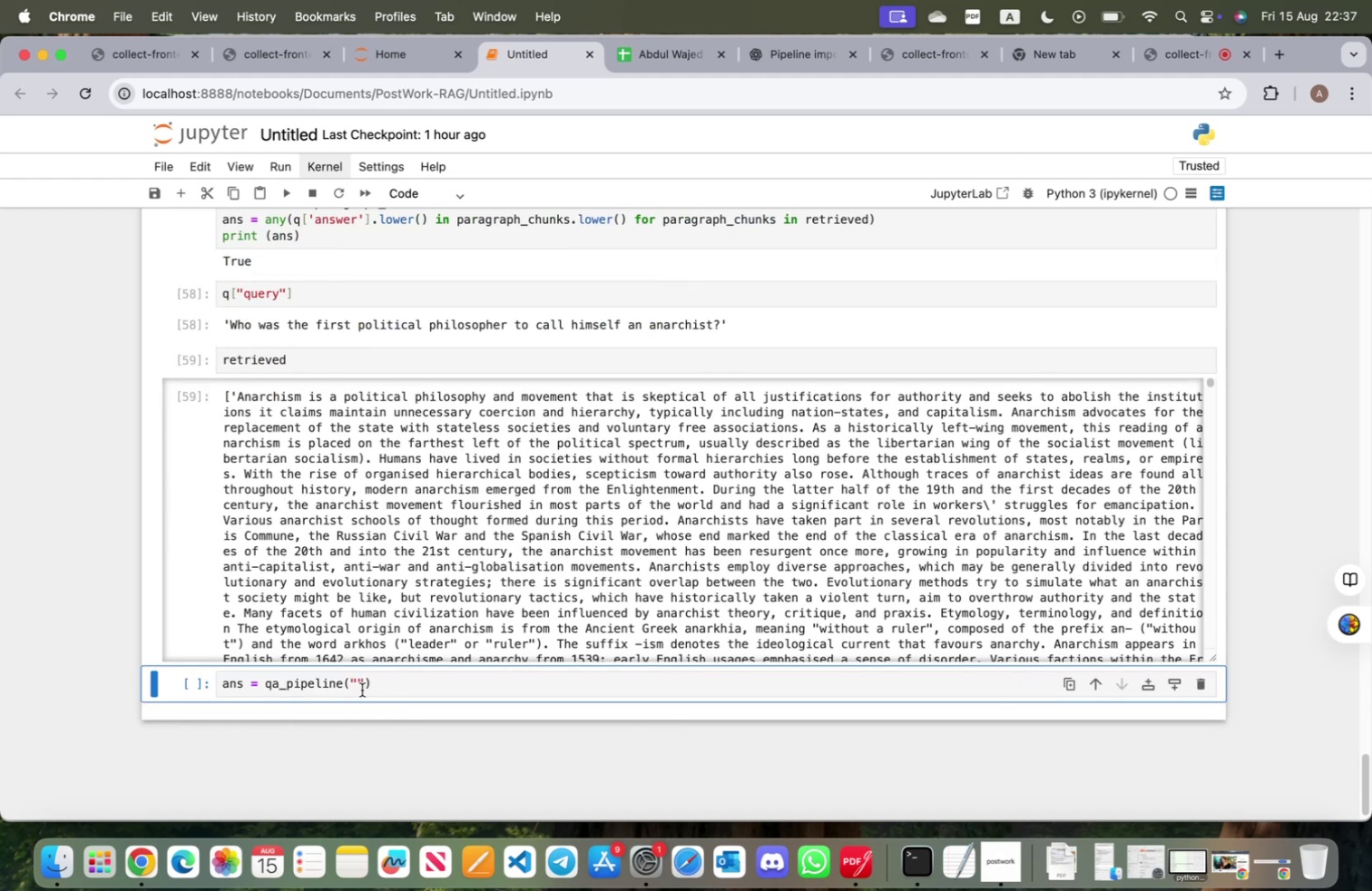 
left_click([357, 685])
 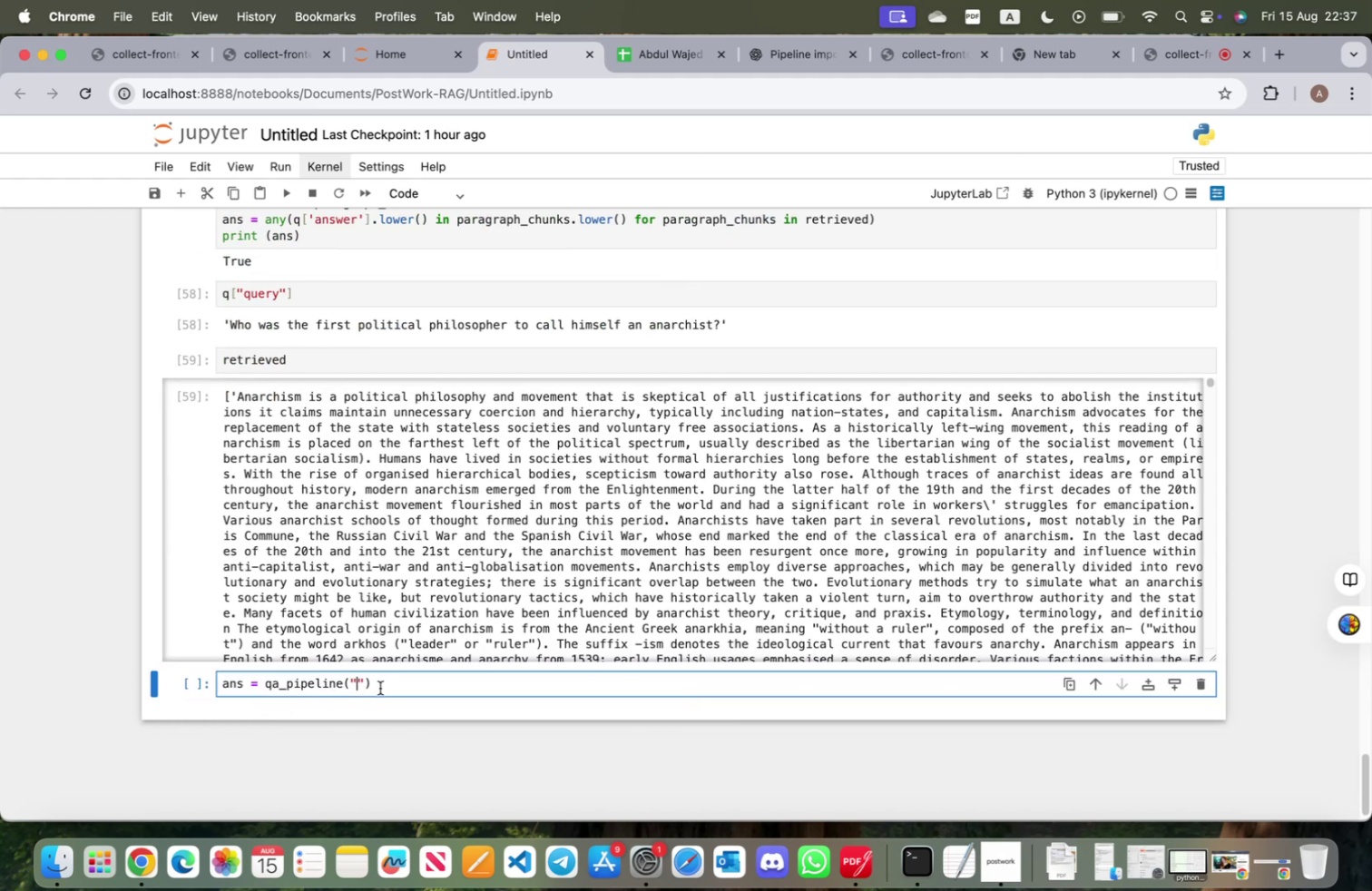 
key(Shift+ShiftLeft)
 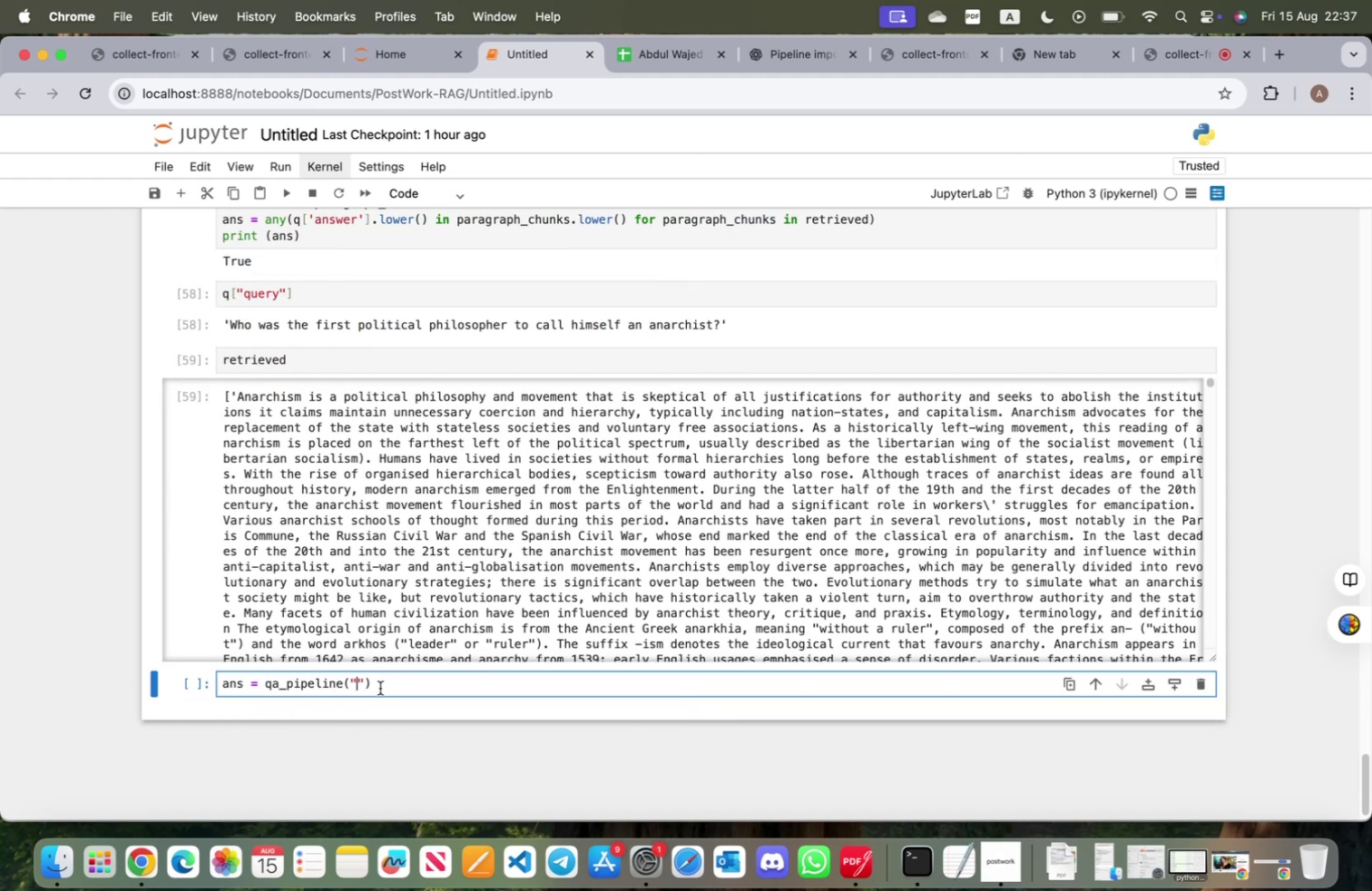 
key(ArrowLeft)
 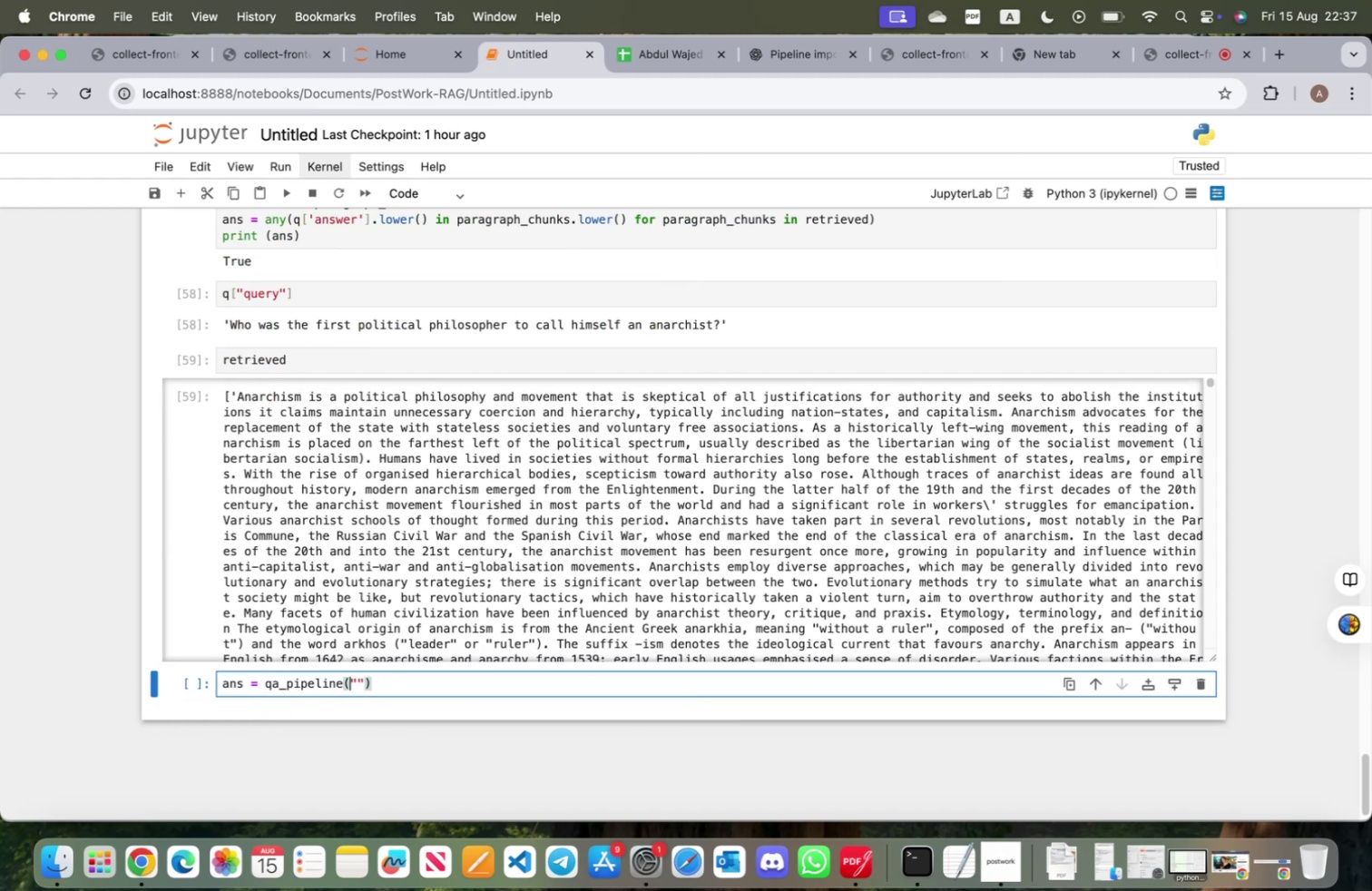 
key(Shift+ShiftRight)
 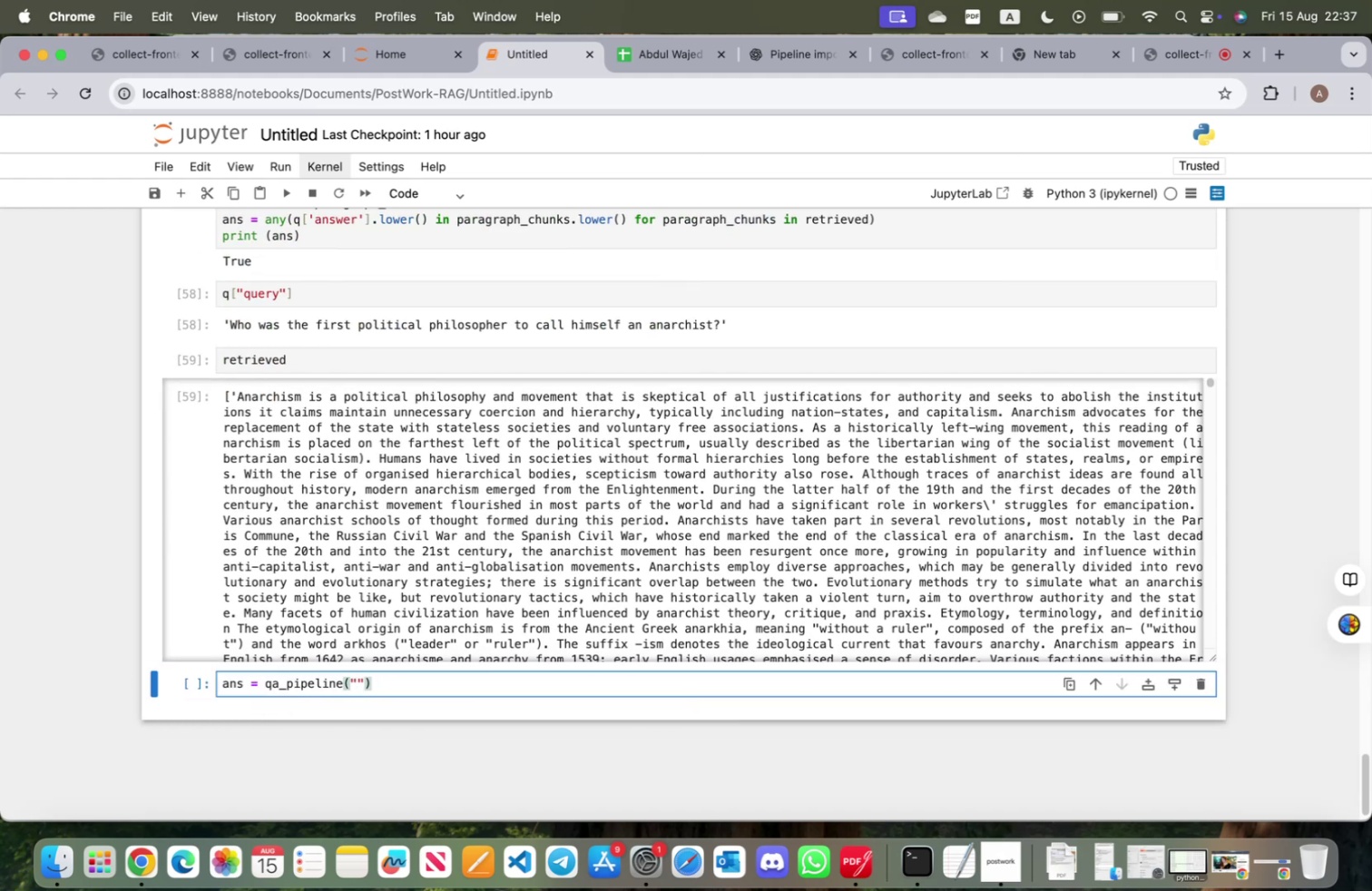 
key(Shift+BracketLeft)
 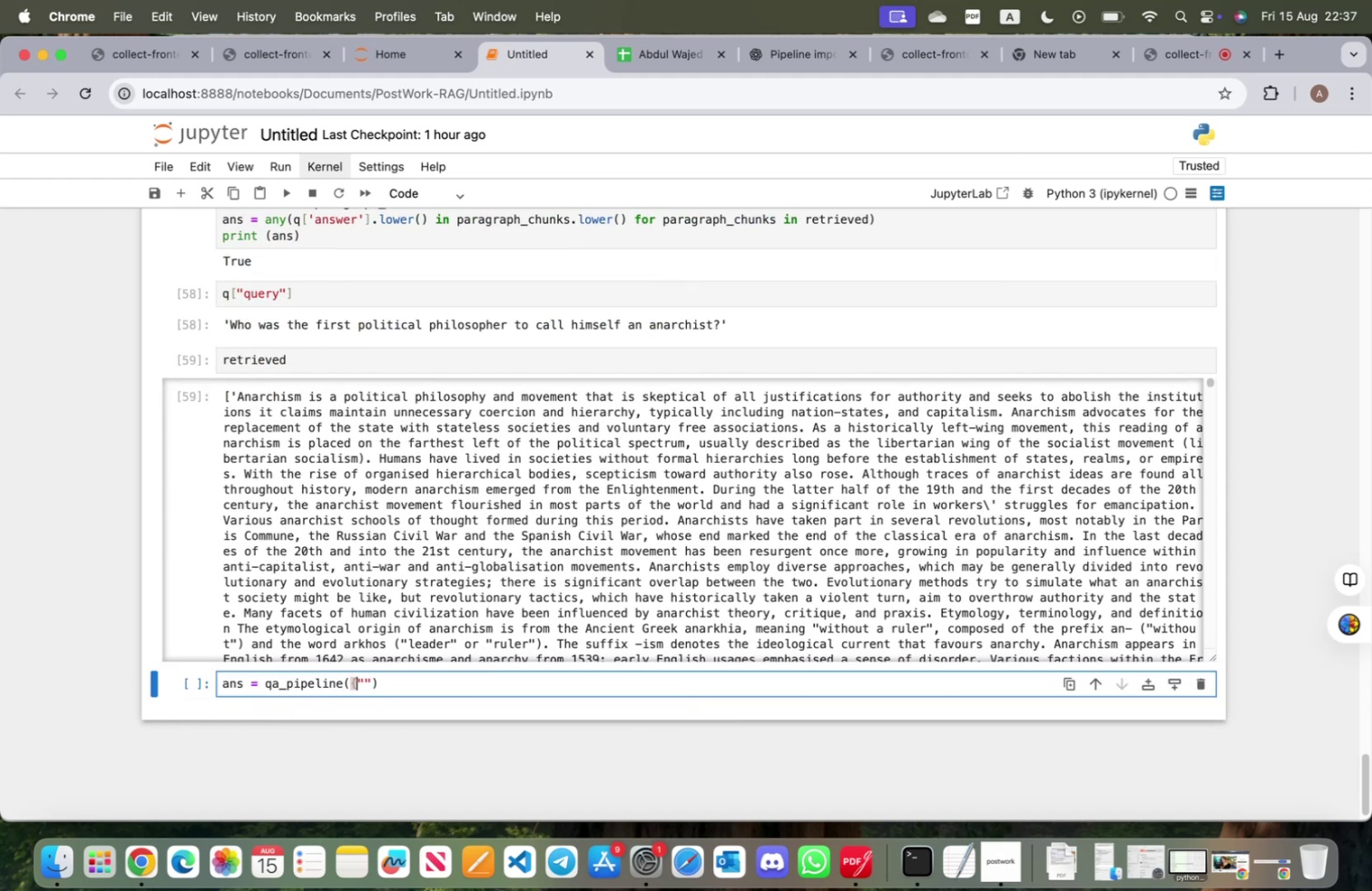 
key(ArrowRight)
 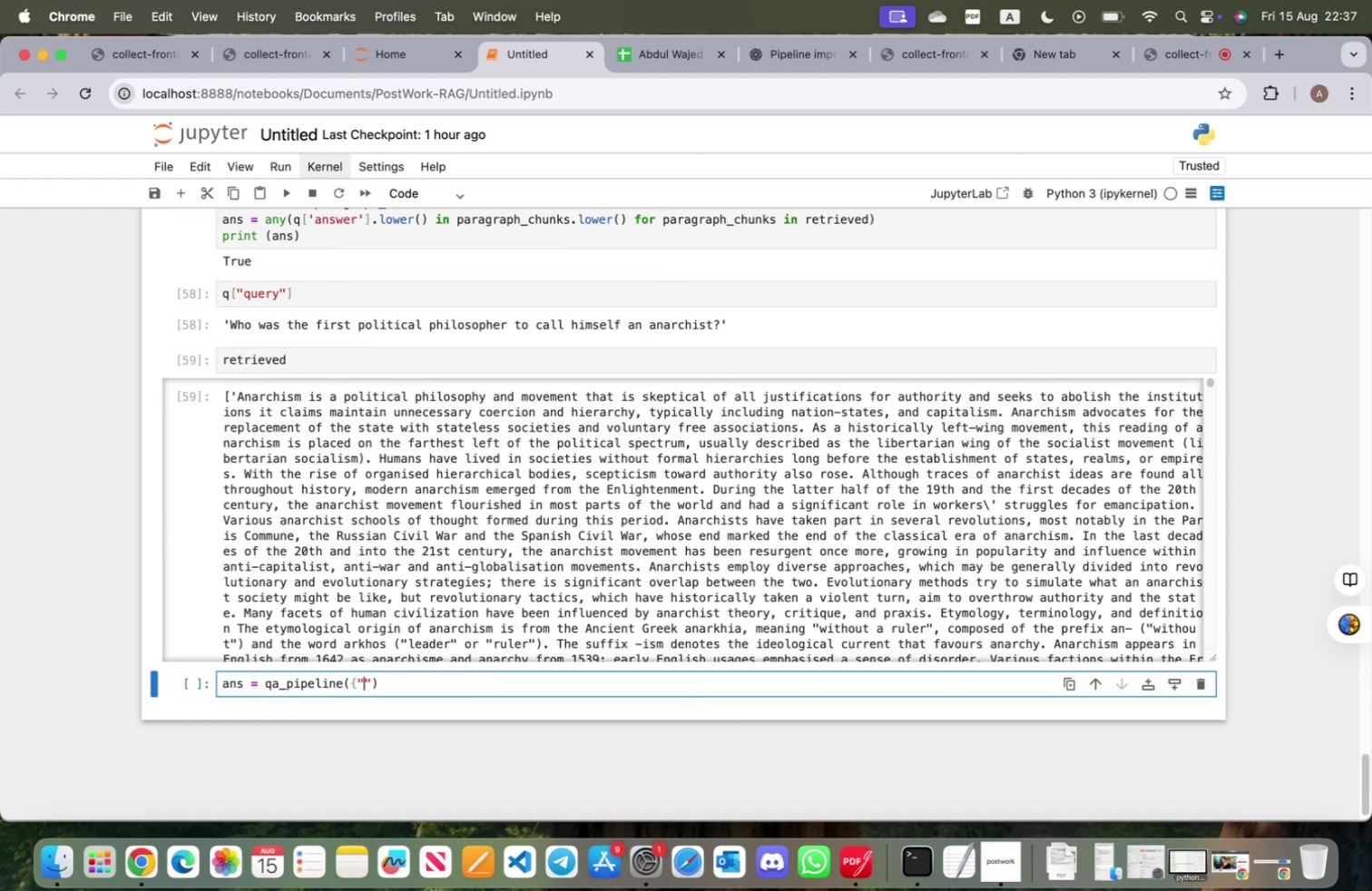 
type(Question)
 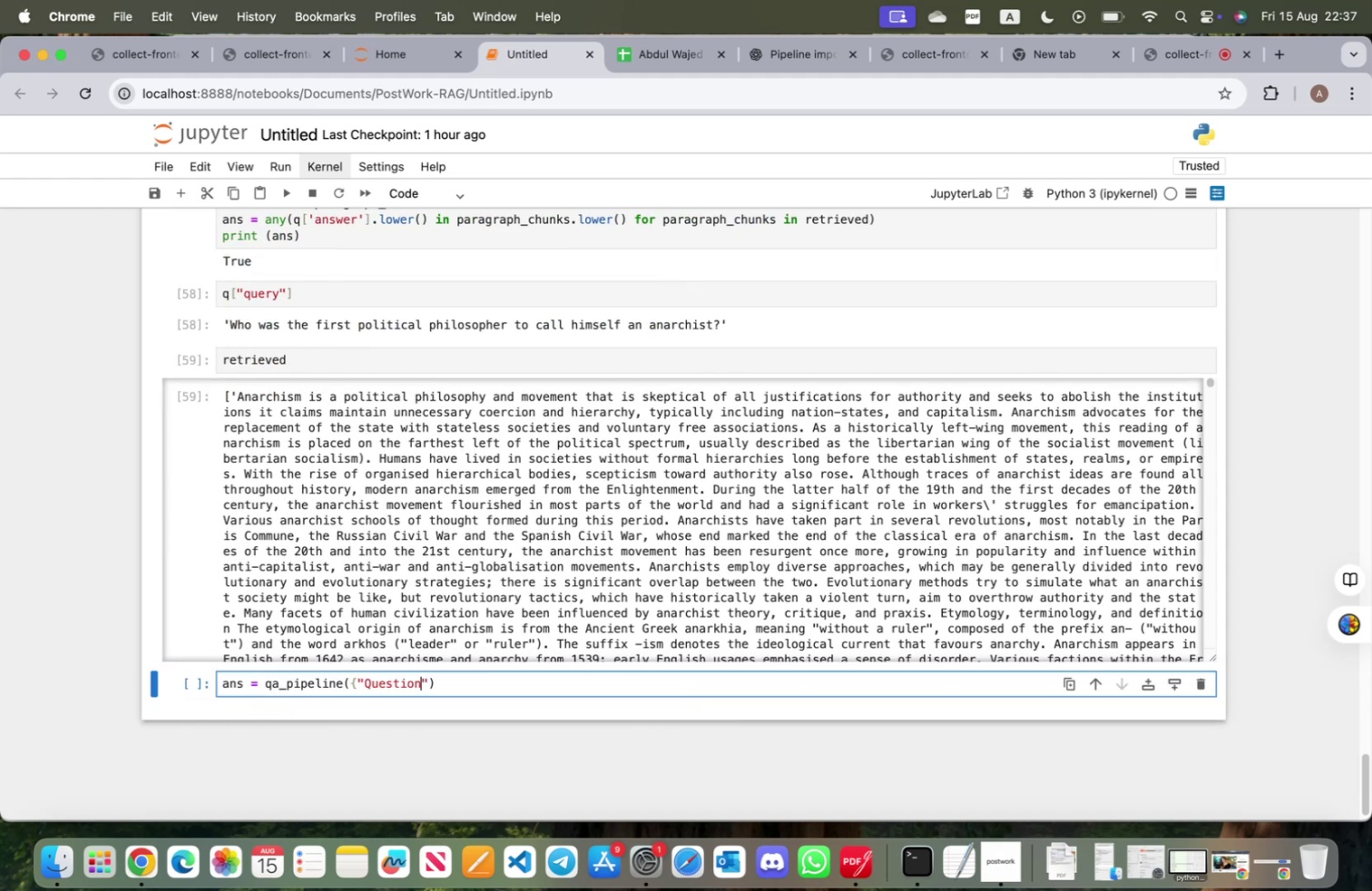 
key(ArrowRight)
 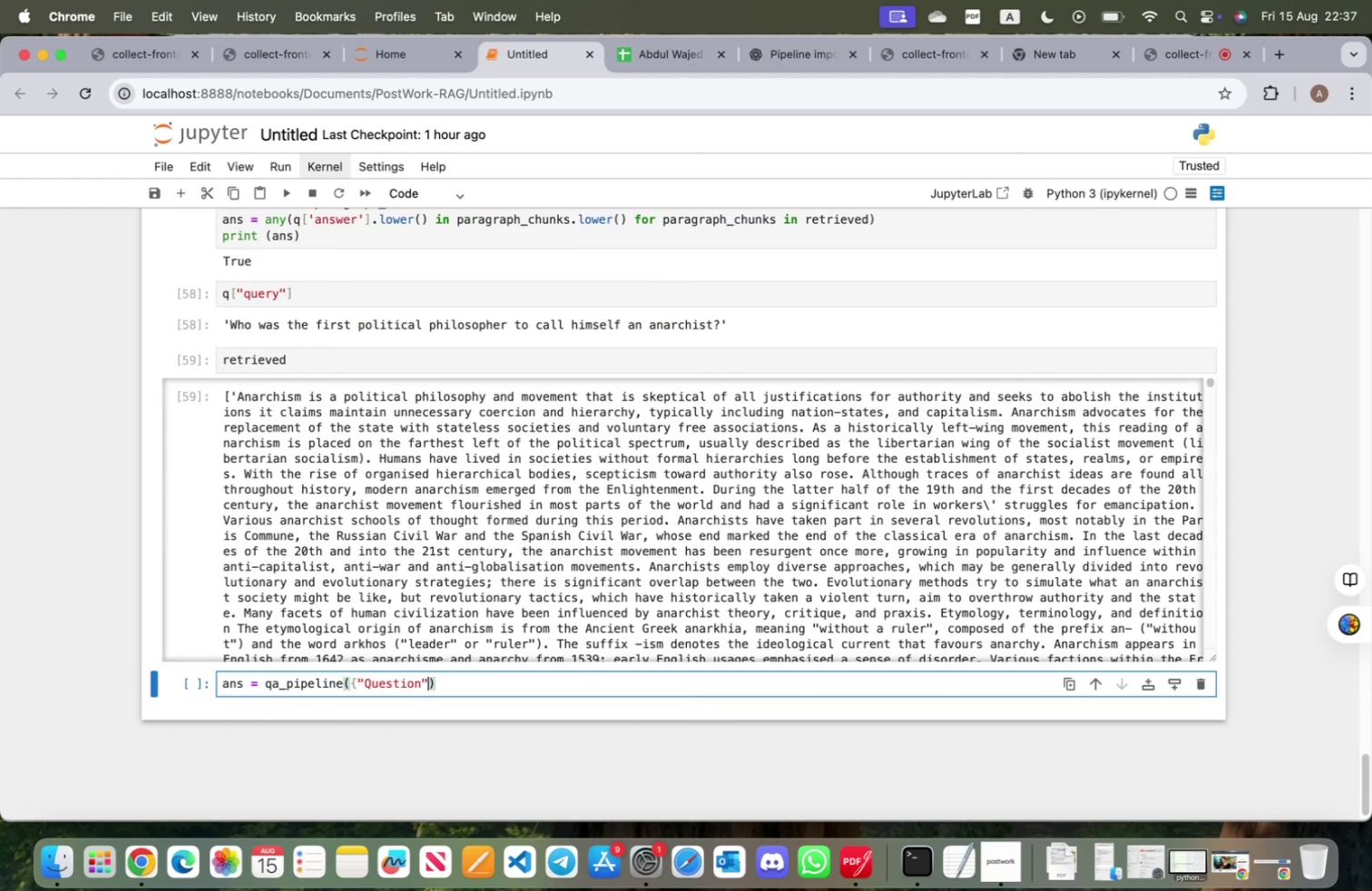 
type(:q["query)
 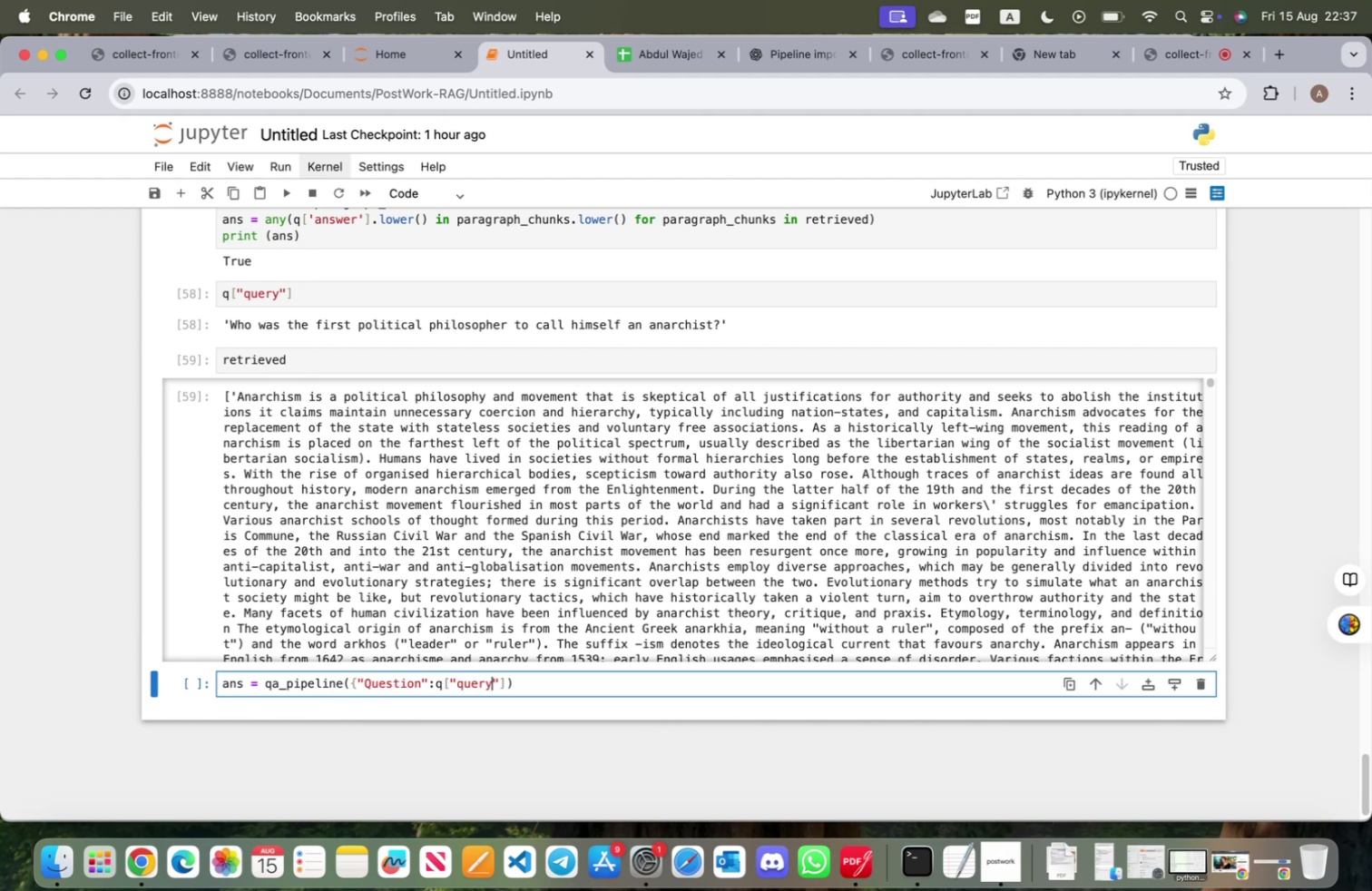 
key(ArrowRight)
 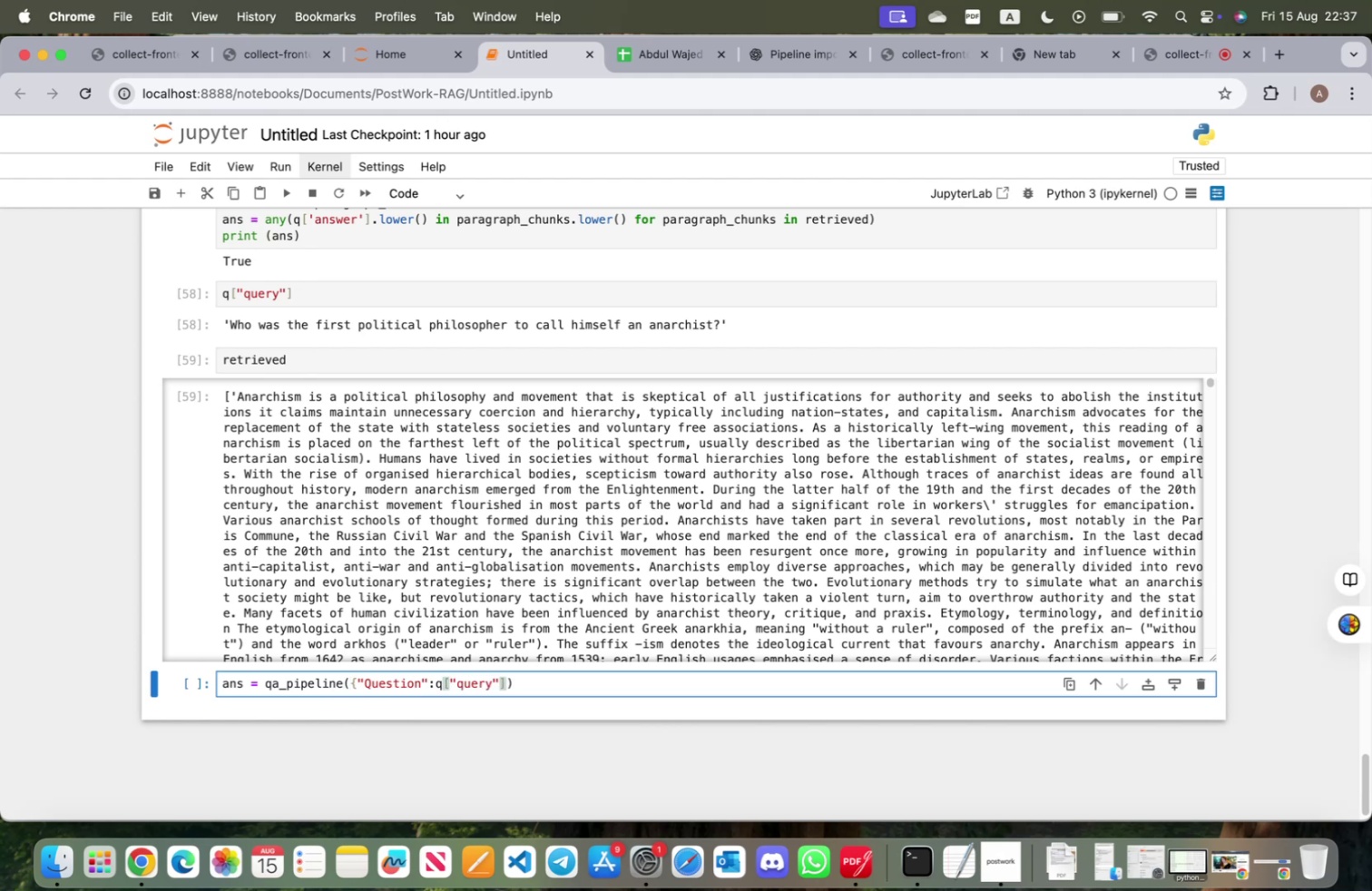 
key(ArrowRight)
 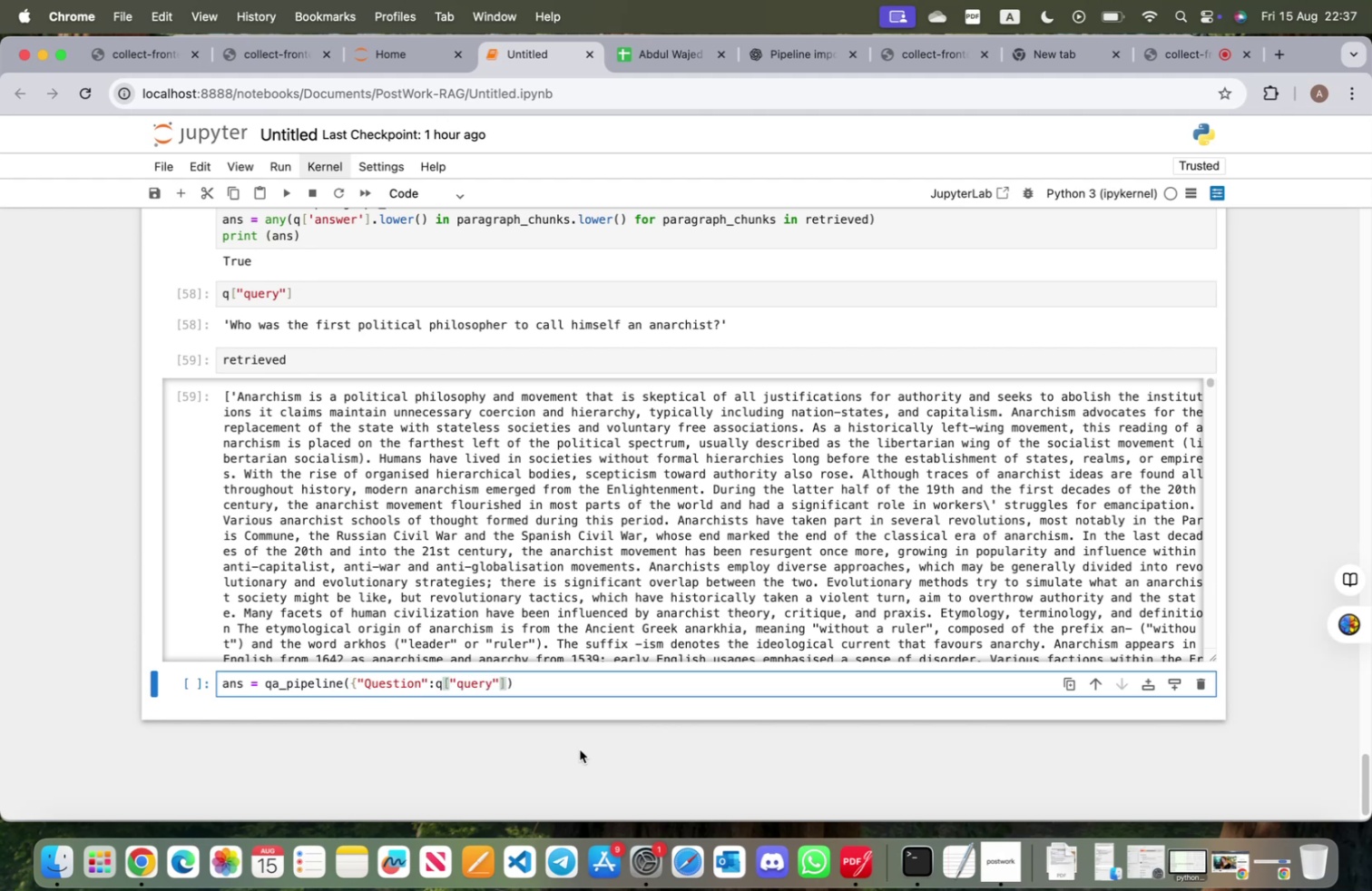 
scroll: coordinate [739, 385], scroll_direction: up, amount: 17.0
 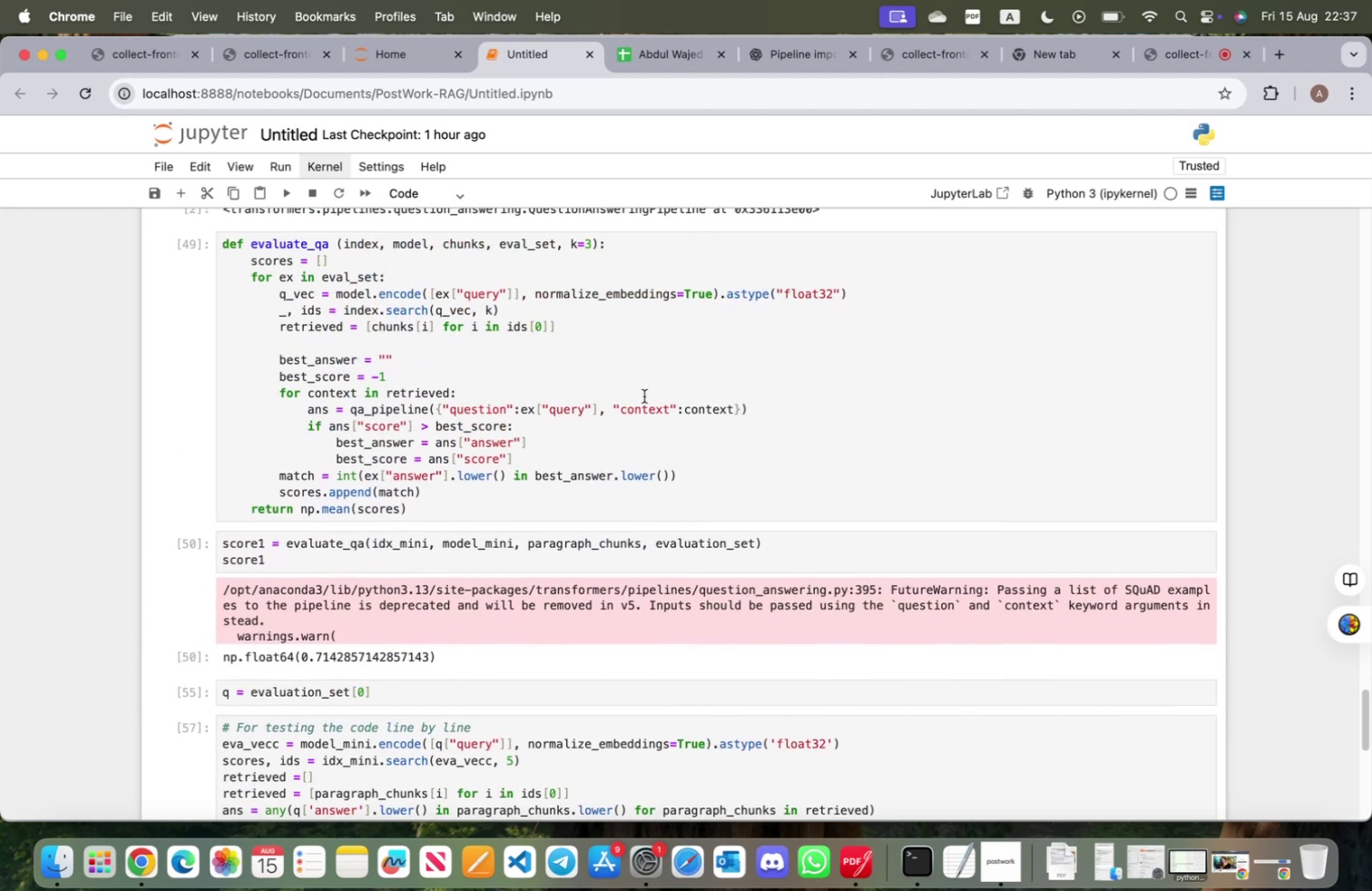 
scroll: coordinate [633, 412], scroll_direction: down, amount: 25.0
 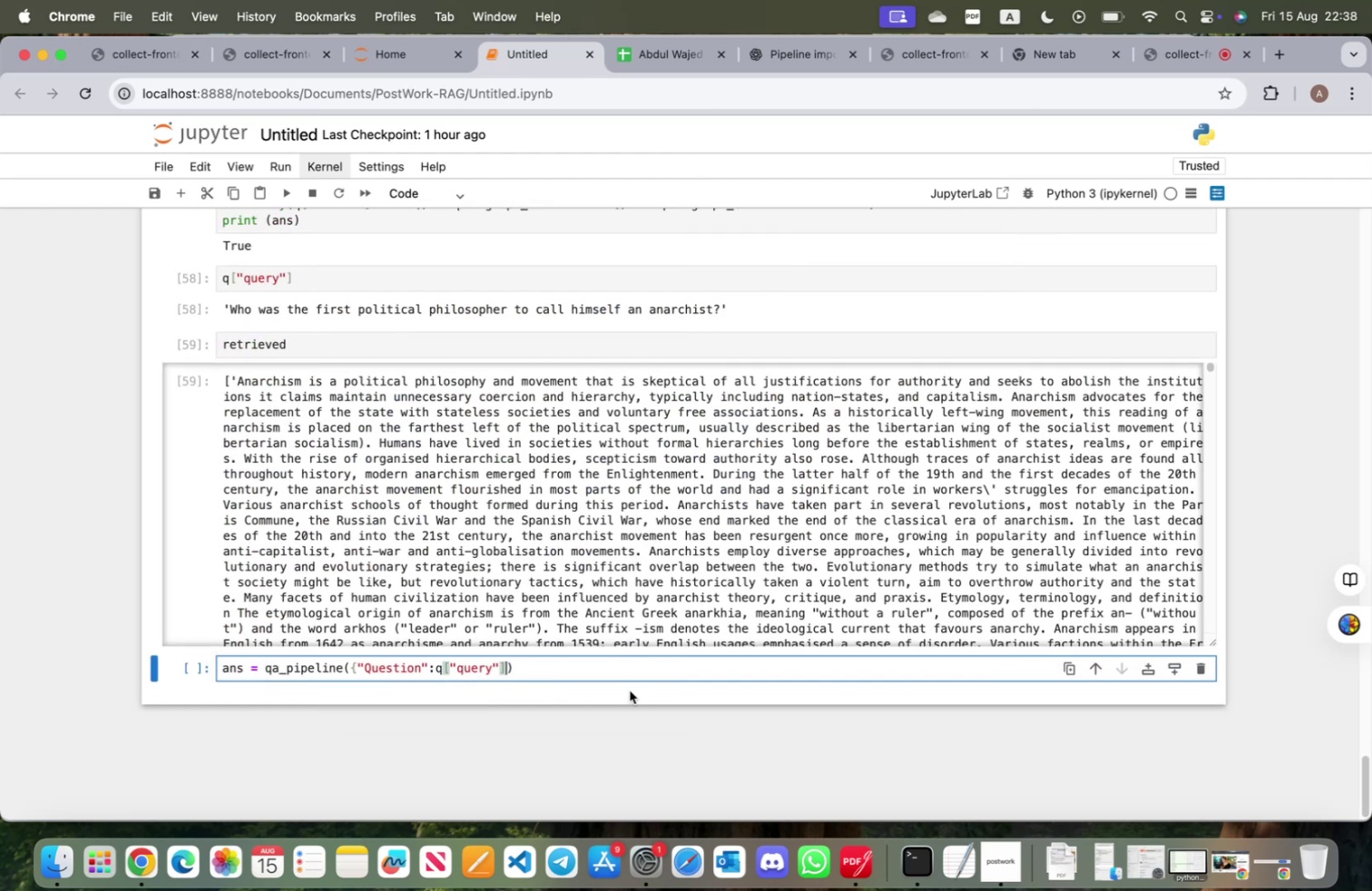 
type(, context")
 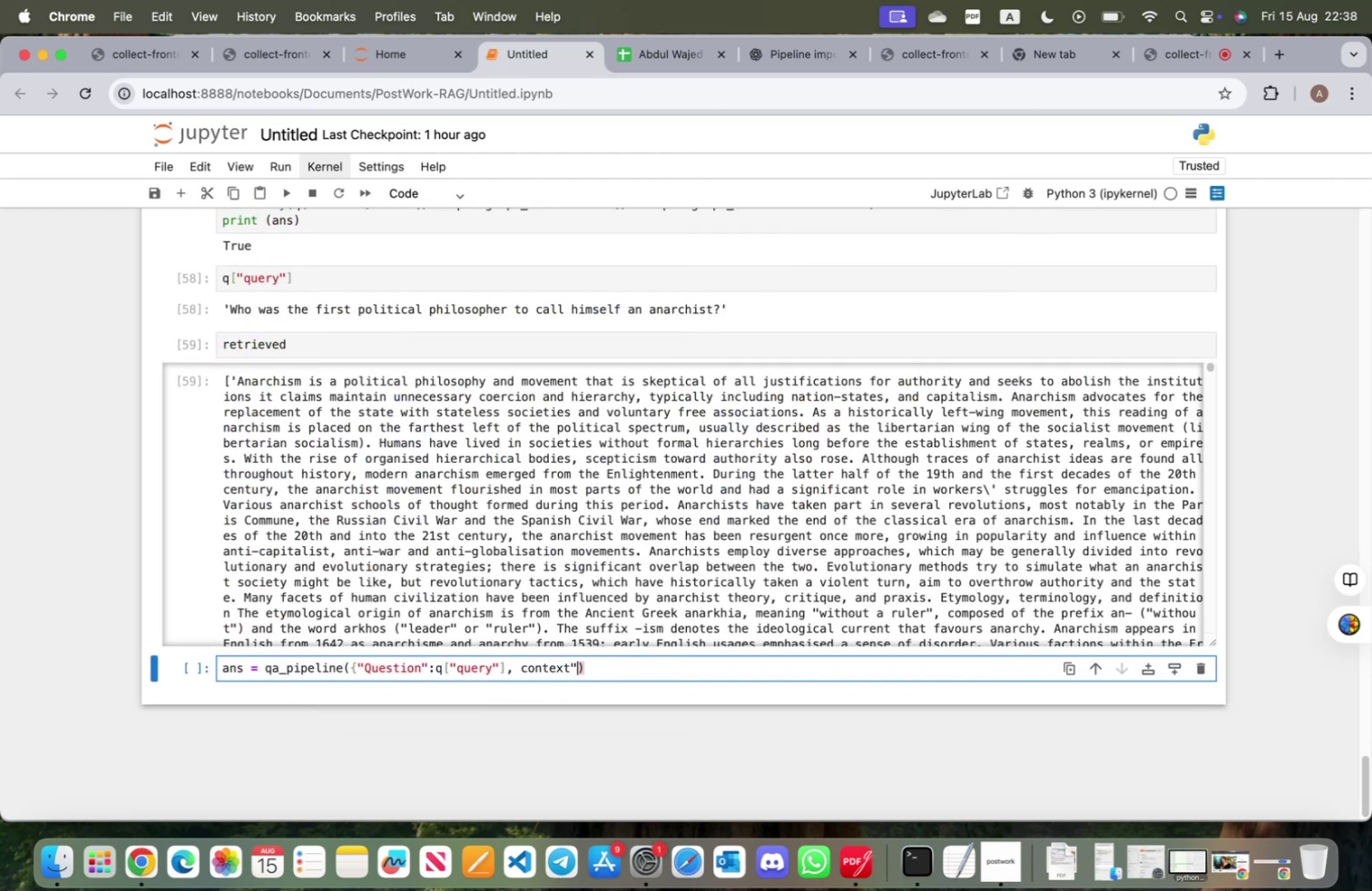 
key(ArrowLeft)
 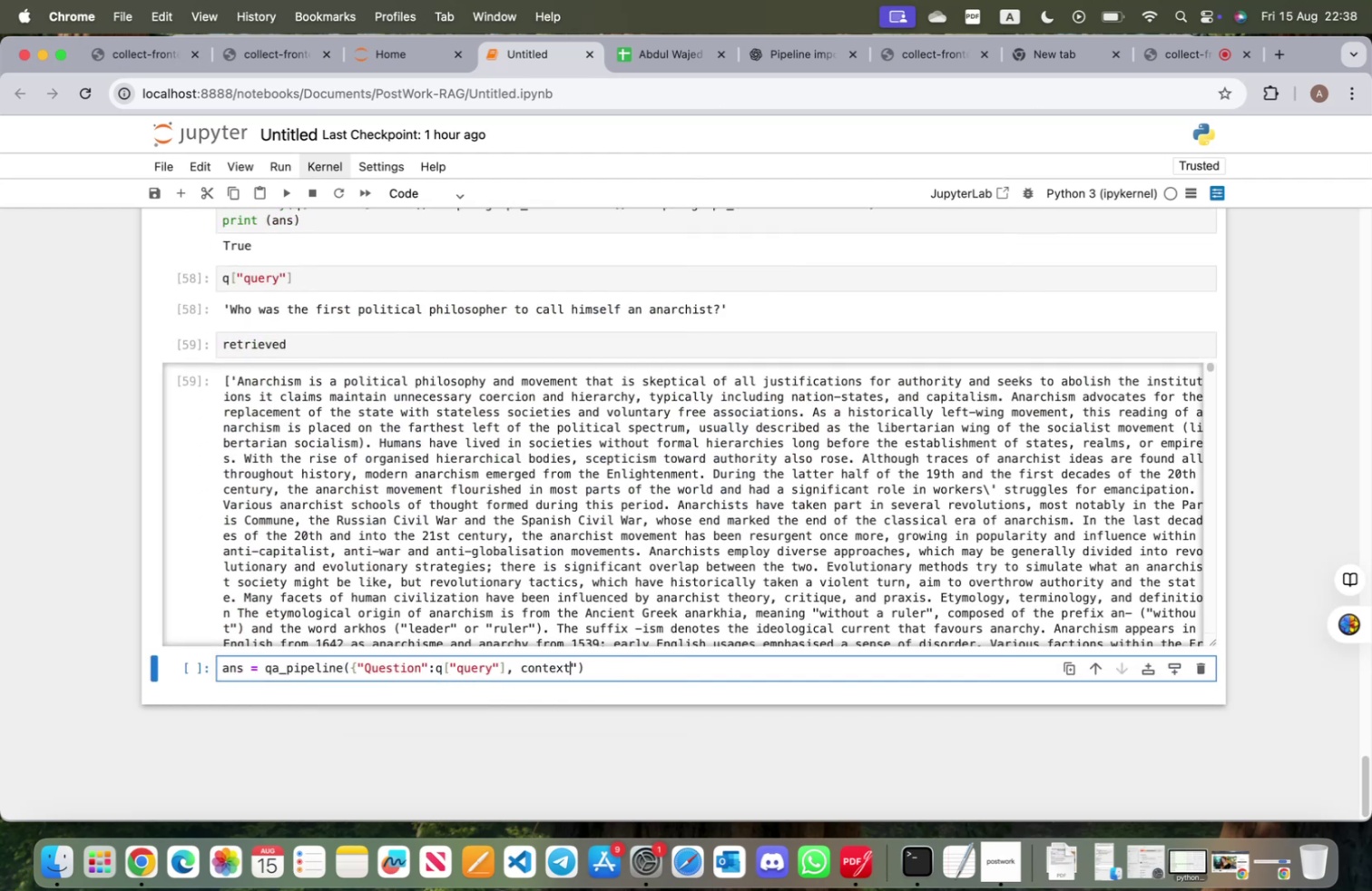 
key(ArrowLeft)
 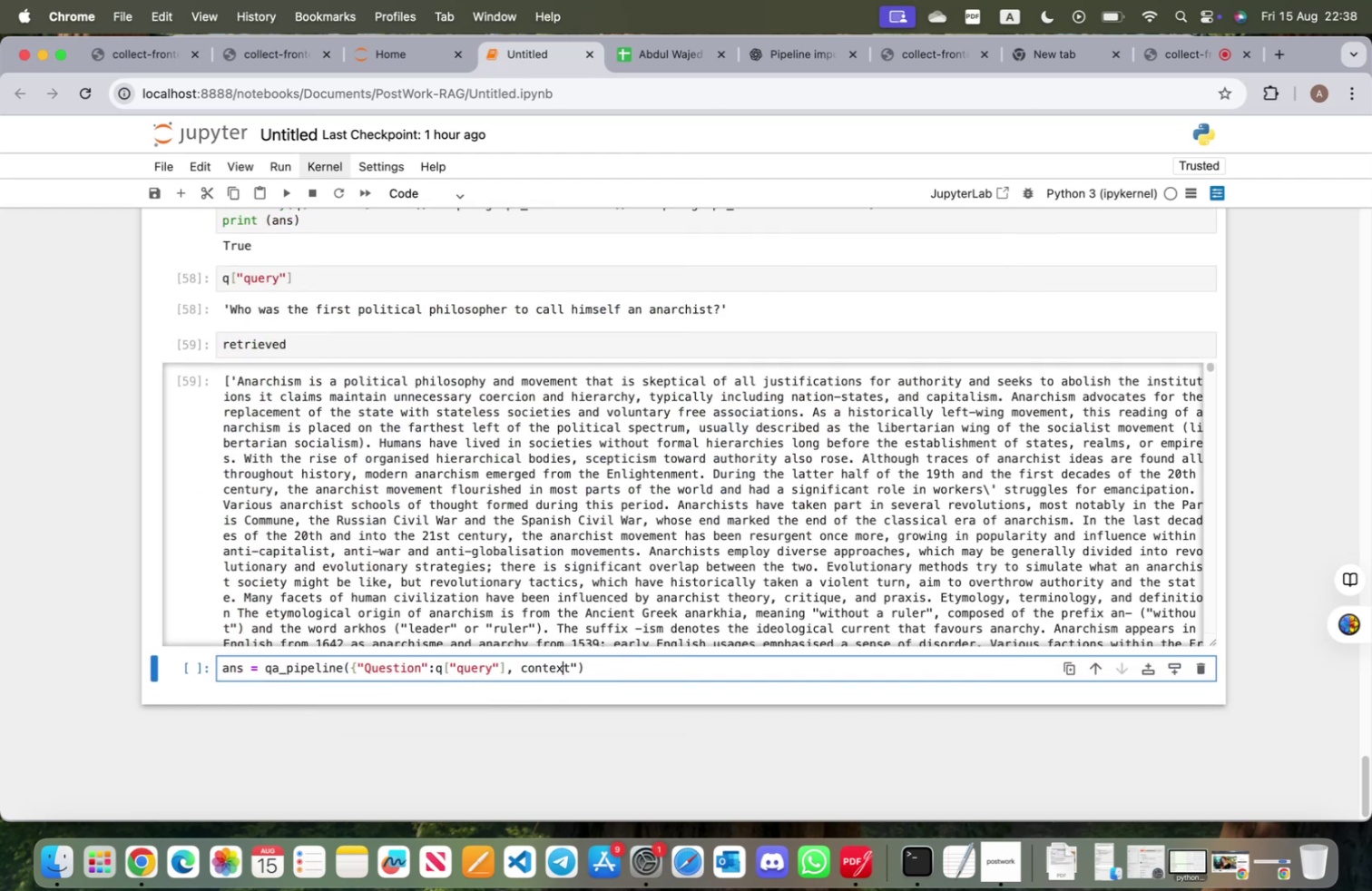 
key(ArrowLeft)
 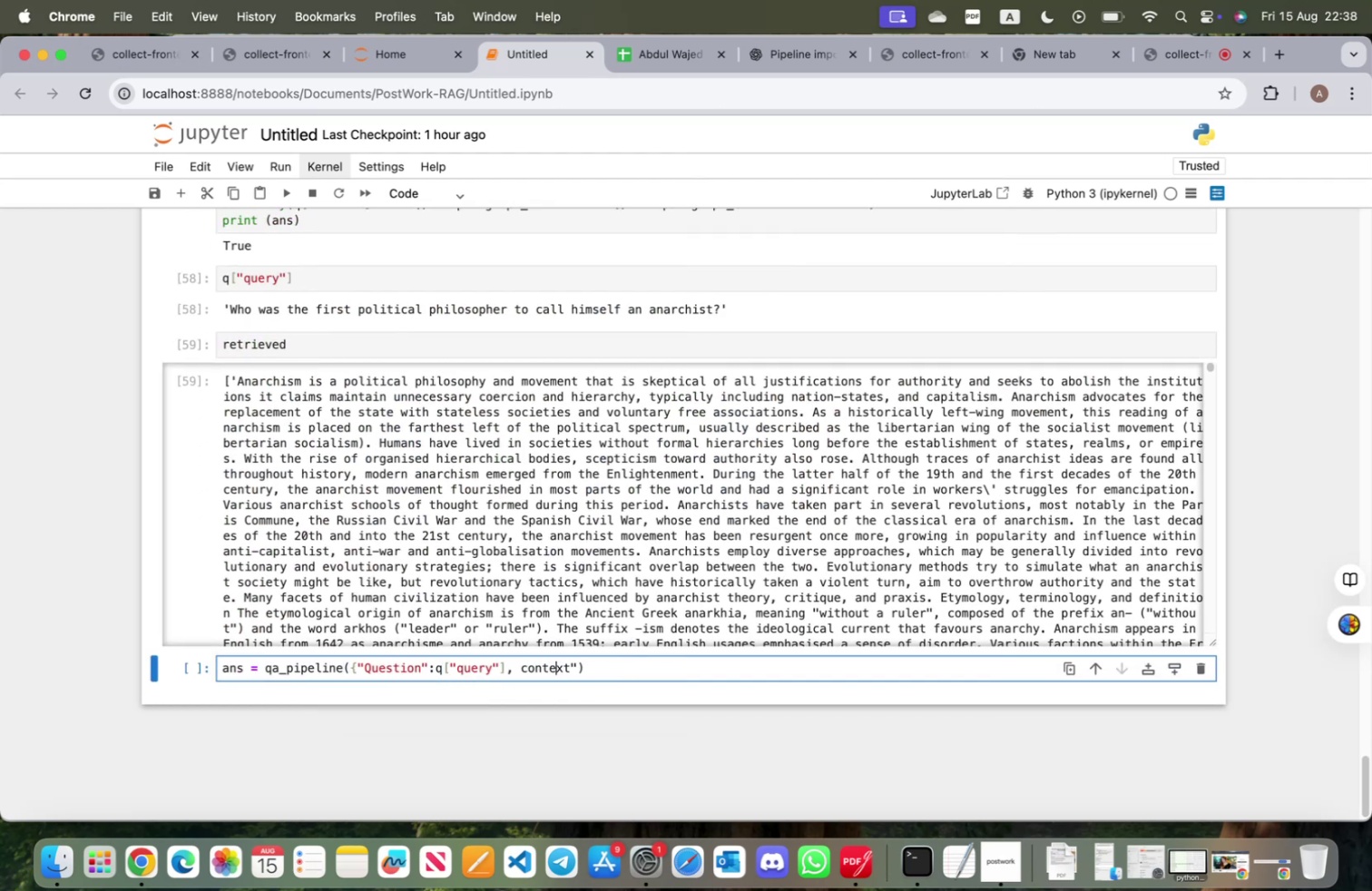 
key(ArrowLeft)
 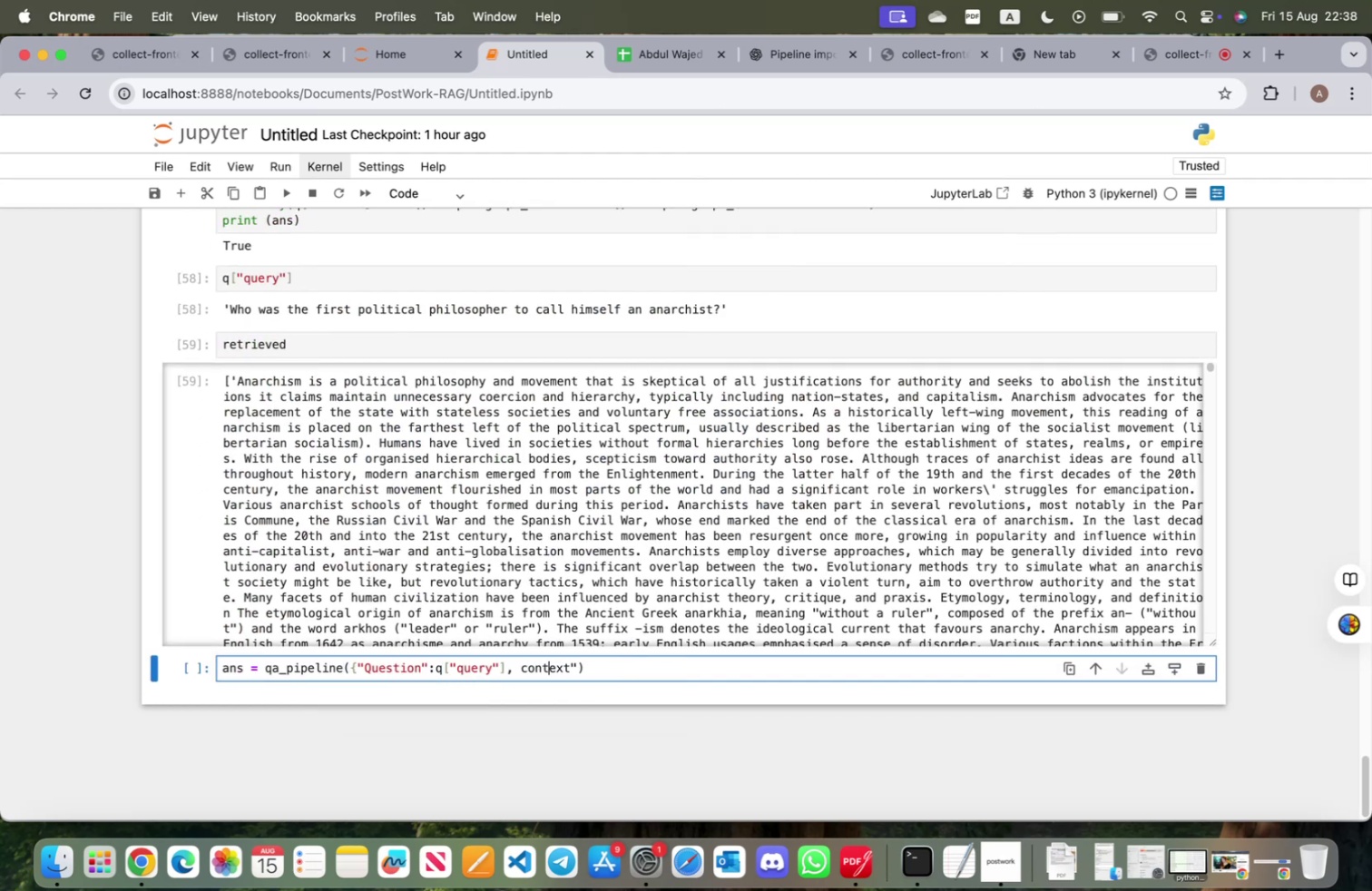 
key(ArrowLeft)
 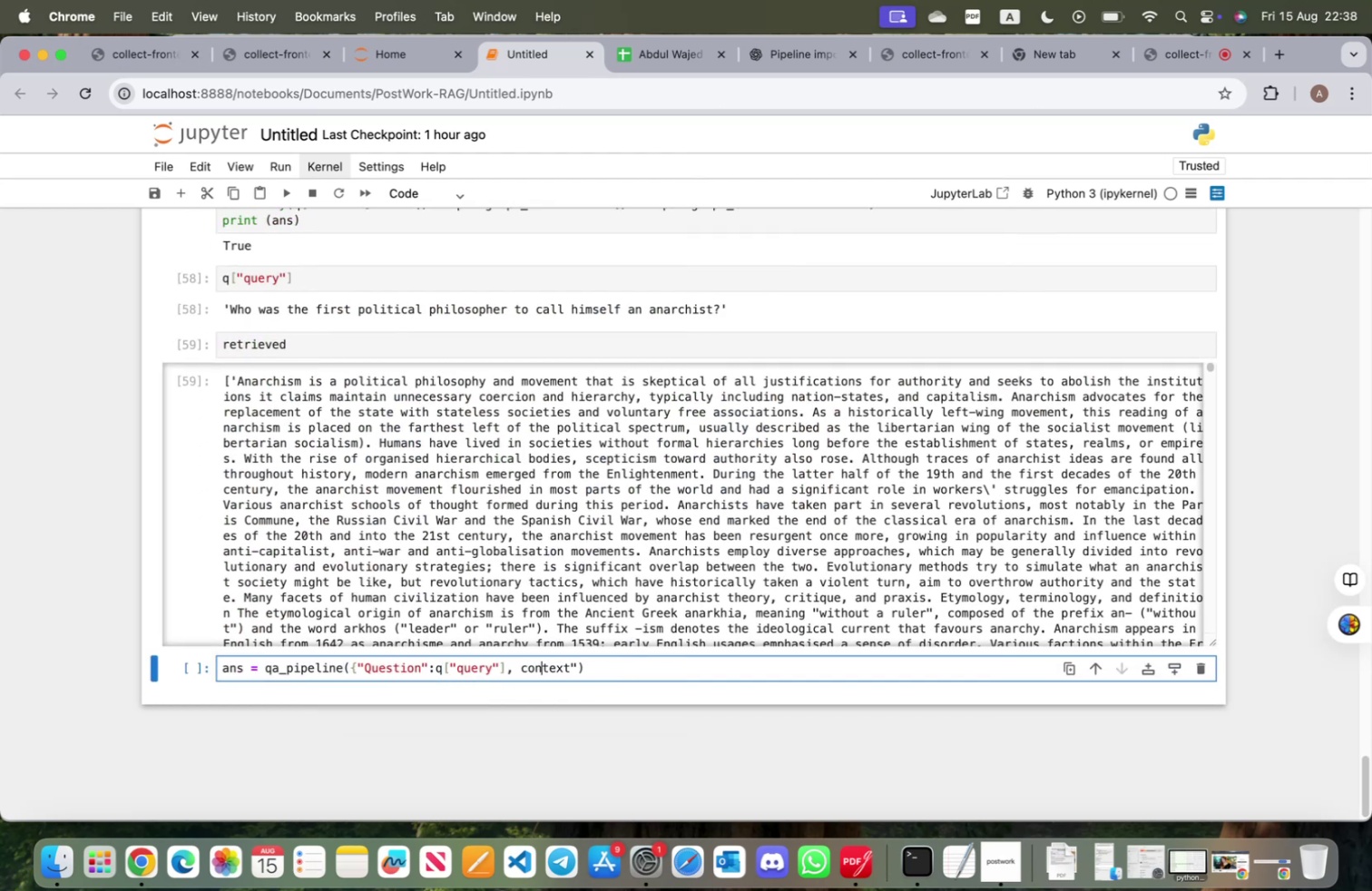 
key(ArrowLeft)
 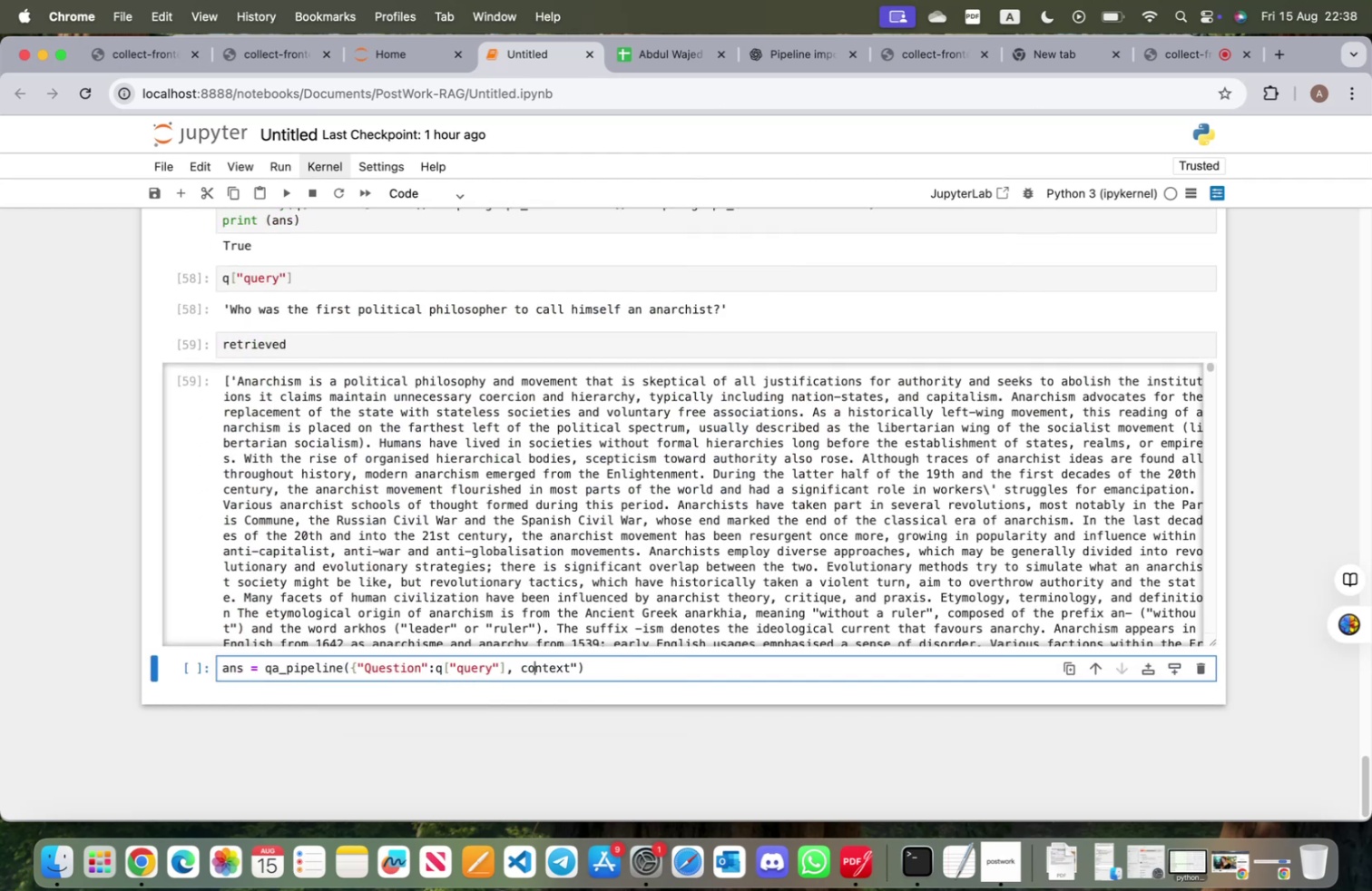 
key(ArrowLeft)
 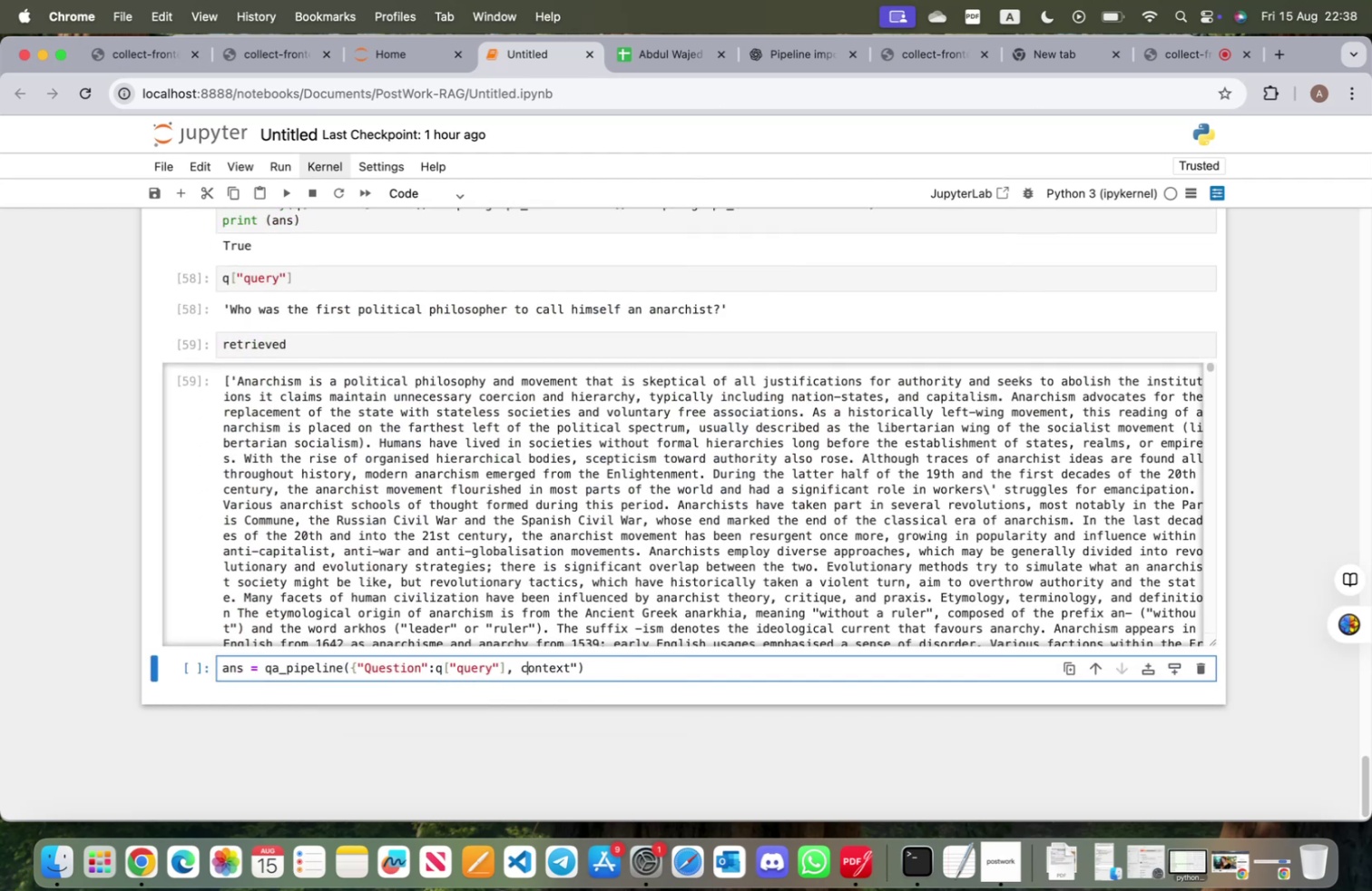 
key(ArrowLeft)
 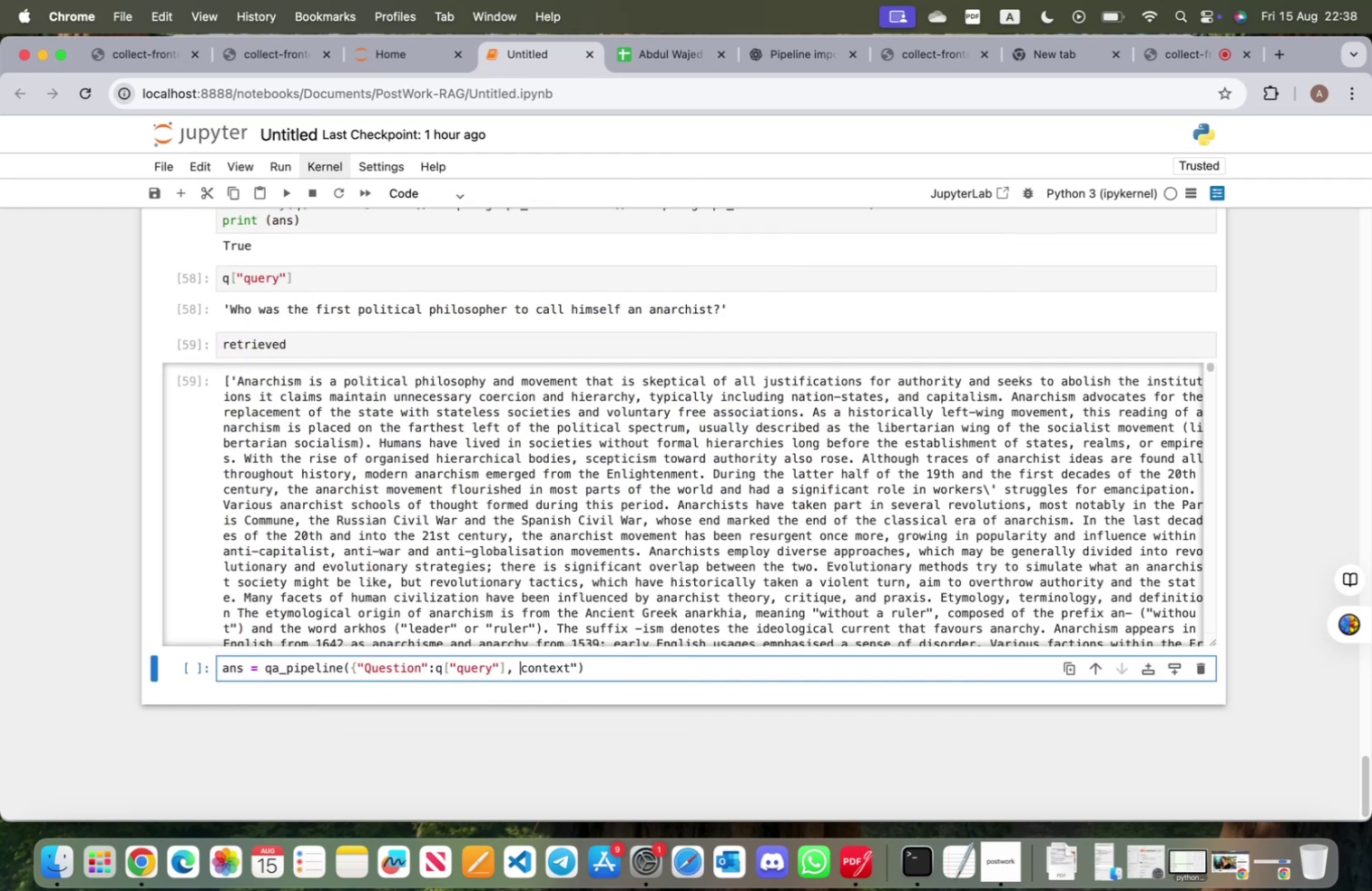 
key(Shift+ShiftRight)
 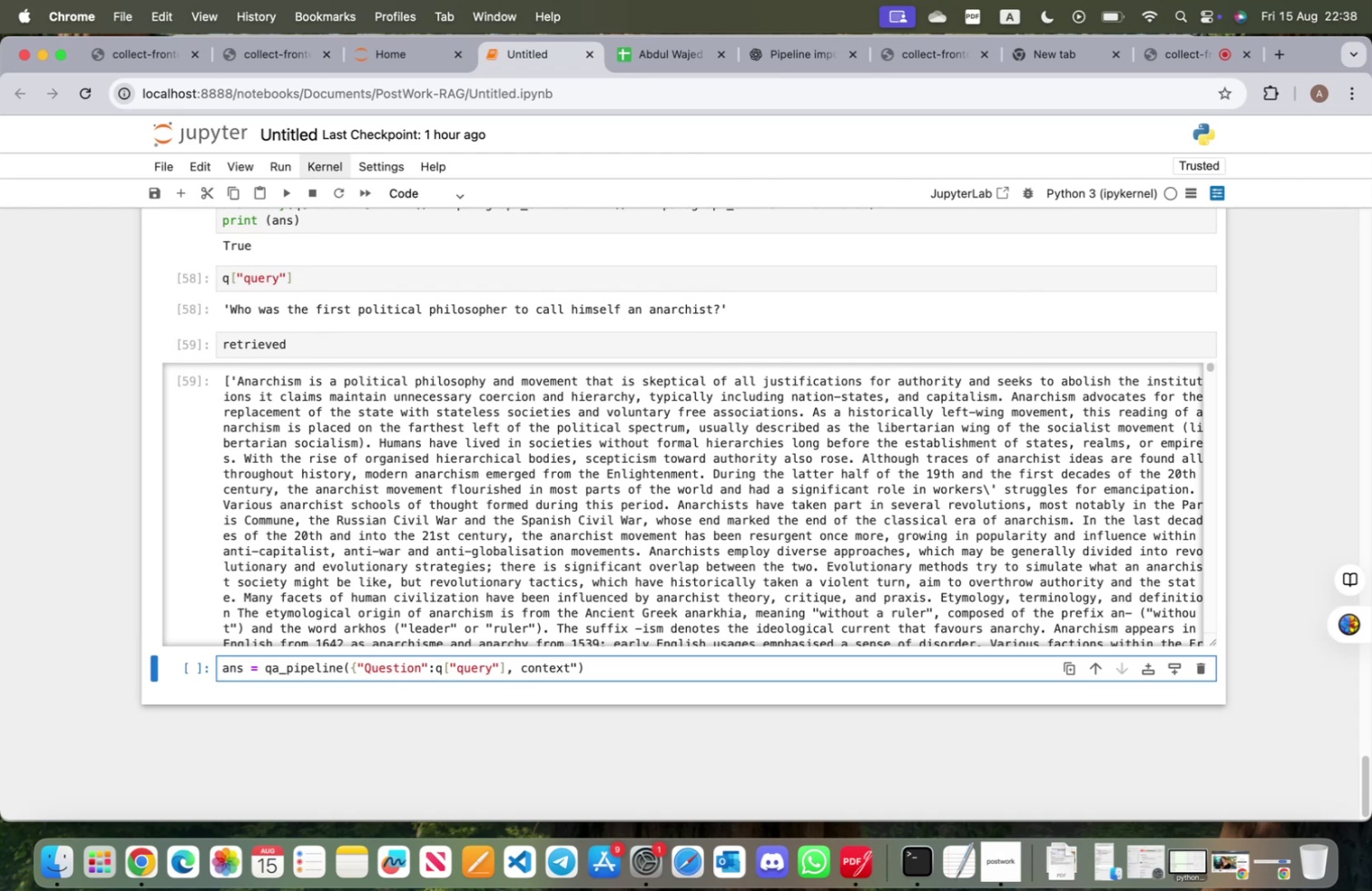 
key(Shift+Quote)
 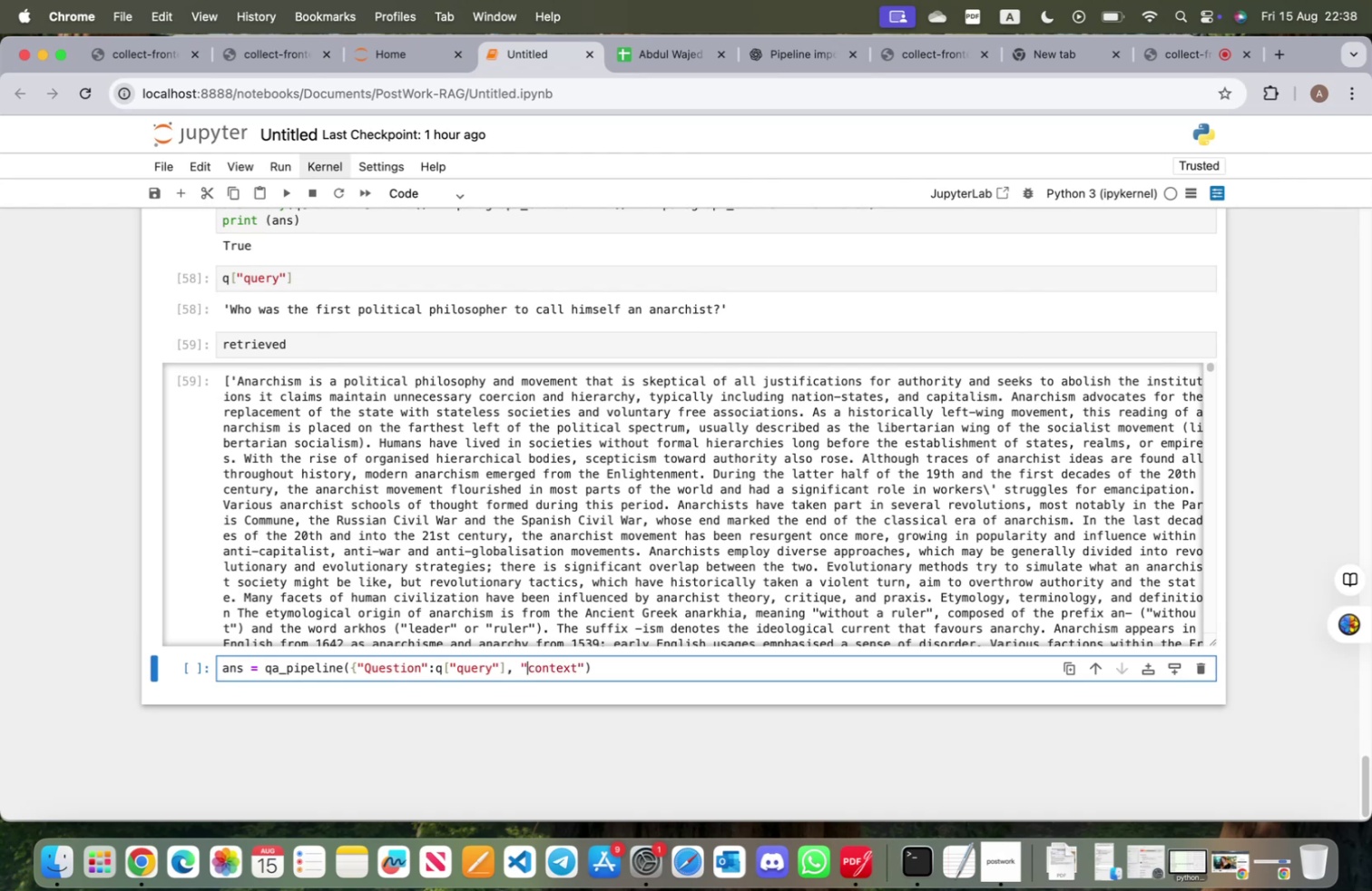 
hold_key(key=ArrowRight, duration=0.9)
 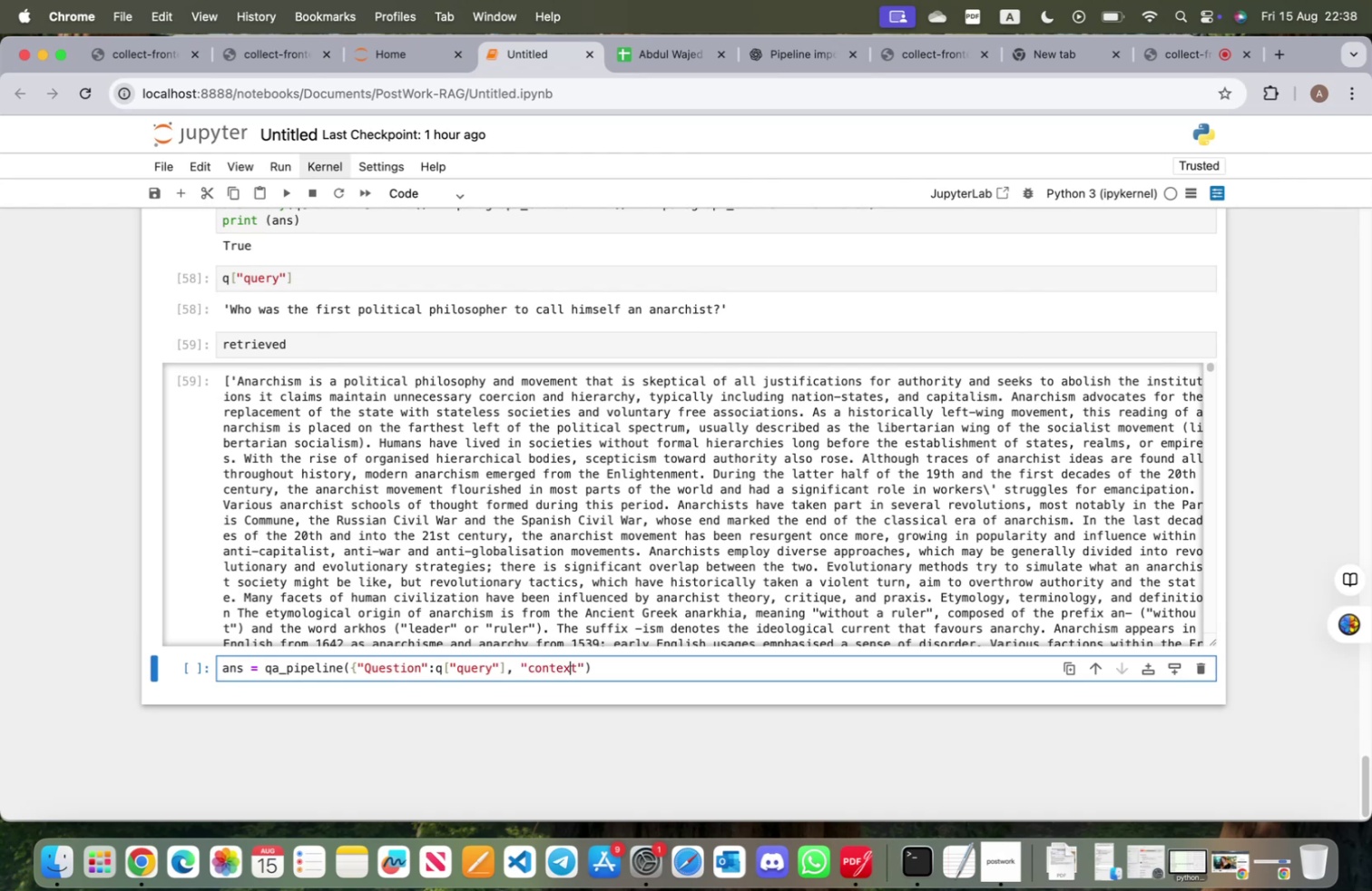 
key(ArrowRight)
 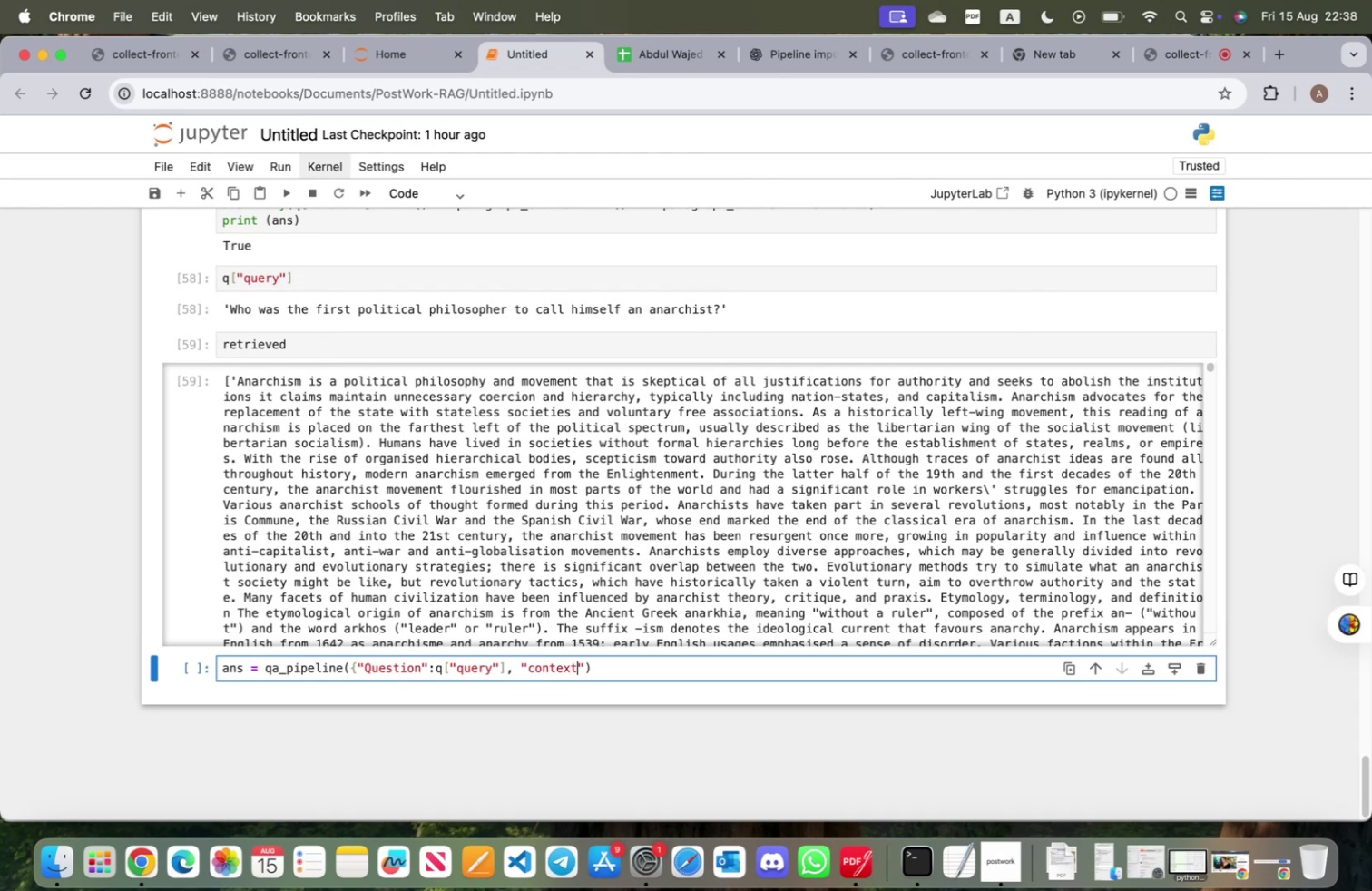 
key(ArrowRight)
 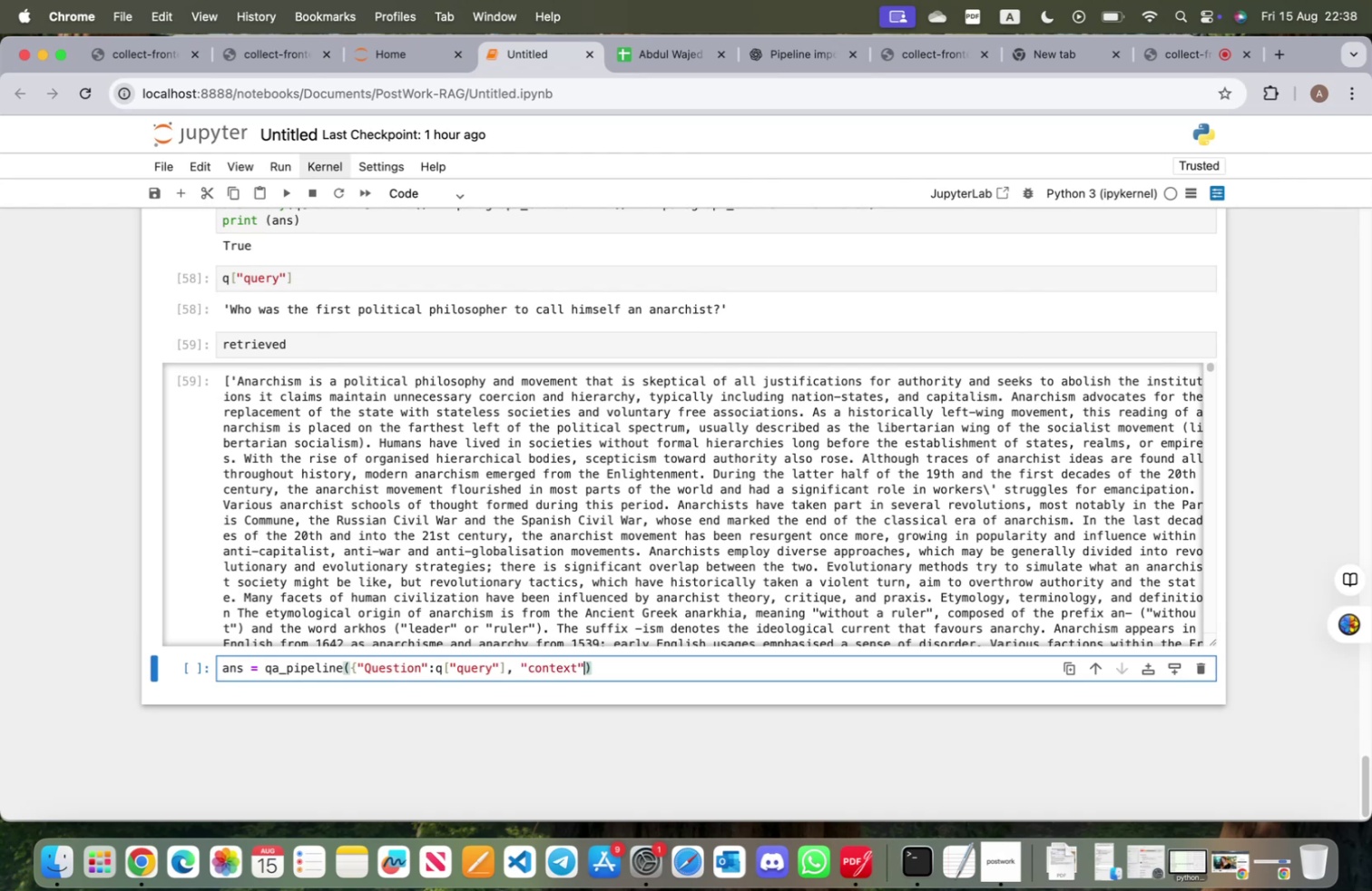 
type(:retrieved})
 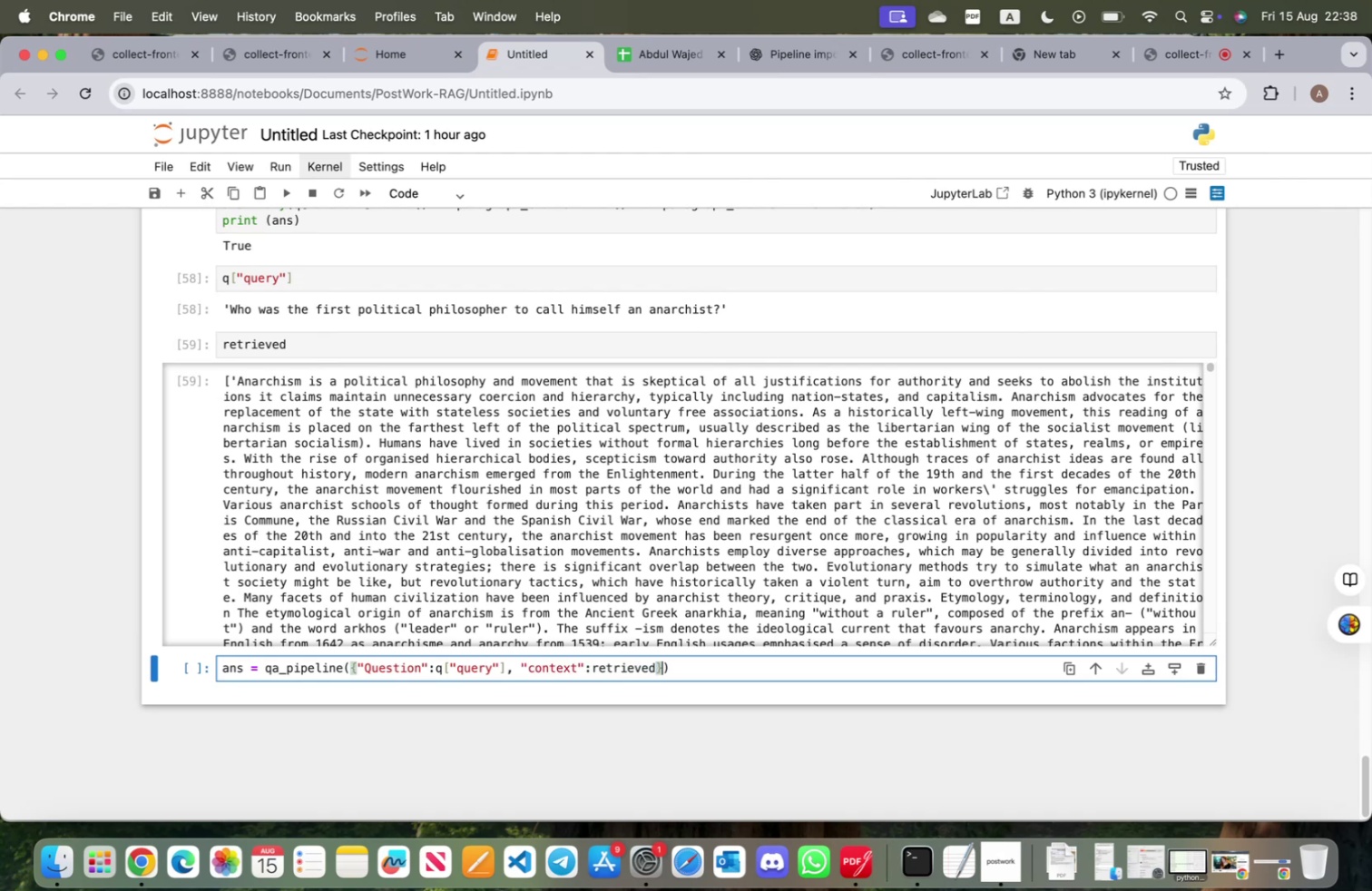 
key(ArrowRight)
 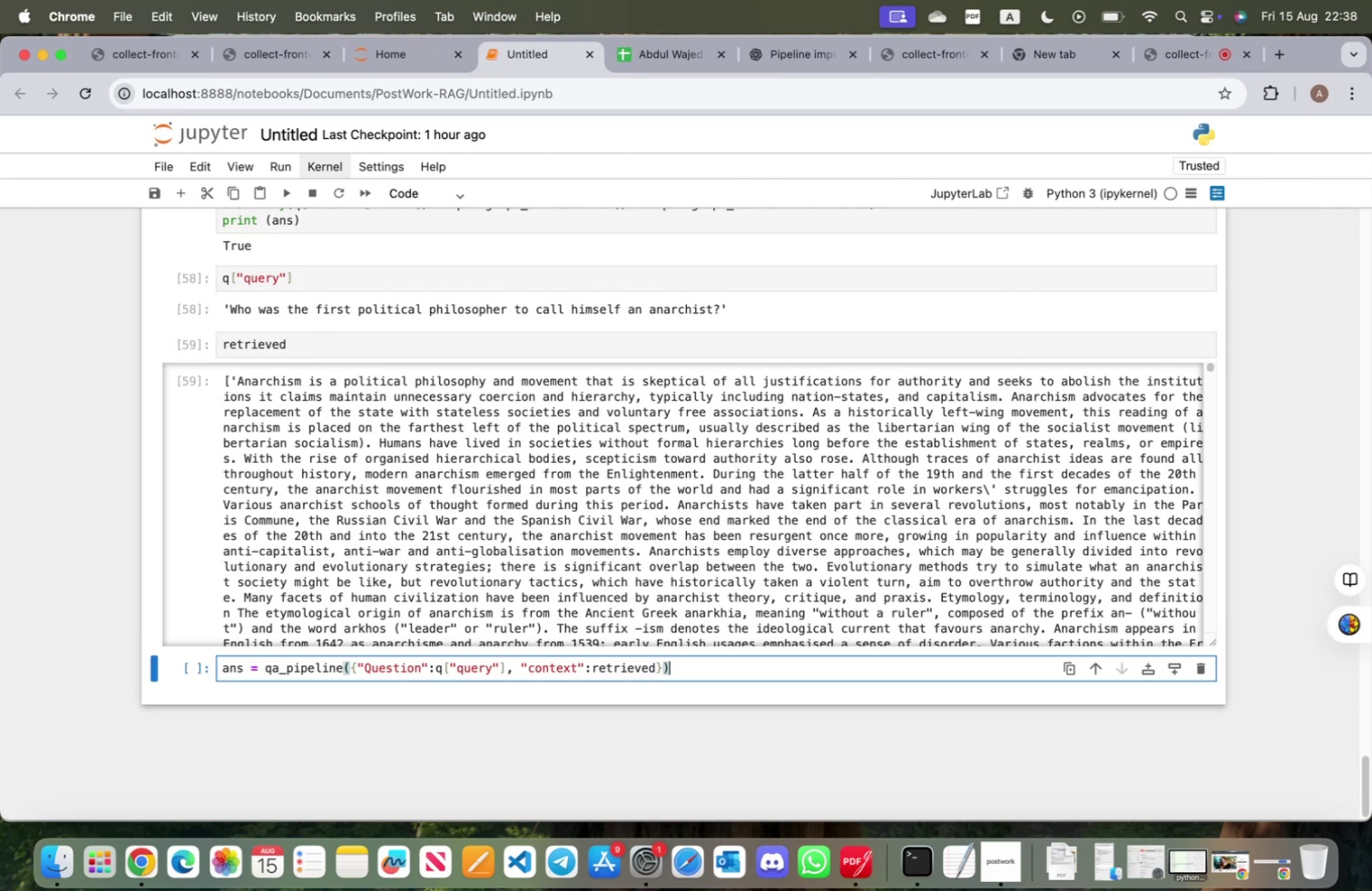 
key(Enter)
 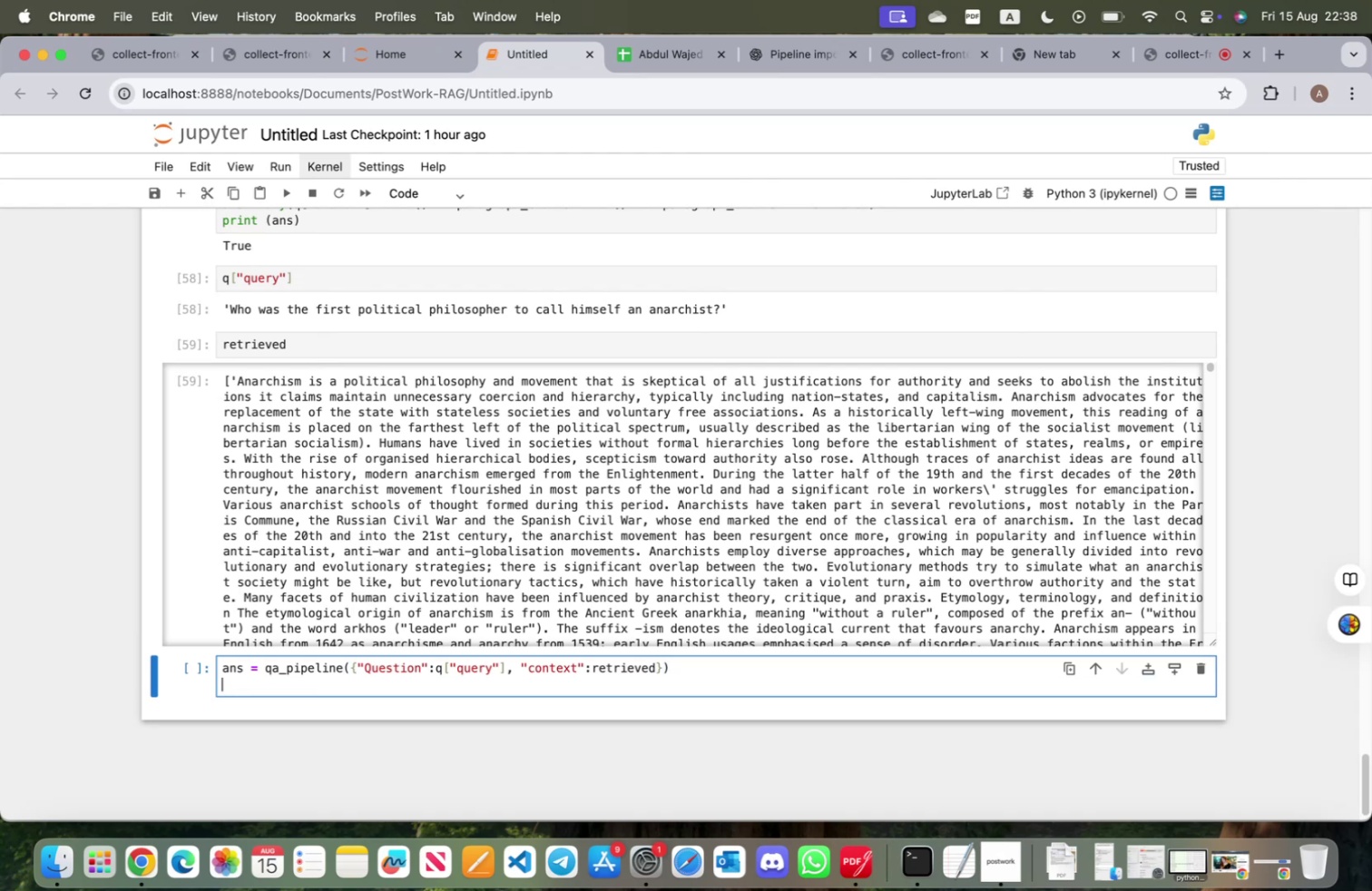 
type(anse)
key(Backspace)
 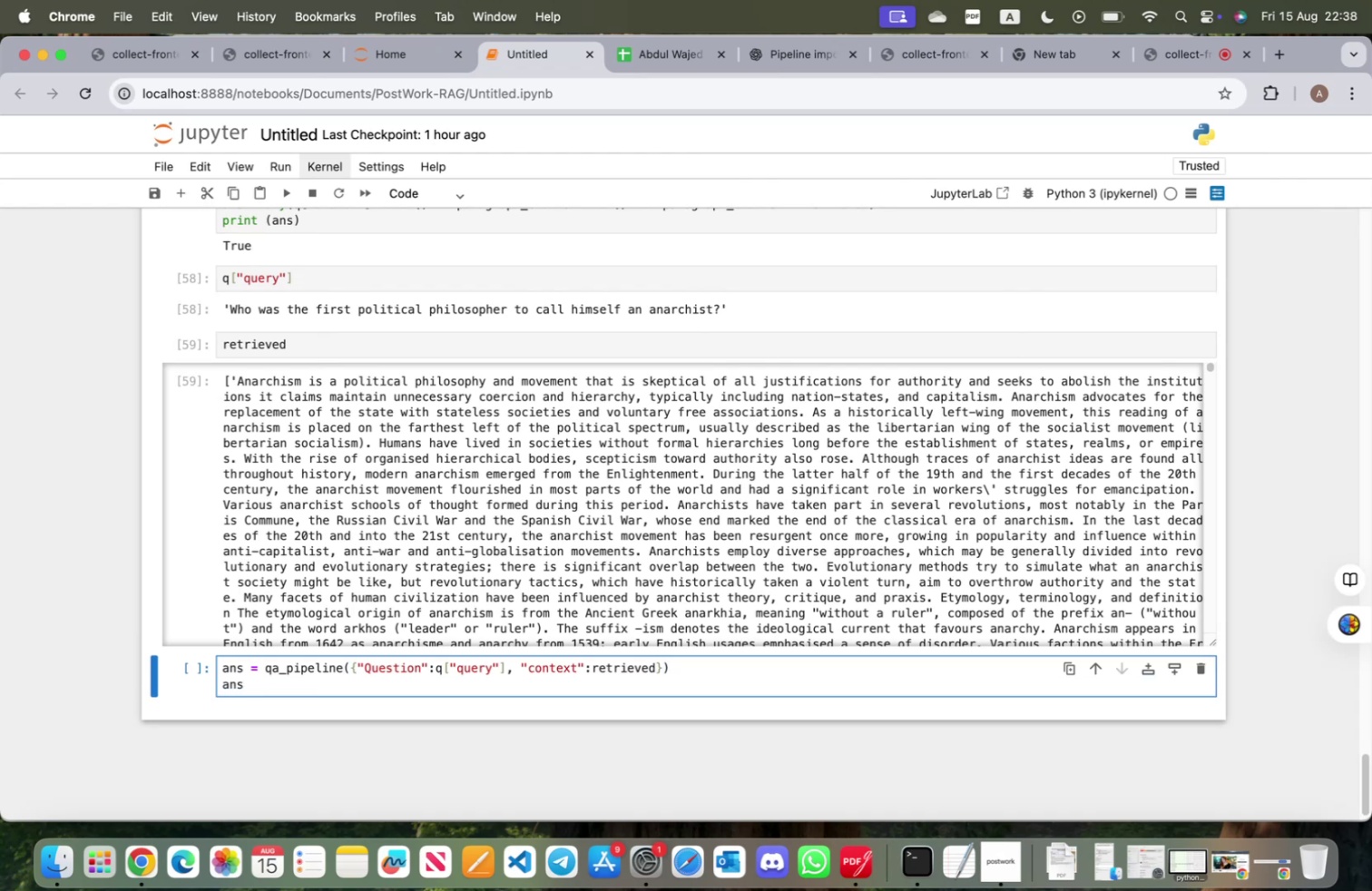 
key(Shift+Enter)
 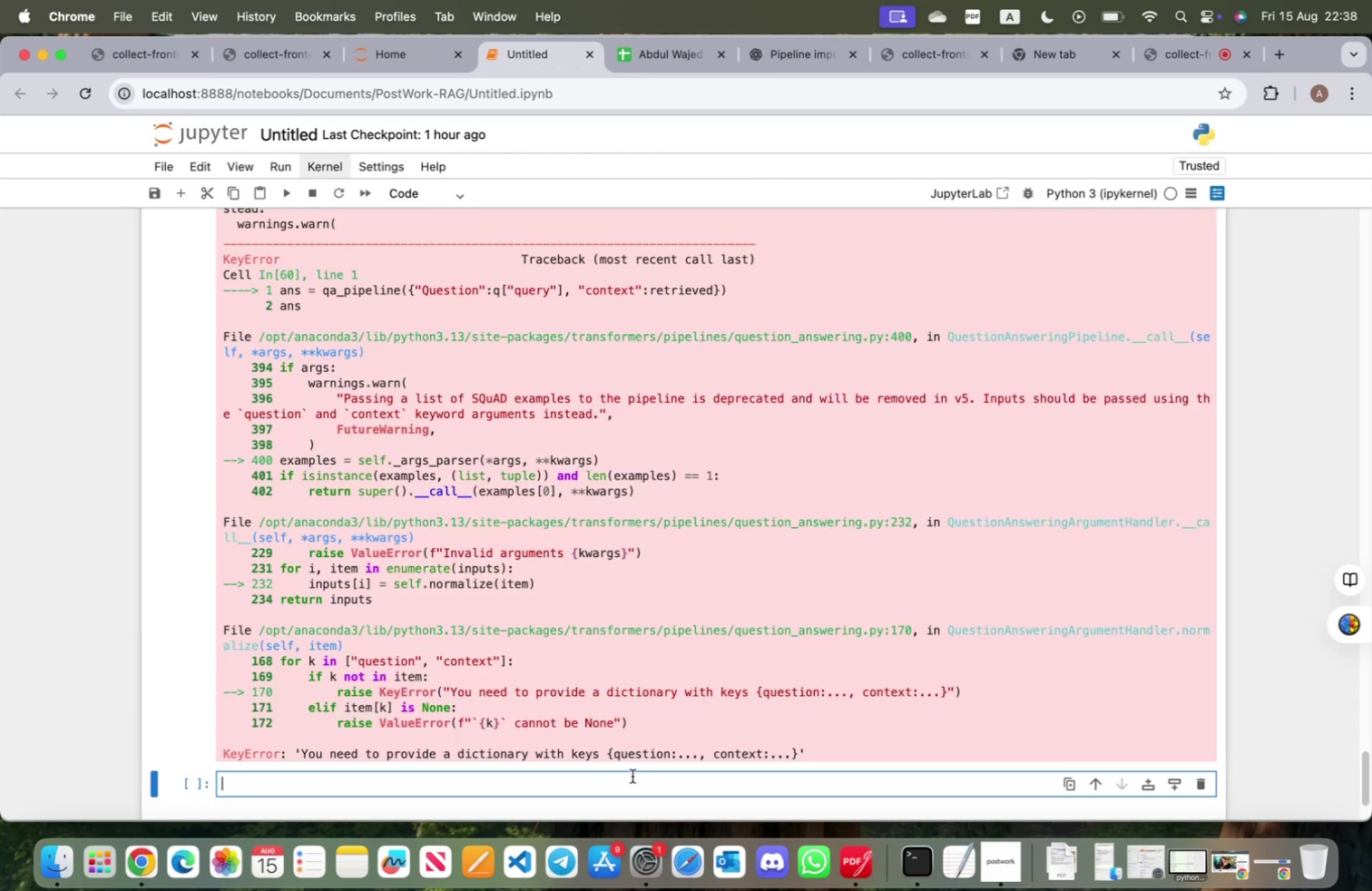 
scroll: coordinate [506, 566], scroll_direction: up, amount: 32.0
 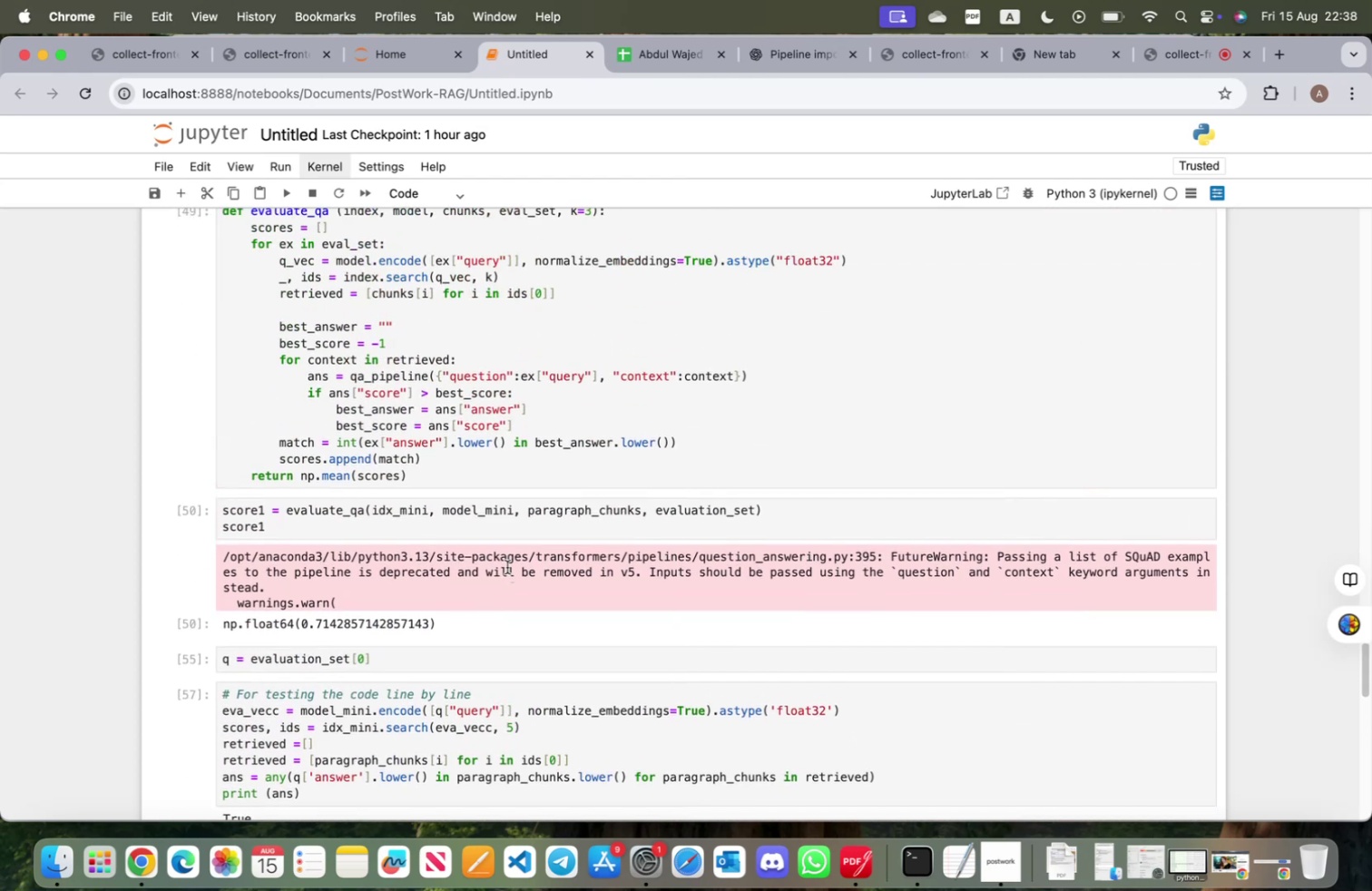 
scroll: coordinate [507, 566], scroll_direction: up, amount: 2.0
 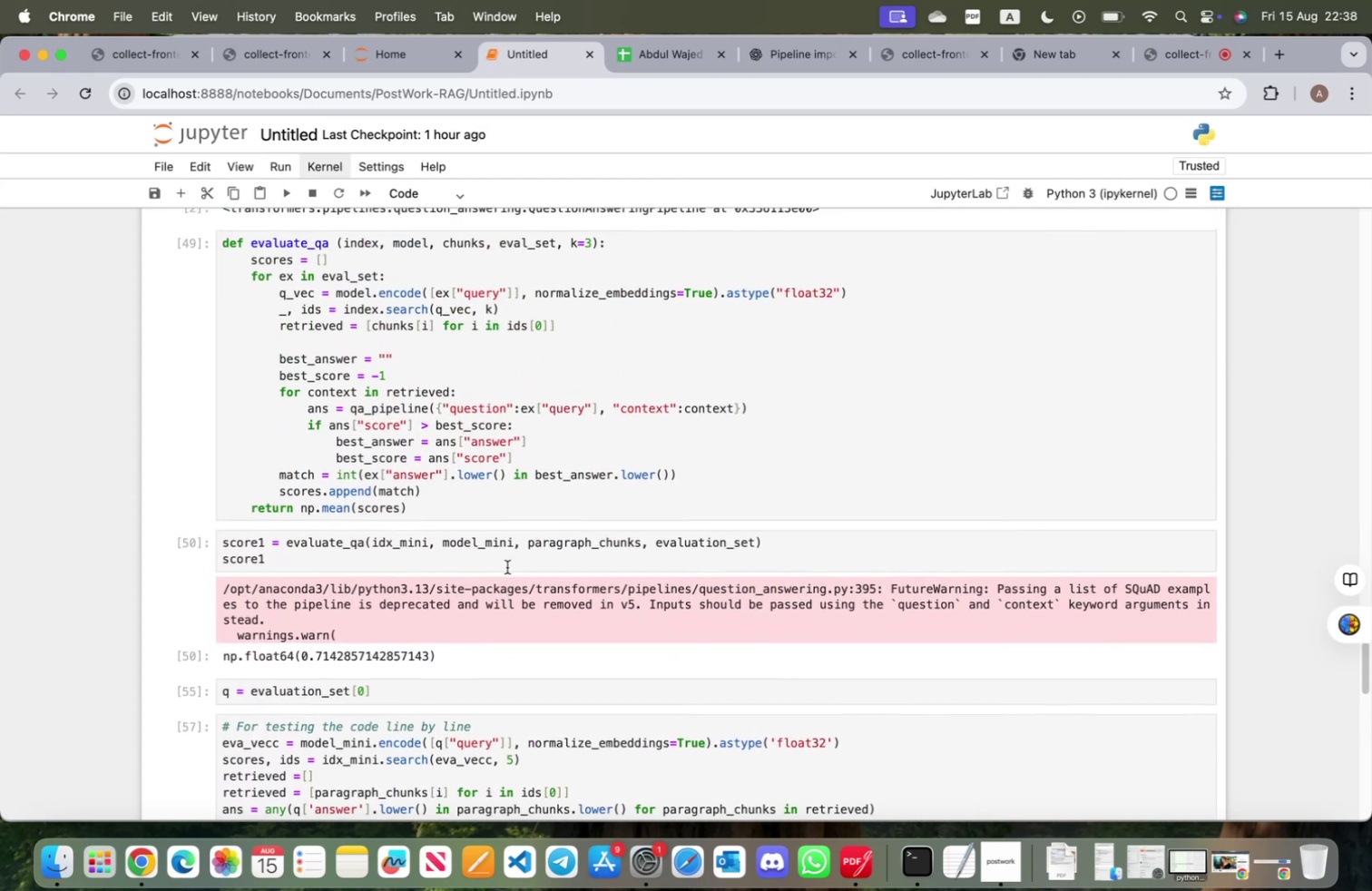 
wait(7.19)
 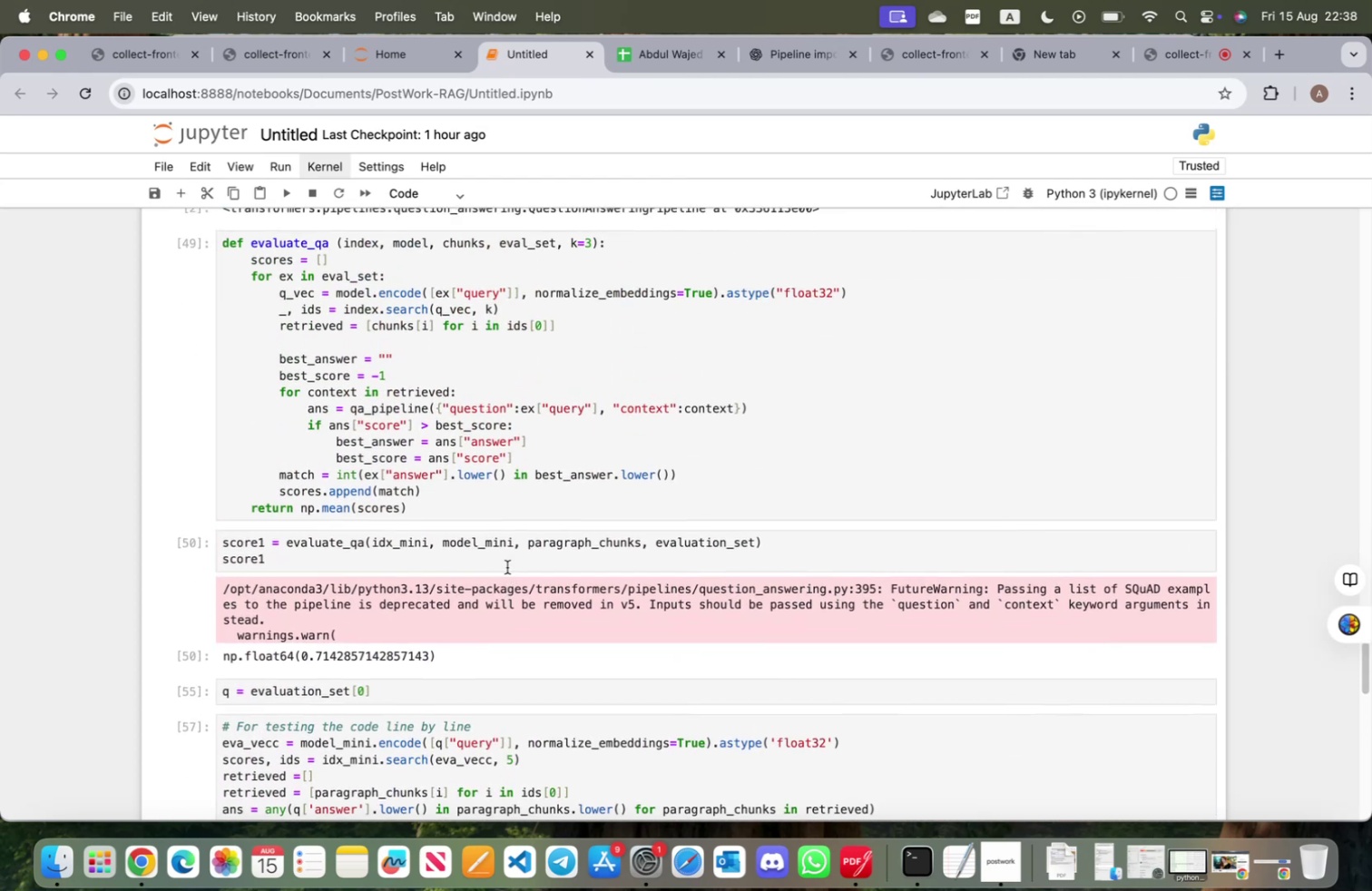 
scroll: coordinate [507, 566], scroll_direction: down, amount: 17.0
 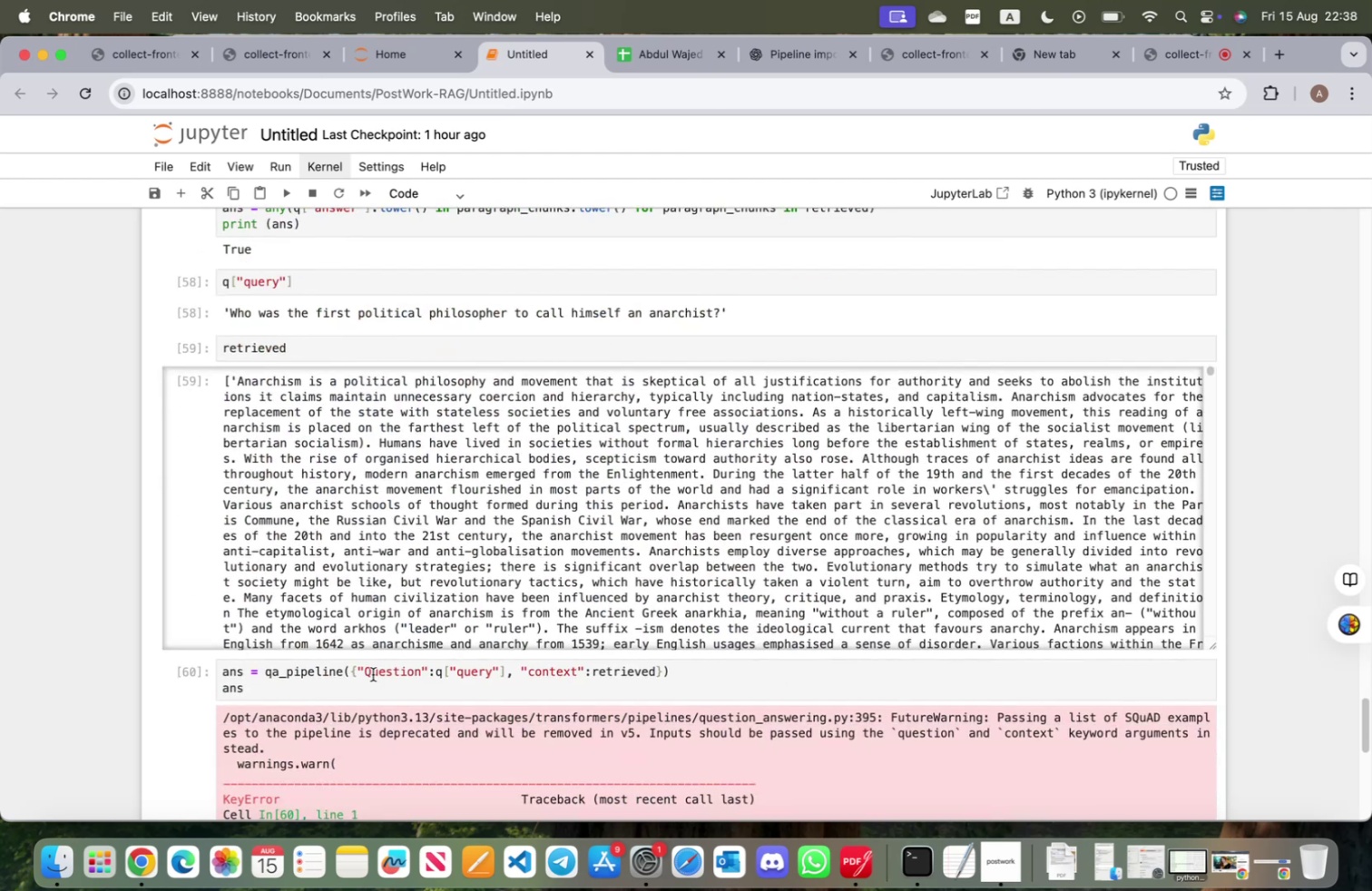 
left_click([372, 672])
 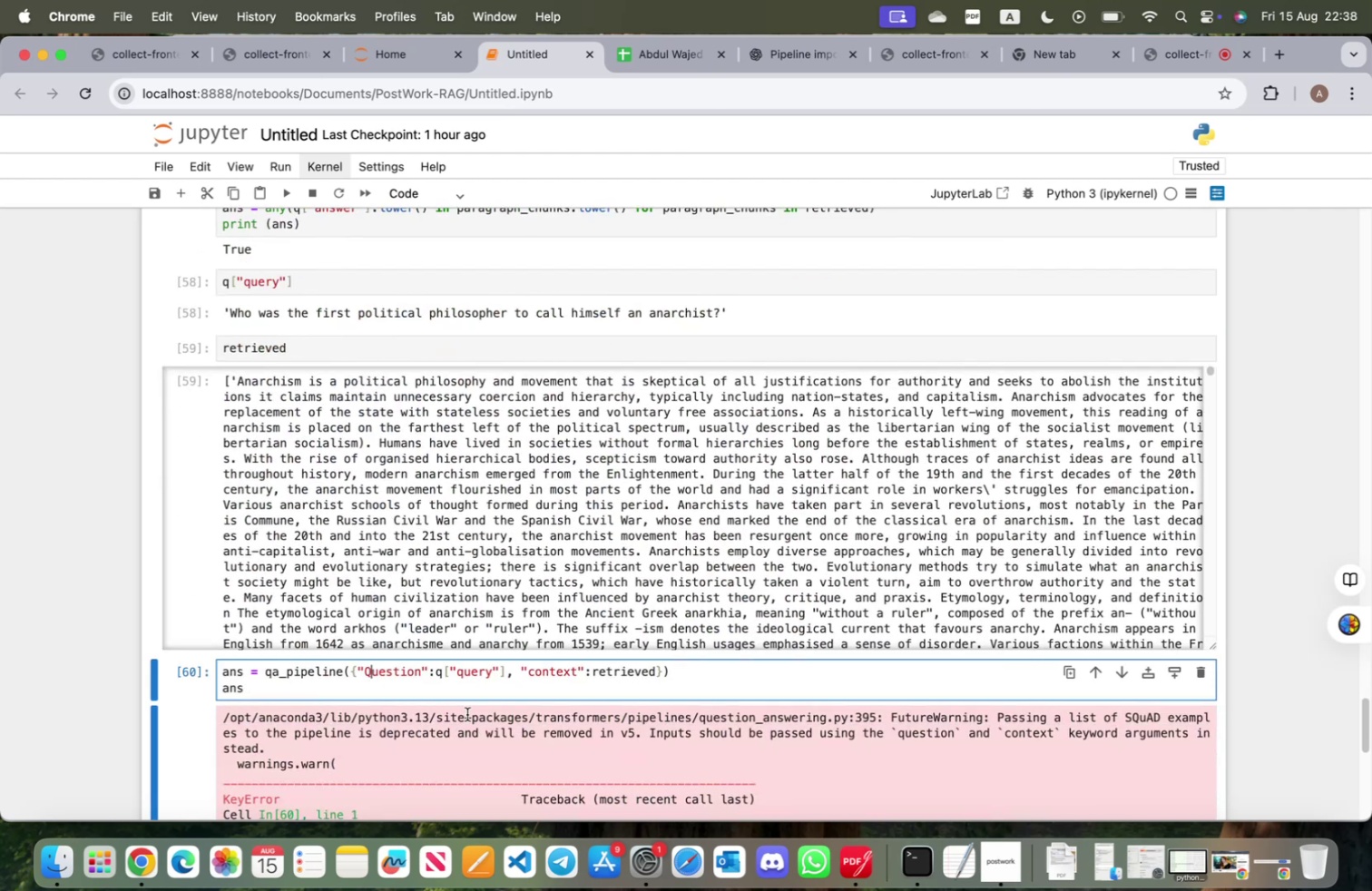 
key(Backspace)
 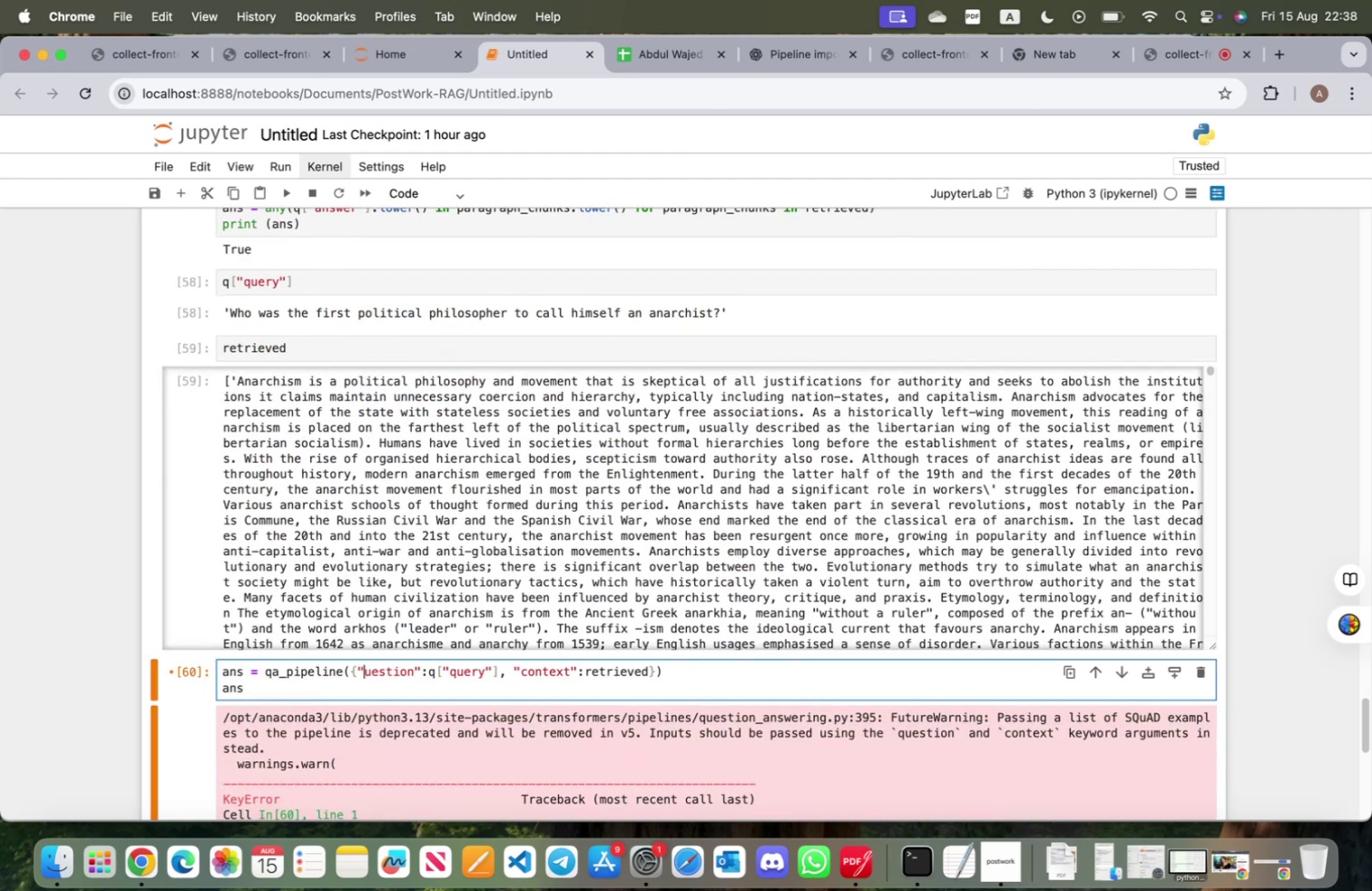 
key(1)
 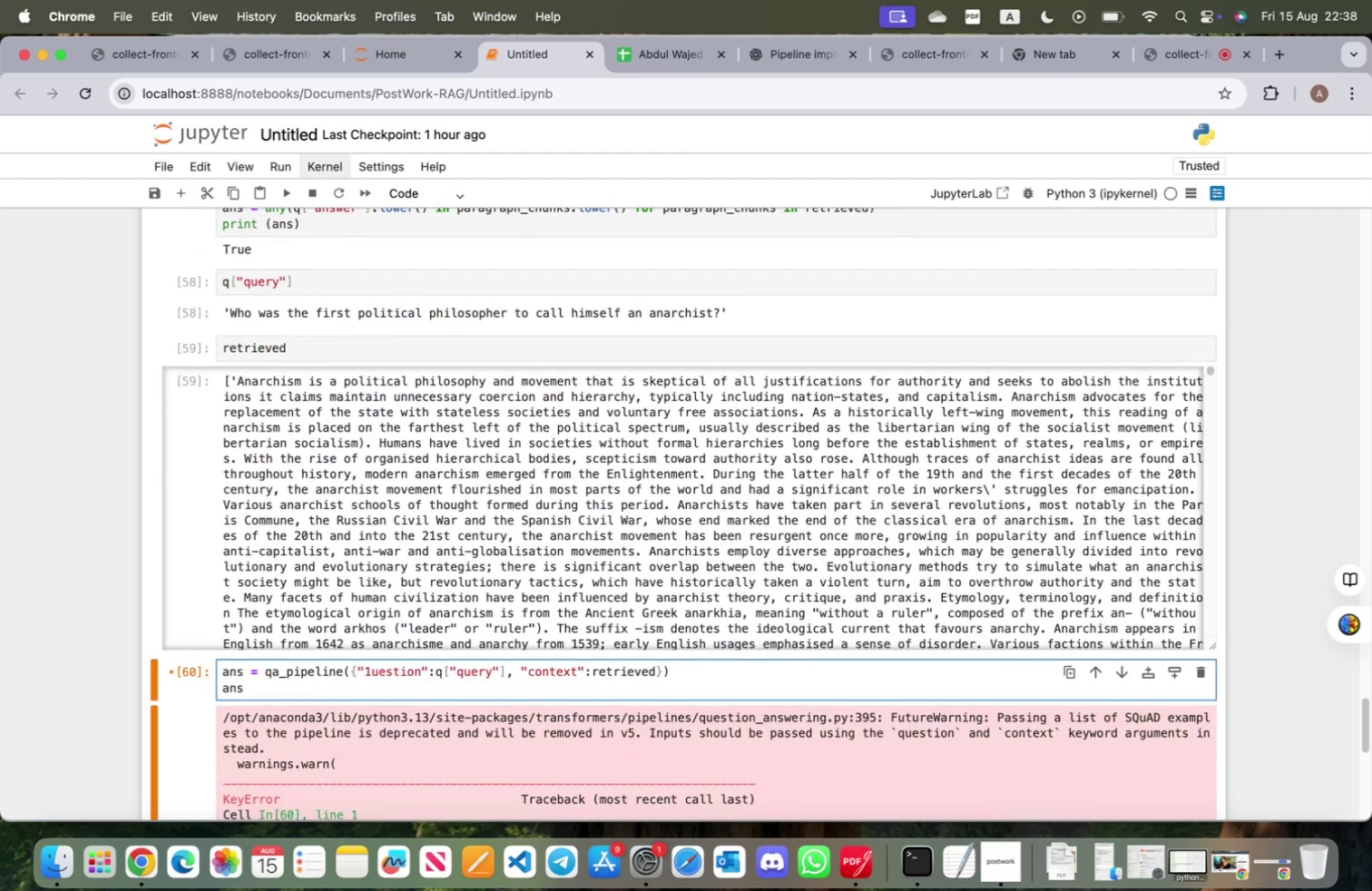 
key(Backspace)
 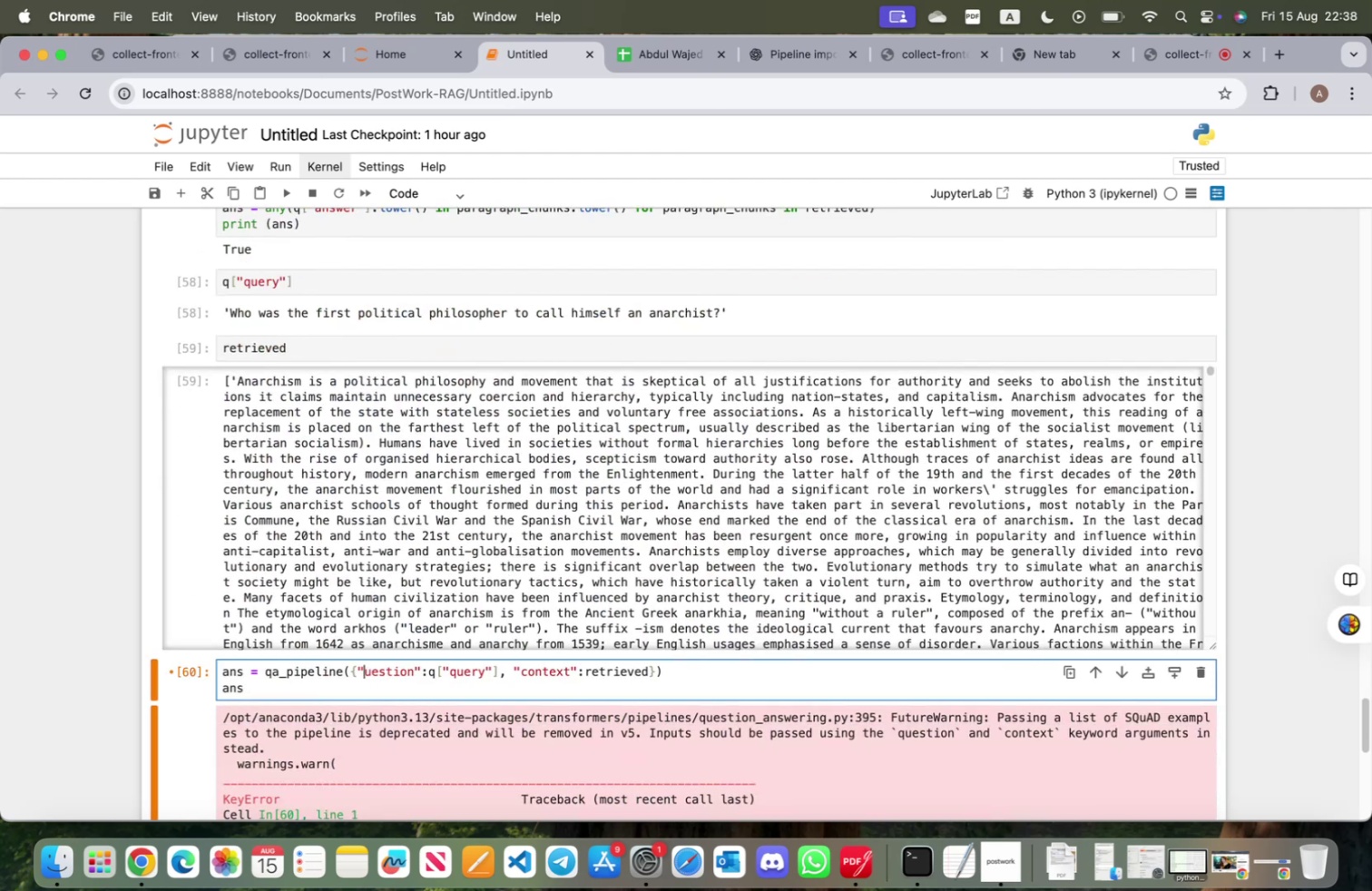 
key(Q)
 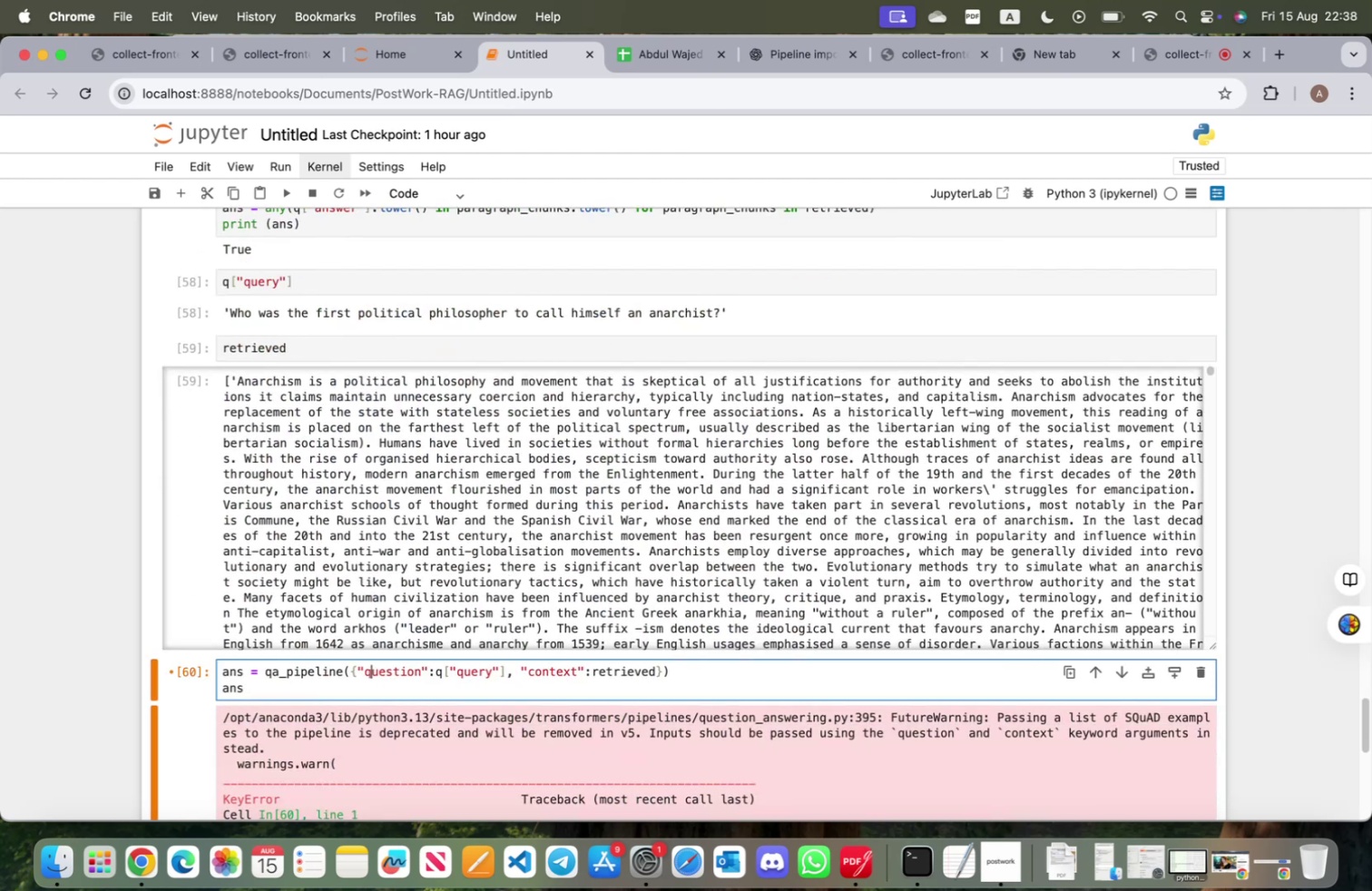 
key(Shift+ShiftRight)
 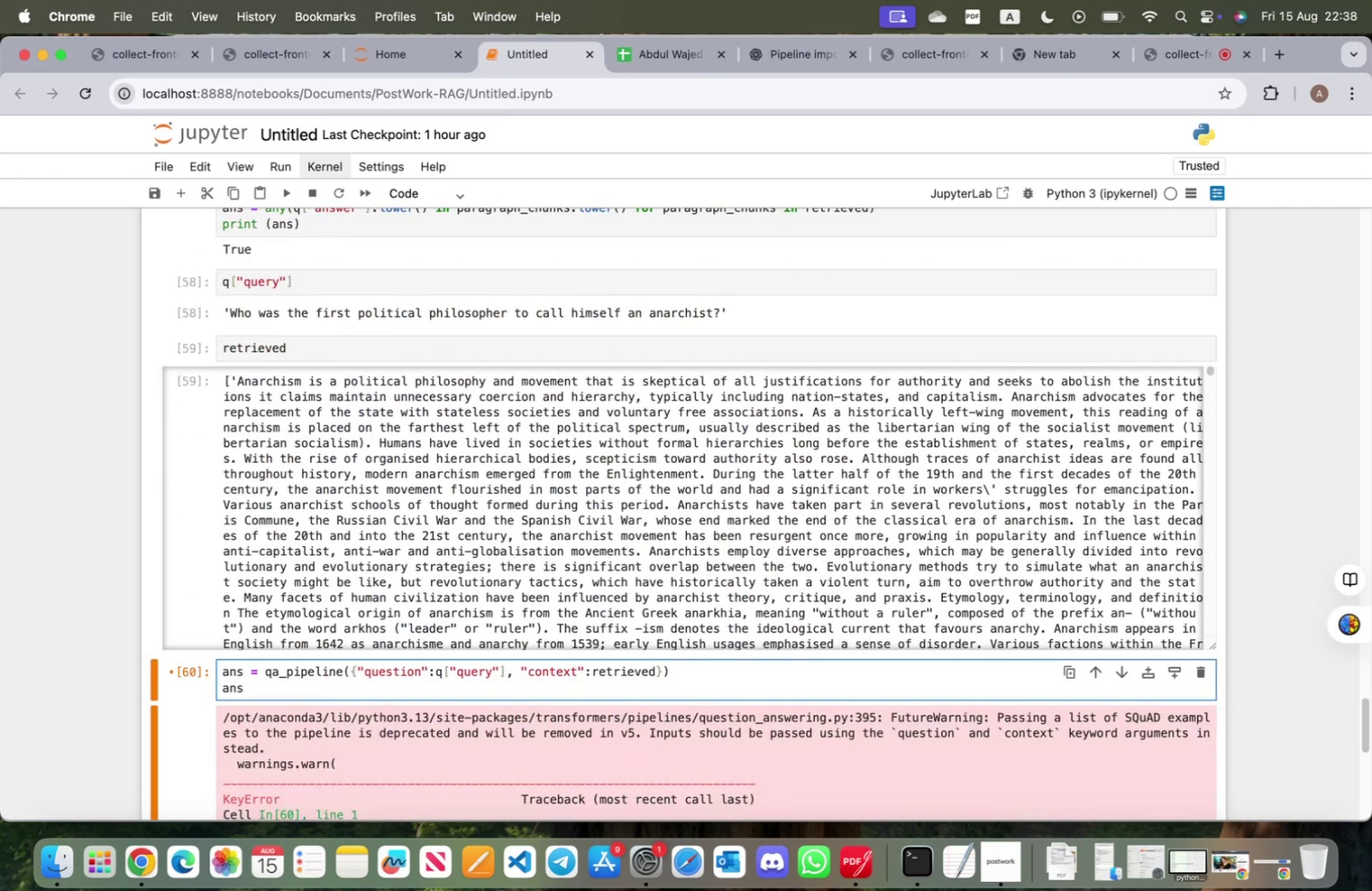 
key(Shift+Enter)
 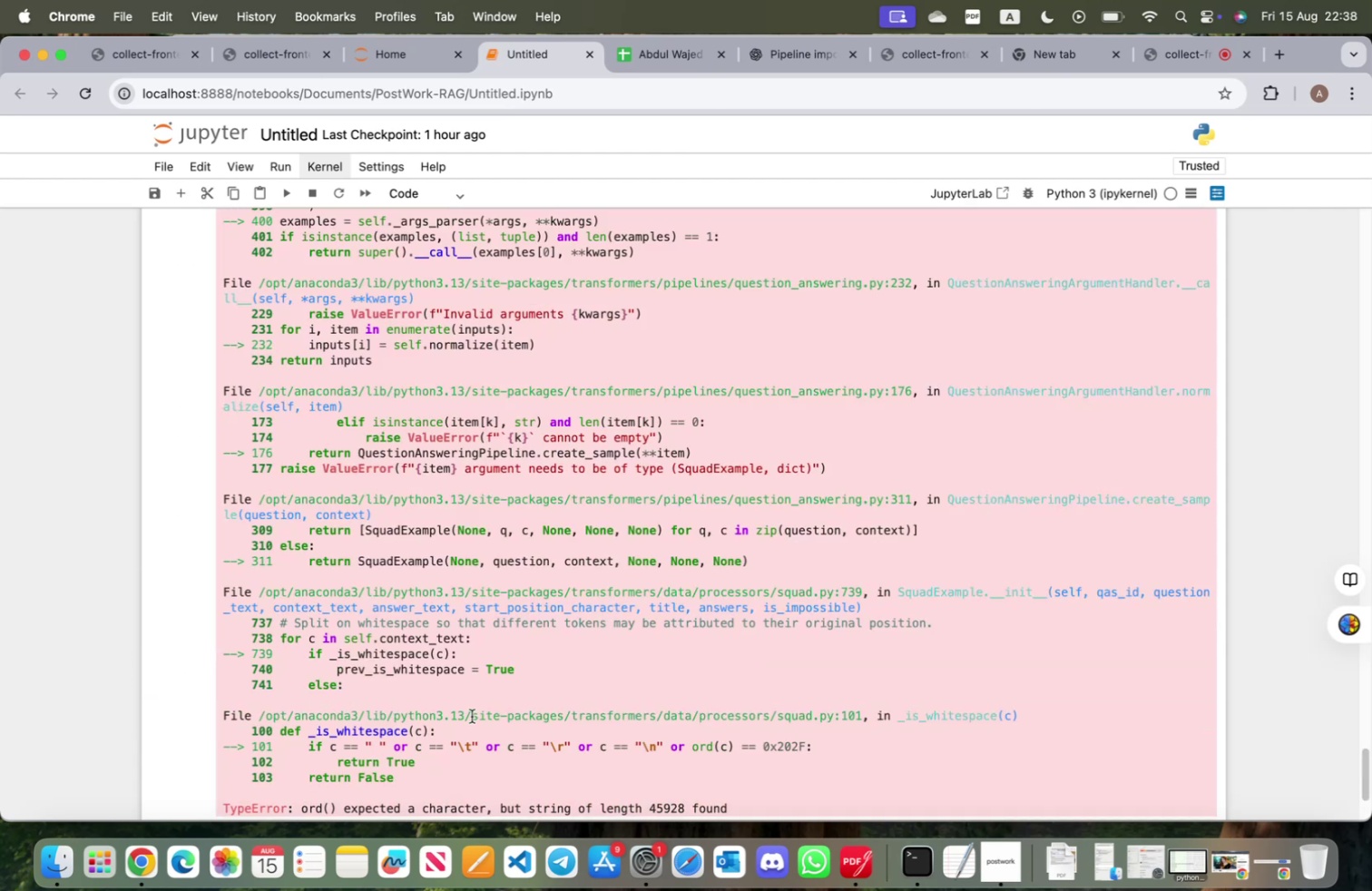 
scroll: coordinate [483, 607], scroll_direction: down, amount: 7.0
 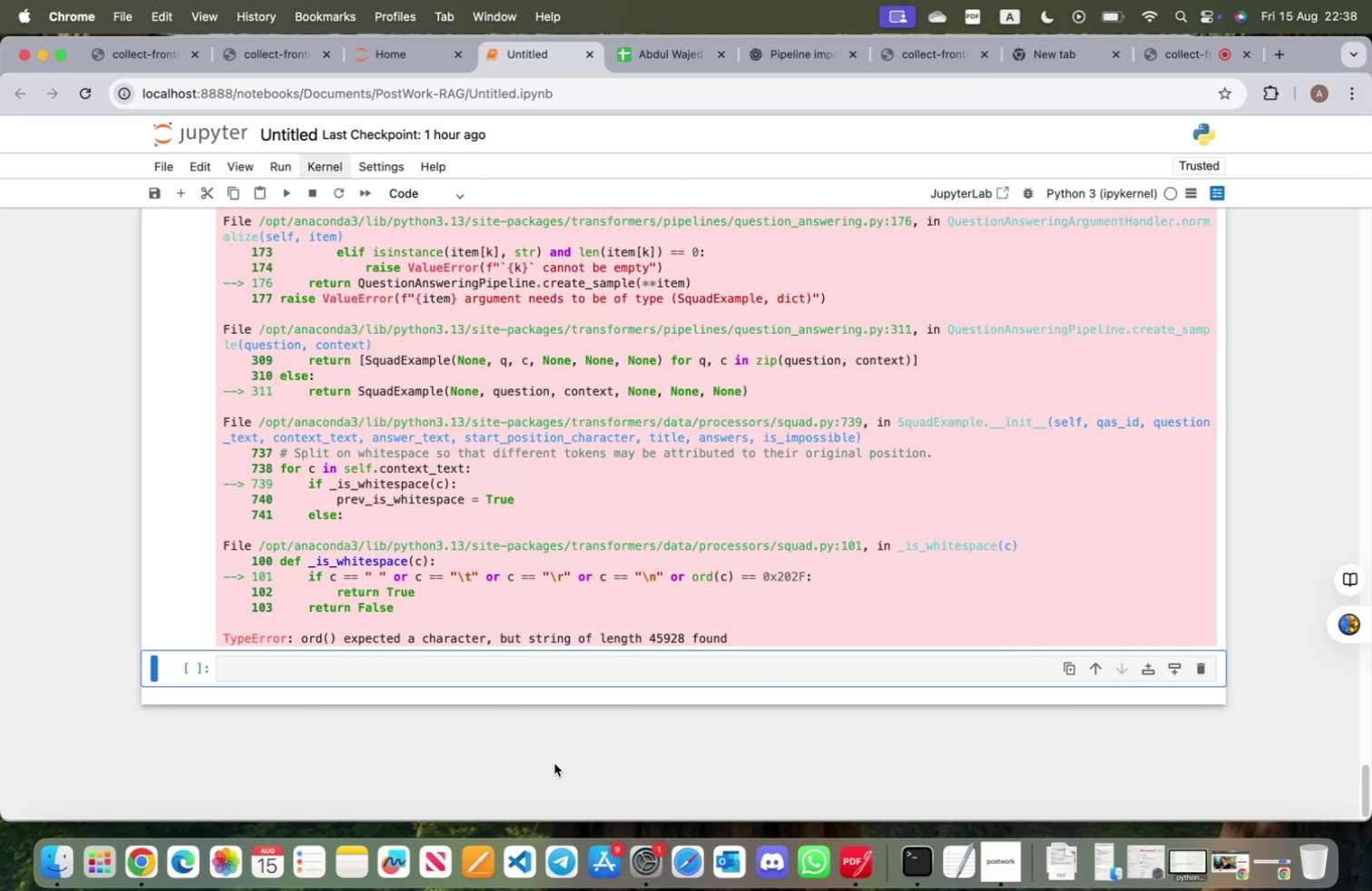 
scroll: coordinate [632, 408], scroll_direction: up, amount: 48.0
 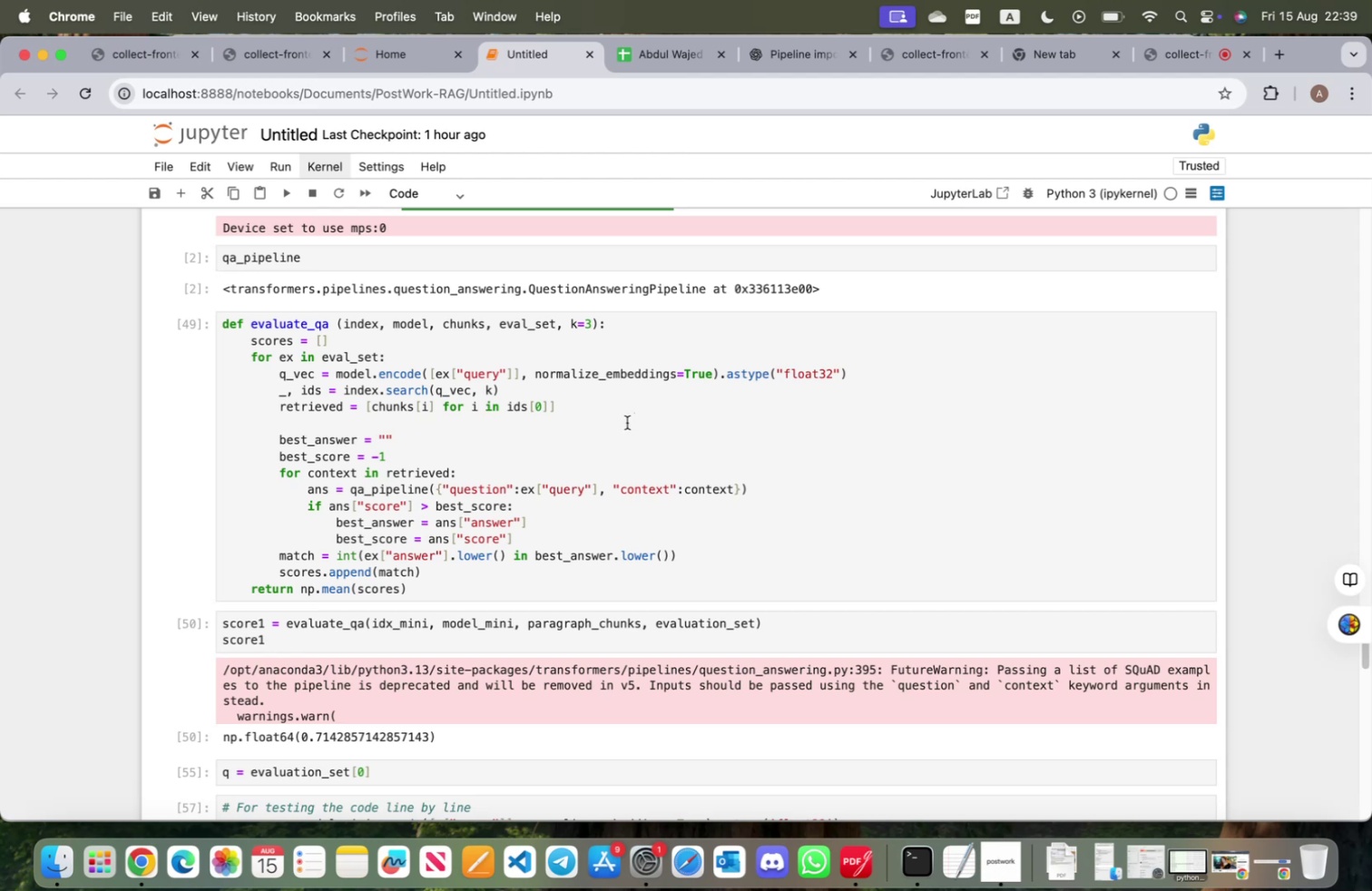 
scroll: coordinate [632, 681], scroll_direction: down, amount: 24.0
 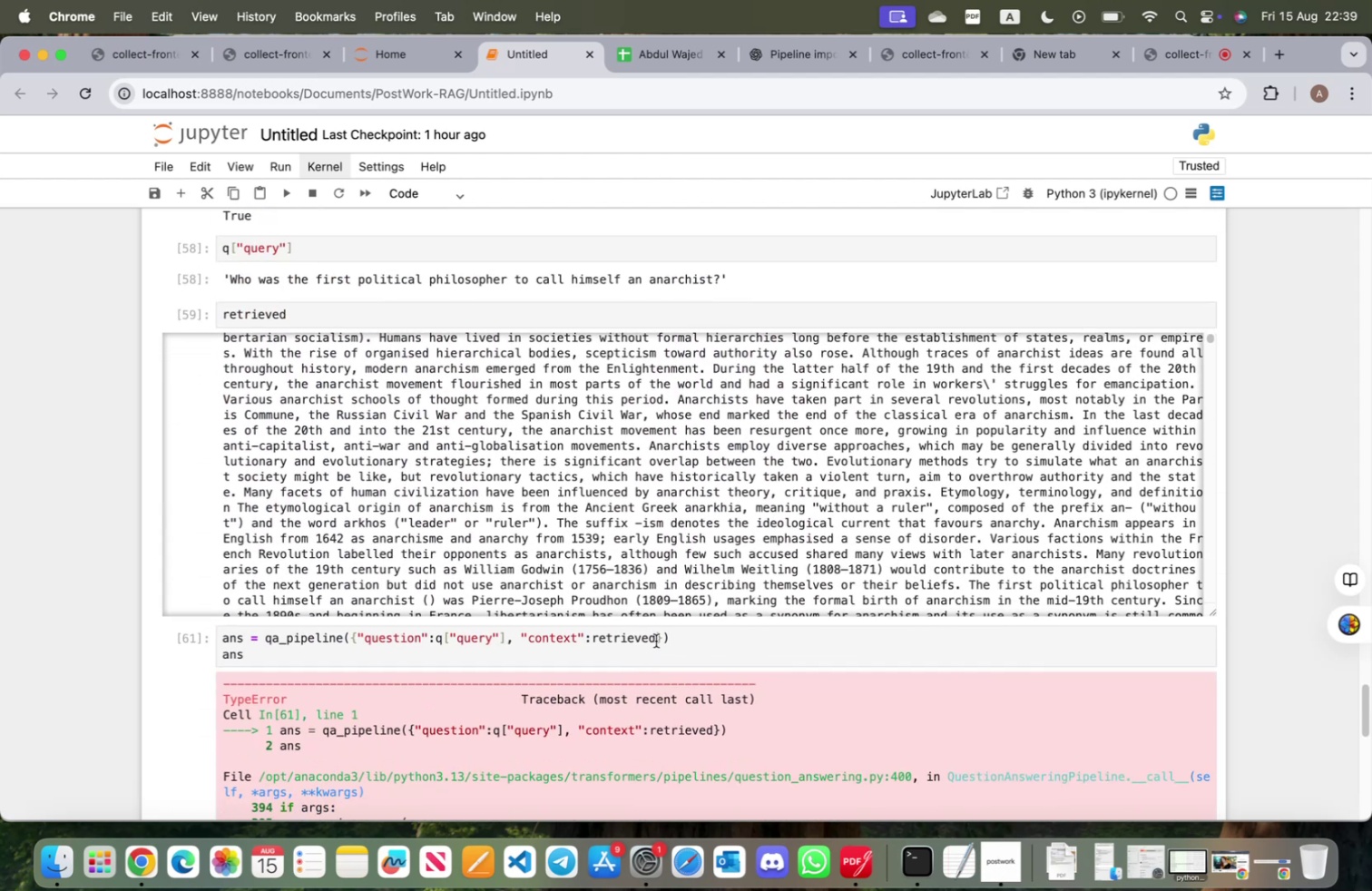 
left_click([656, 640])
 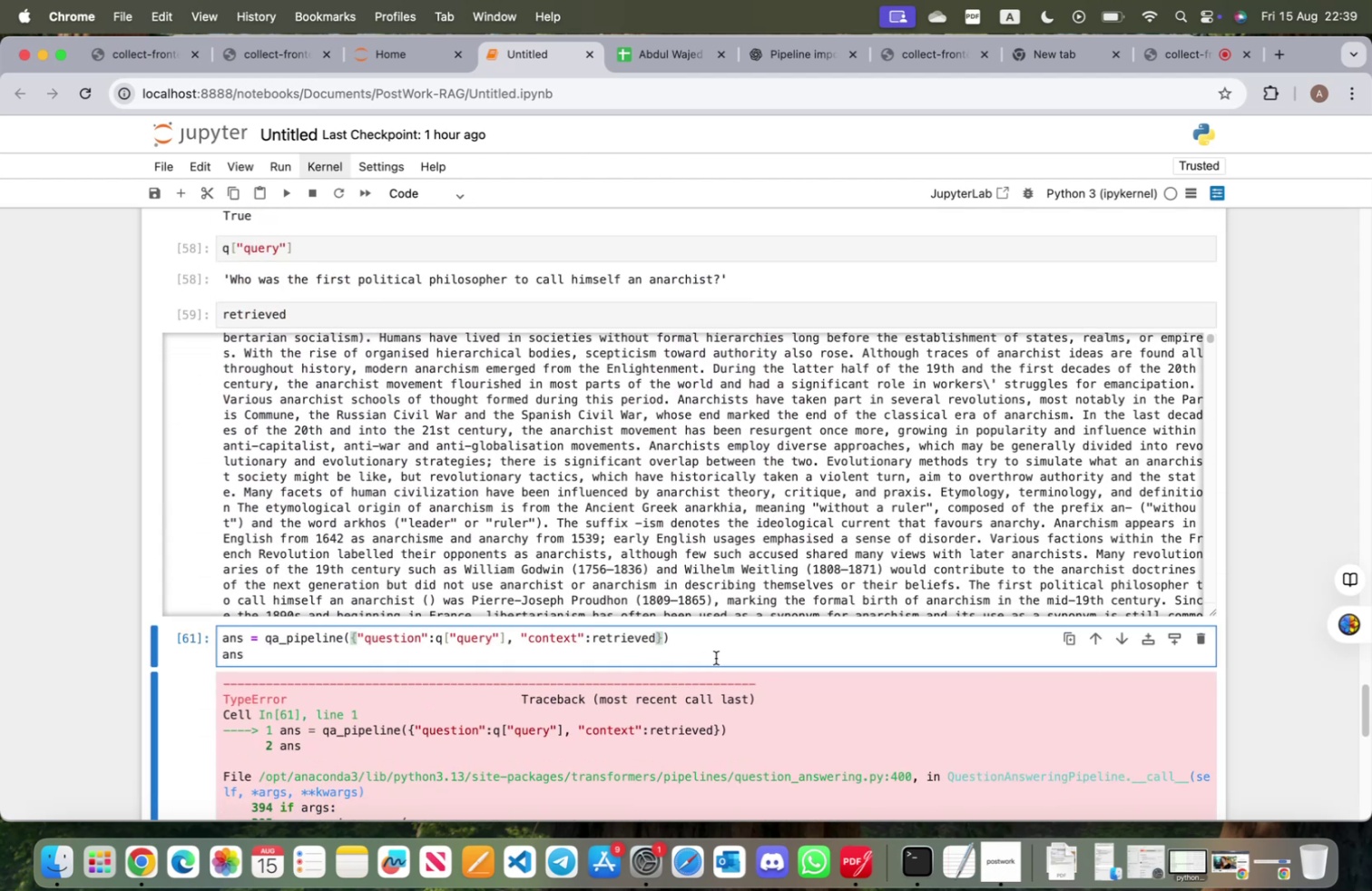 
key(BracketLeft)
 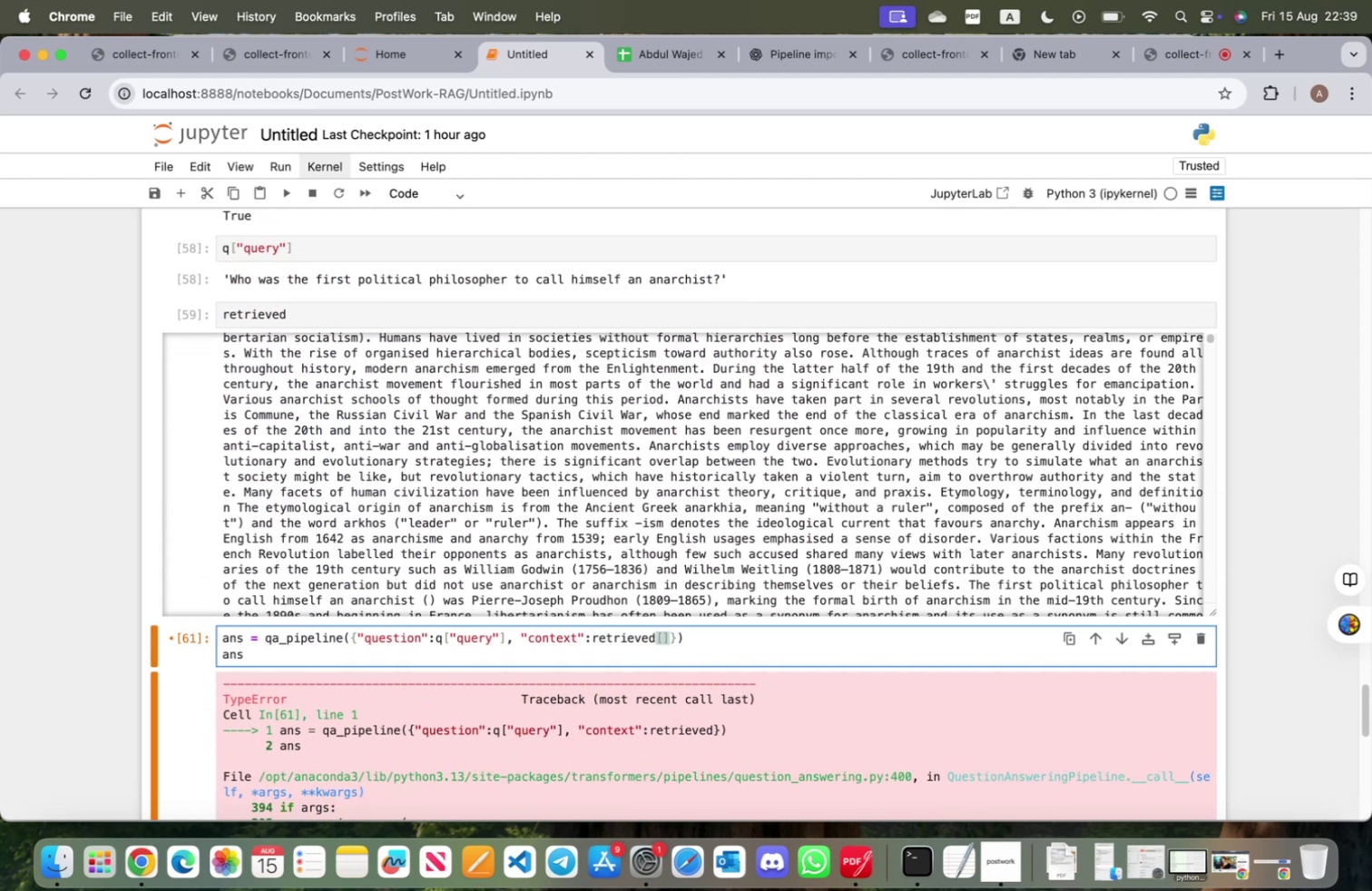 
key(0)
 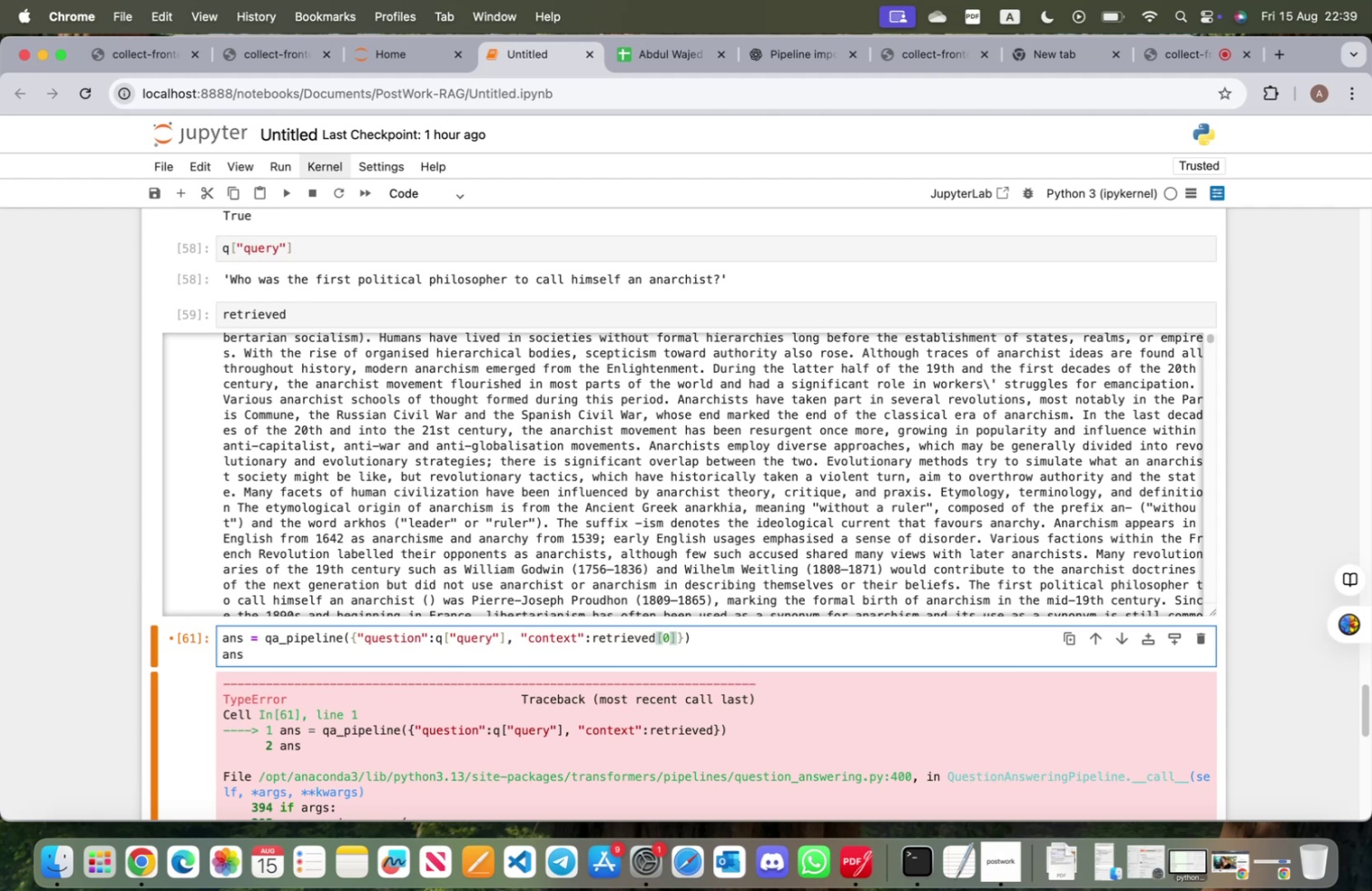 
key(Shift+ShiftRight)
 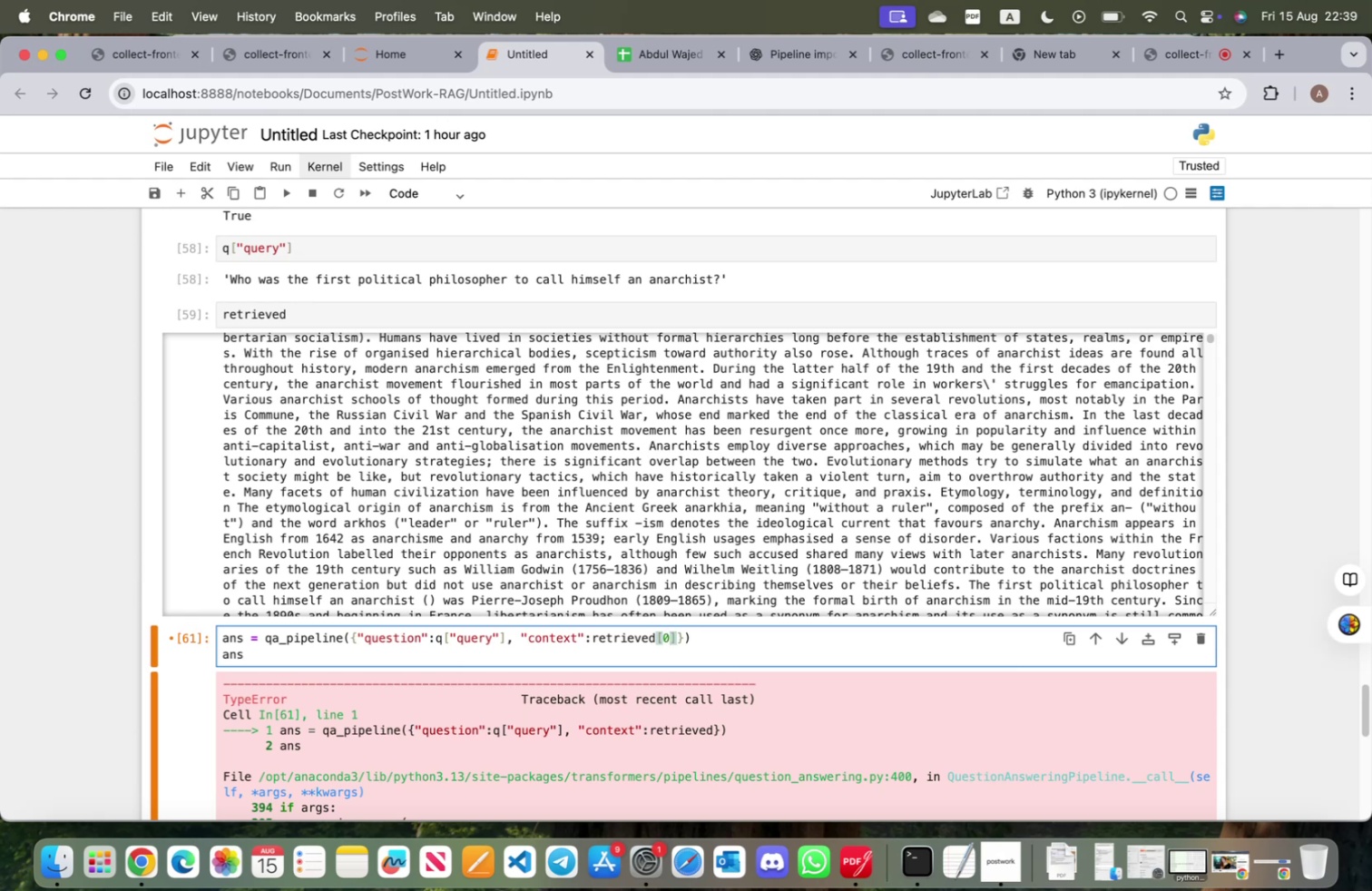 
key(Shift+Enter)
 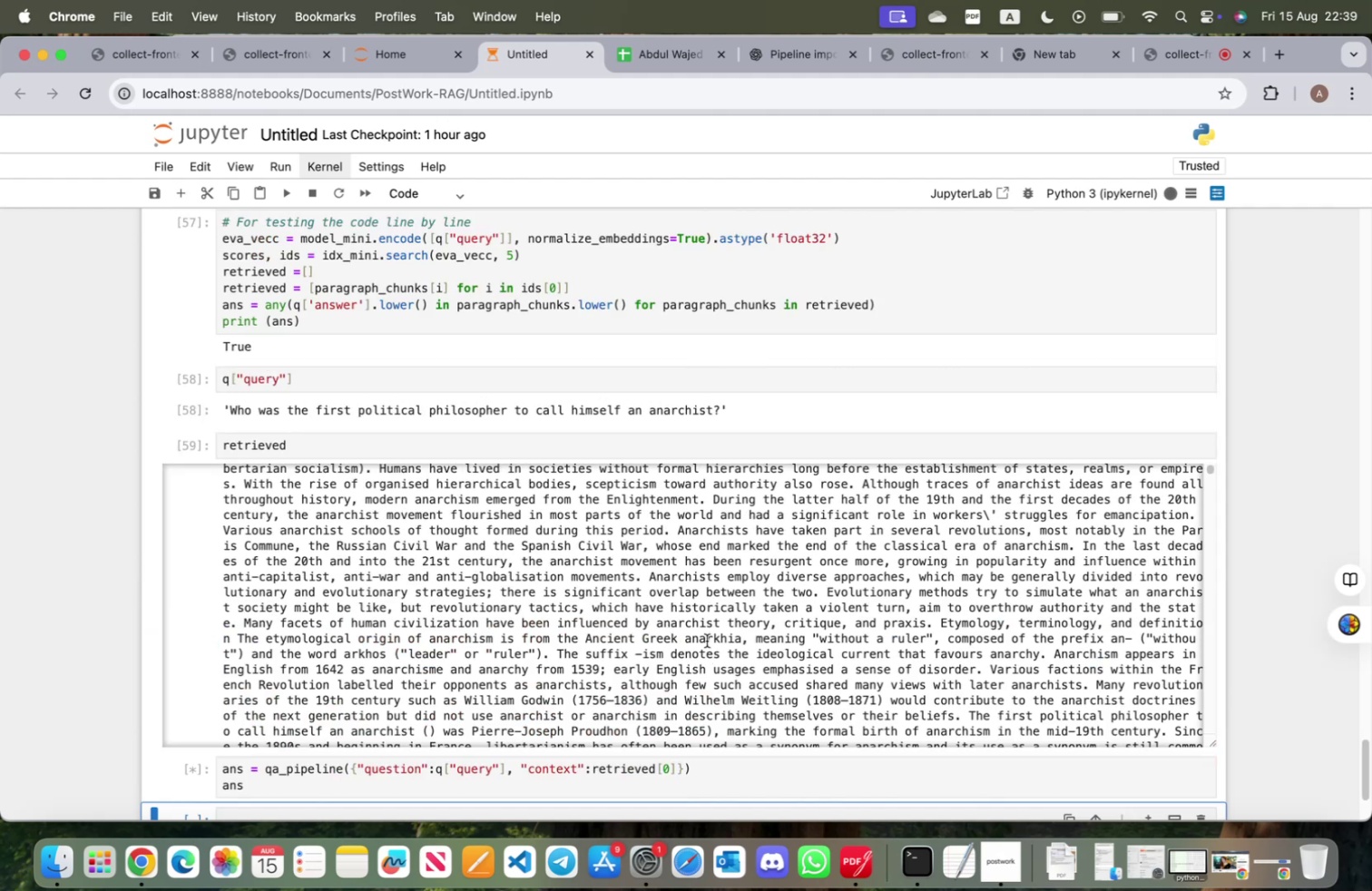 
scroll: coordinate [573, 758], scroll_direction: down, amount: 13.0
 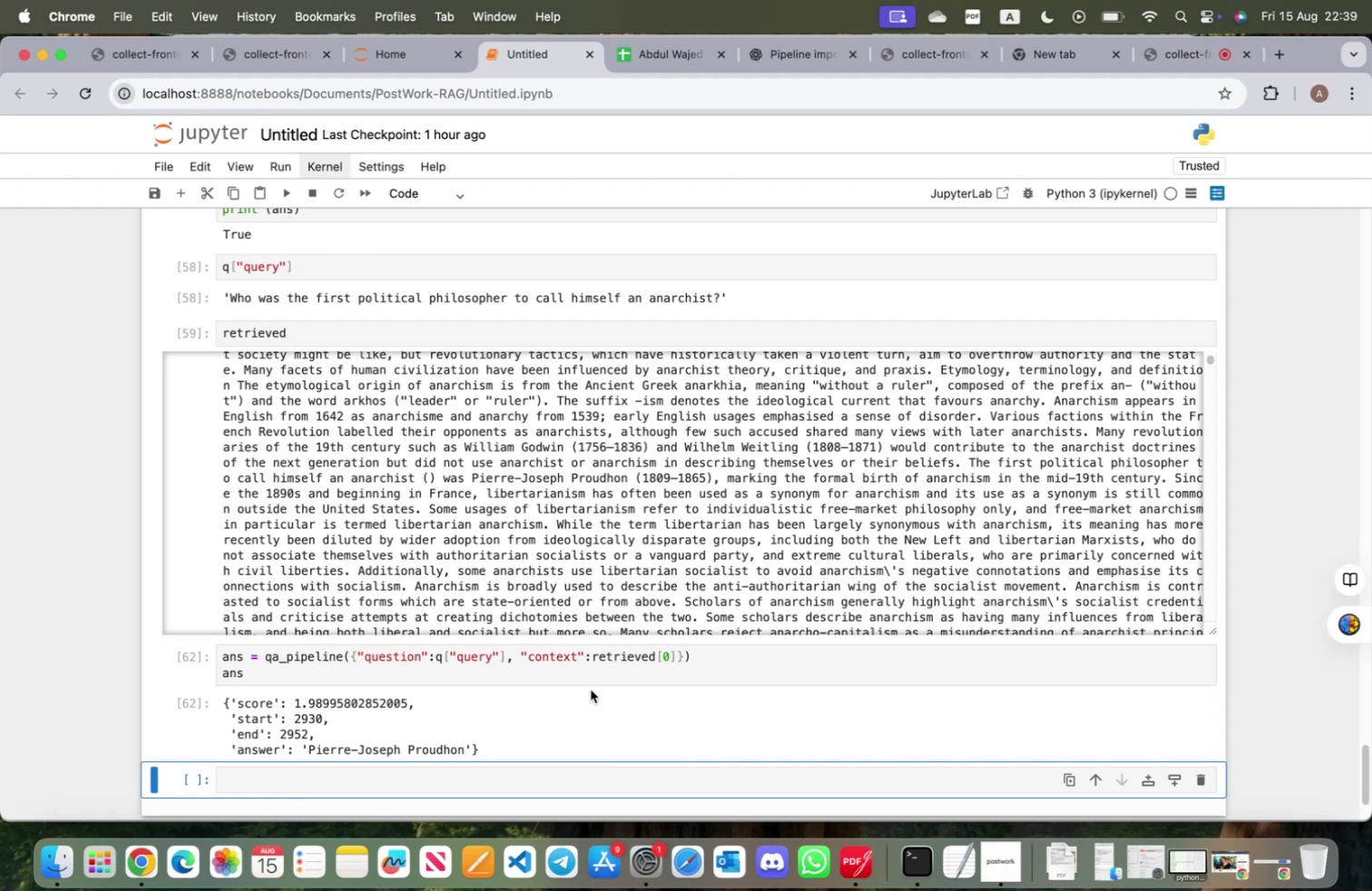 
wait(14.0)
 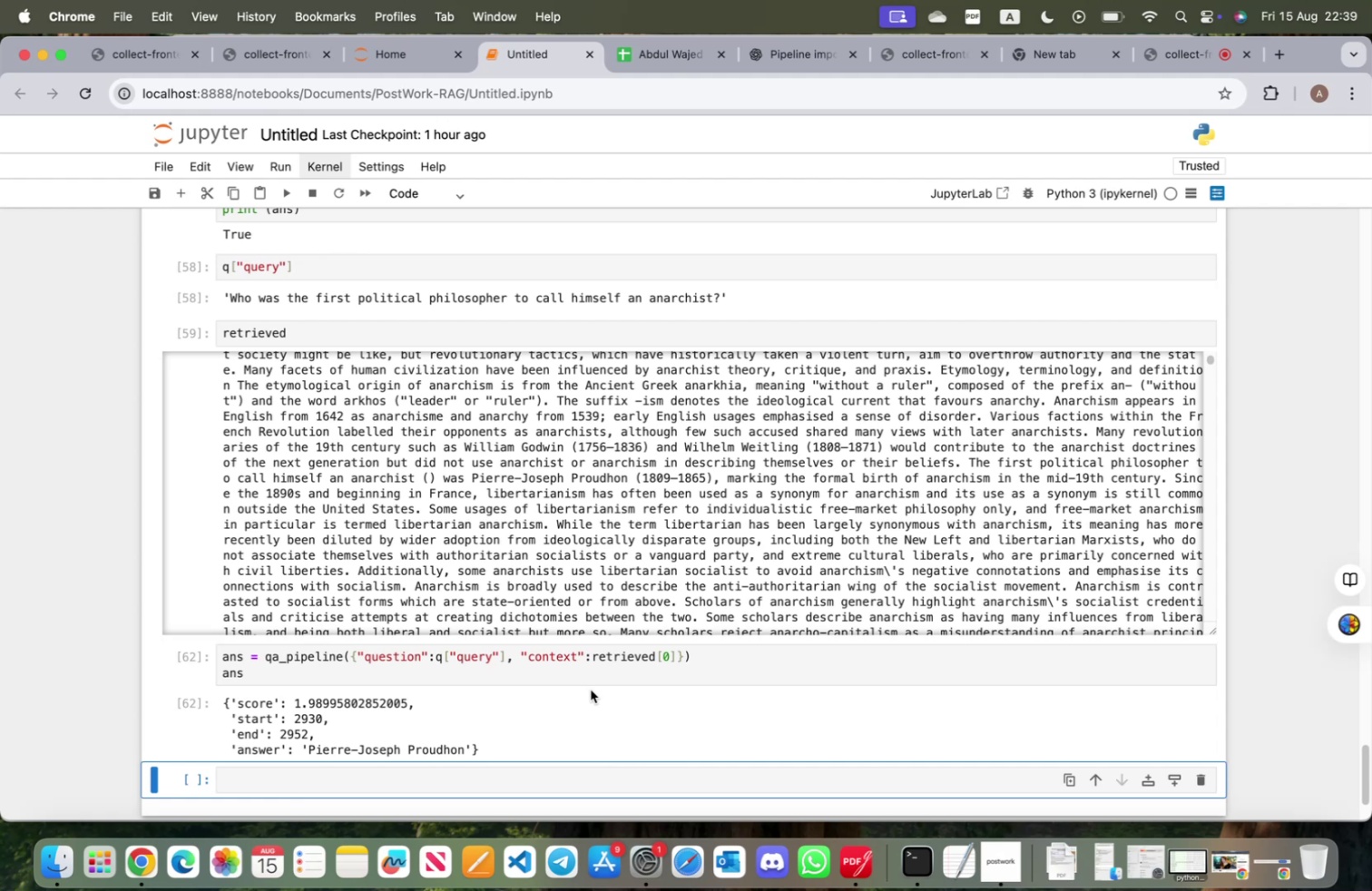 
left_click([671, 658])
 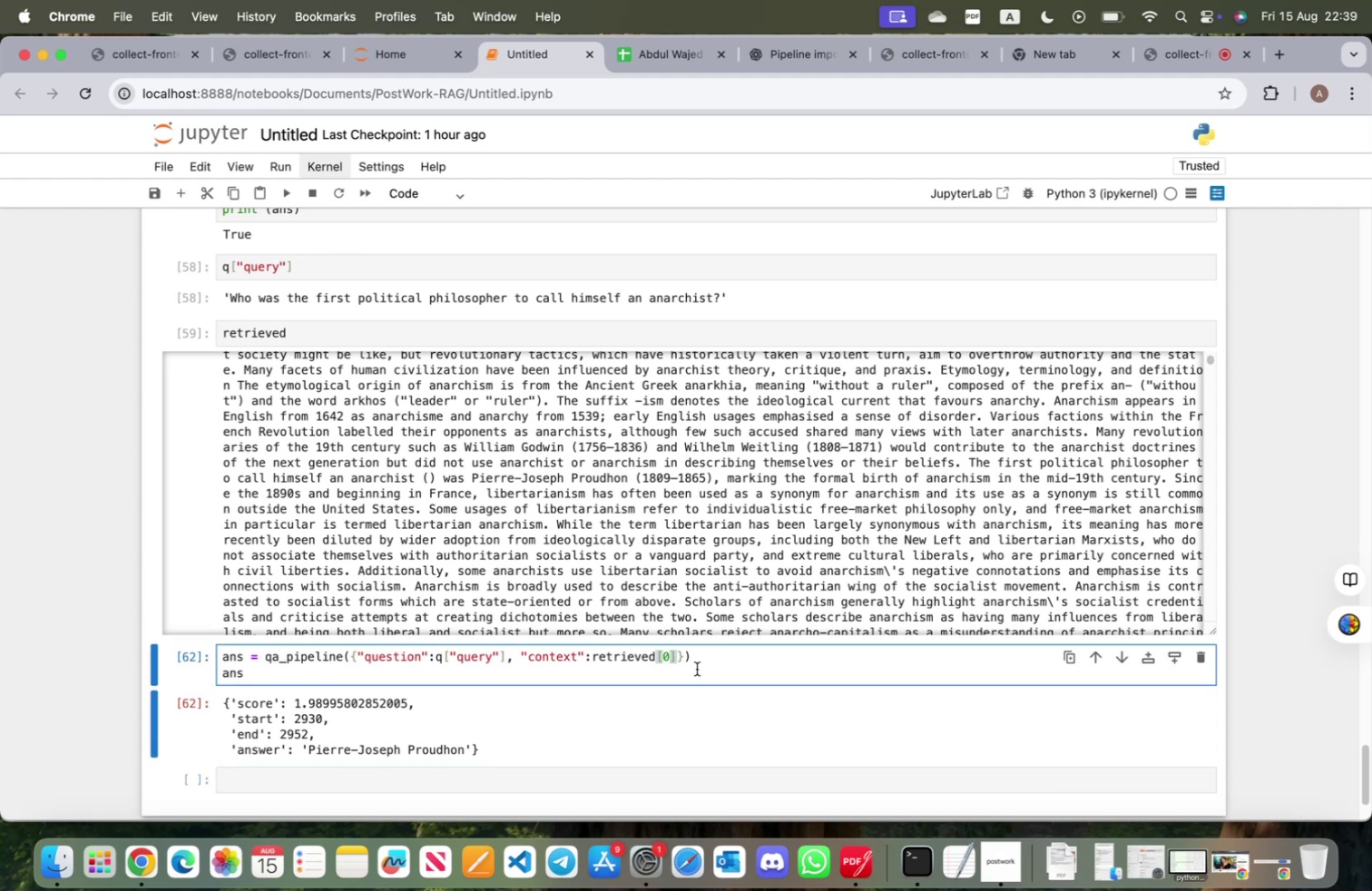 
key(Backspace)
 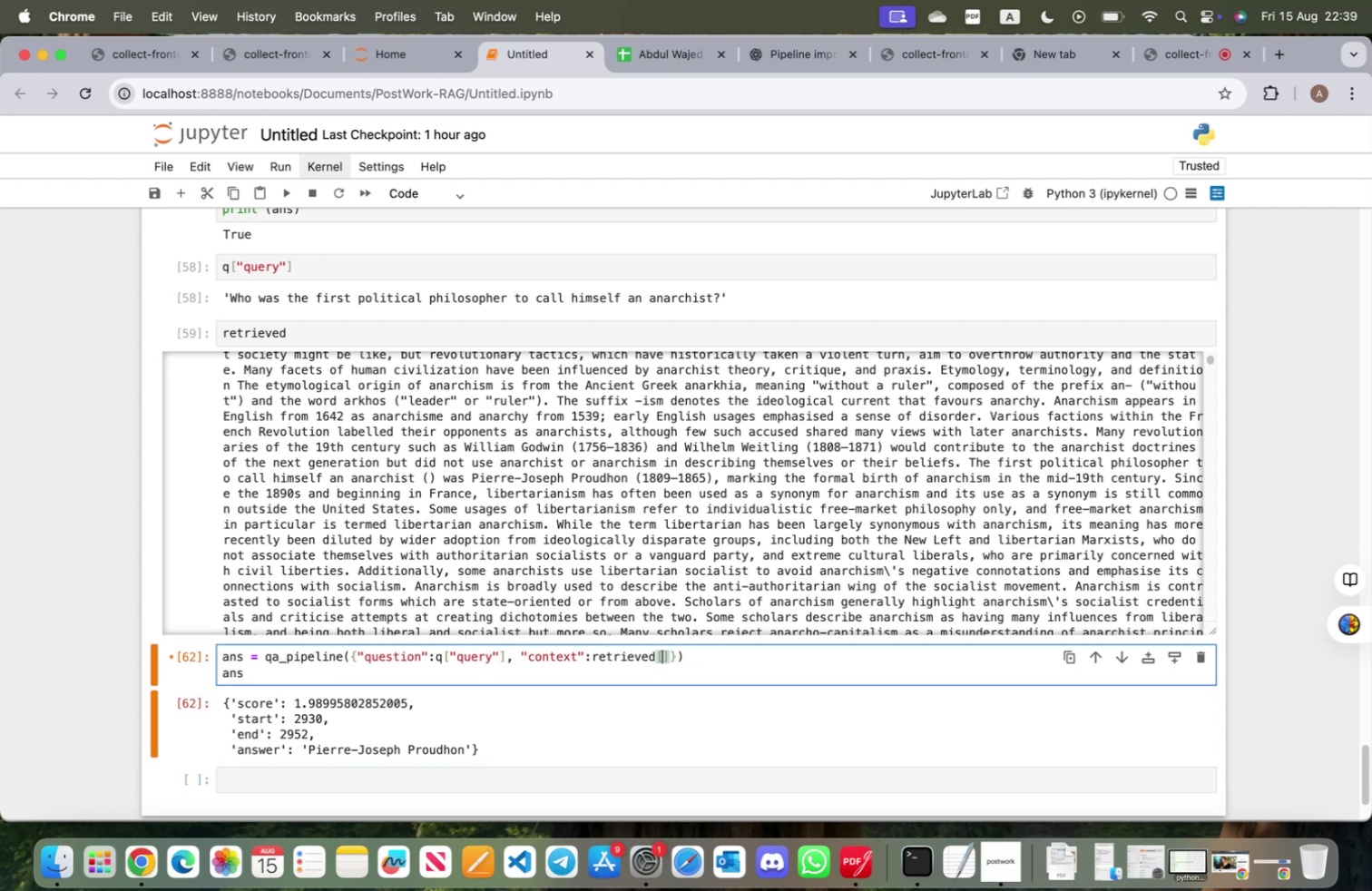 
key(1)
 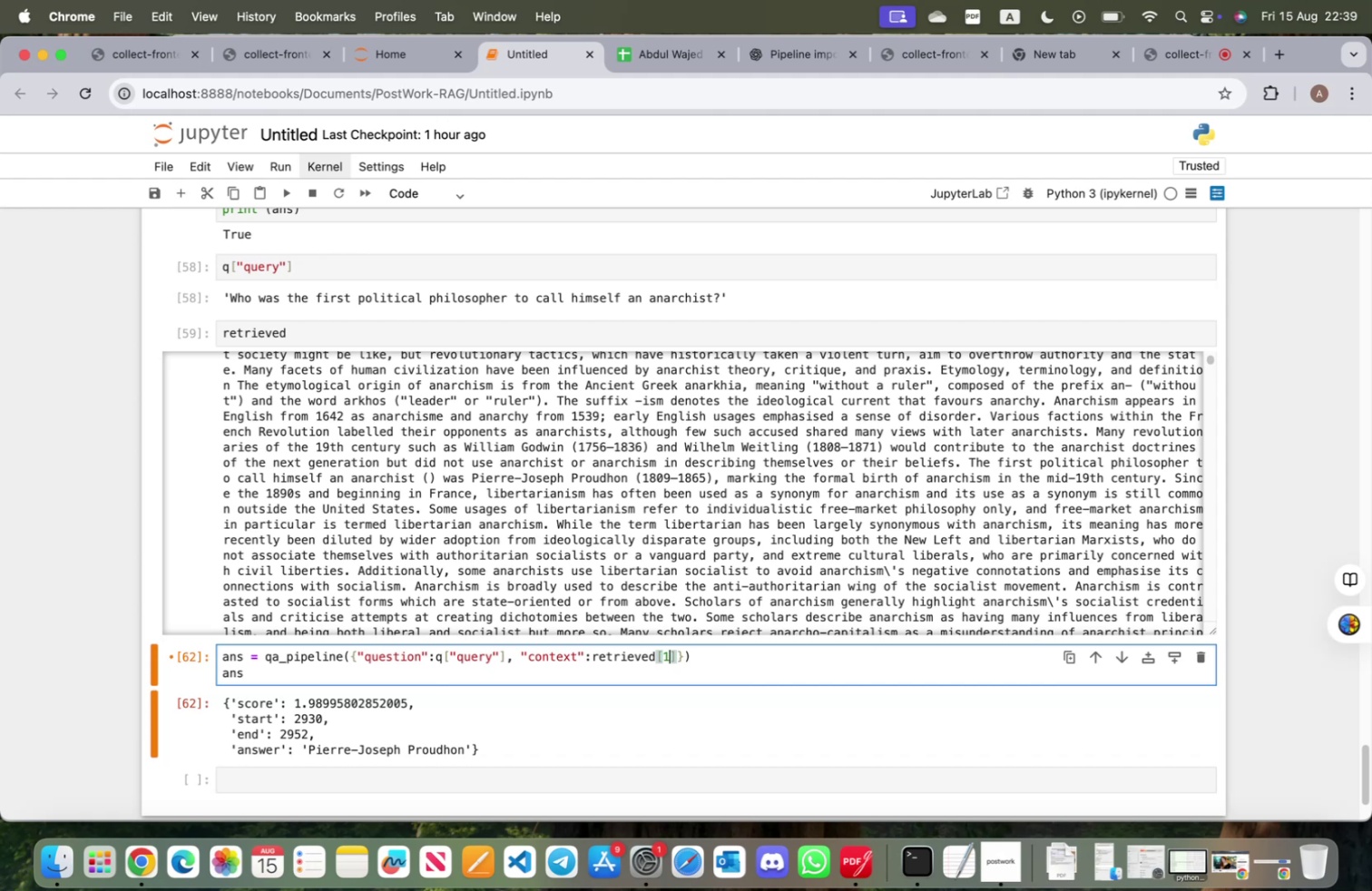 
key(Shift+ShiftRight)
 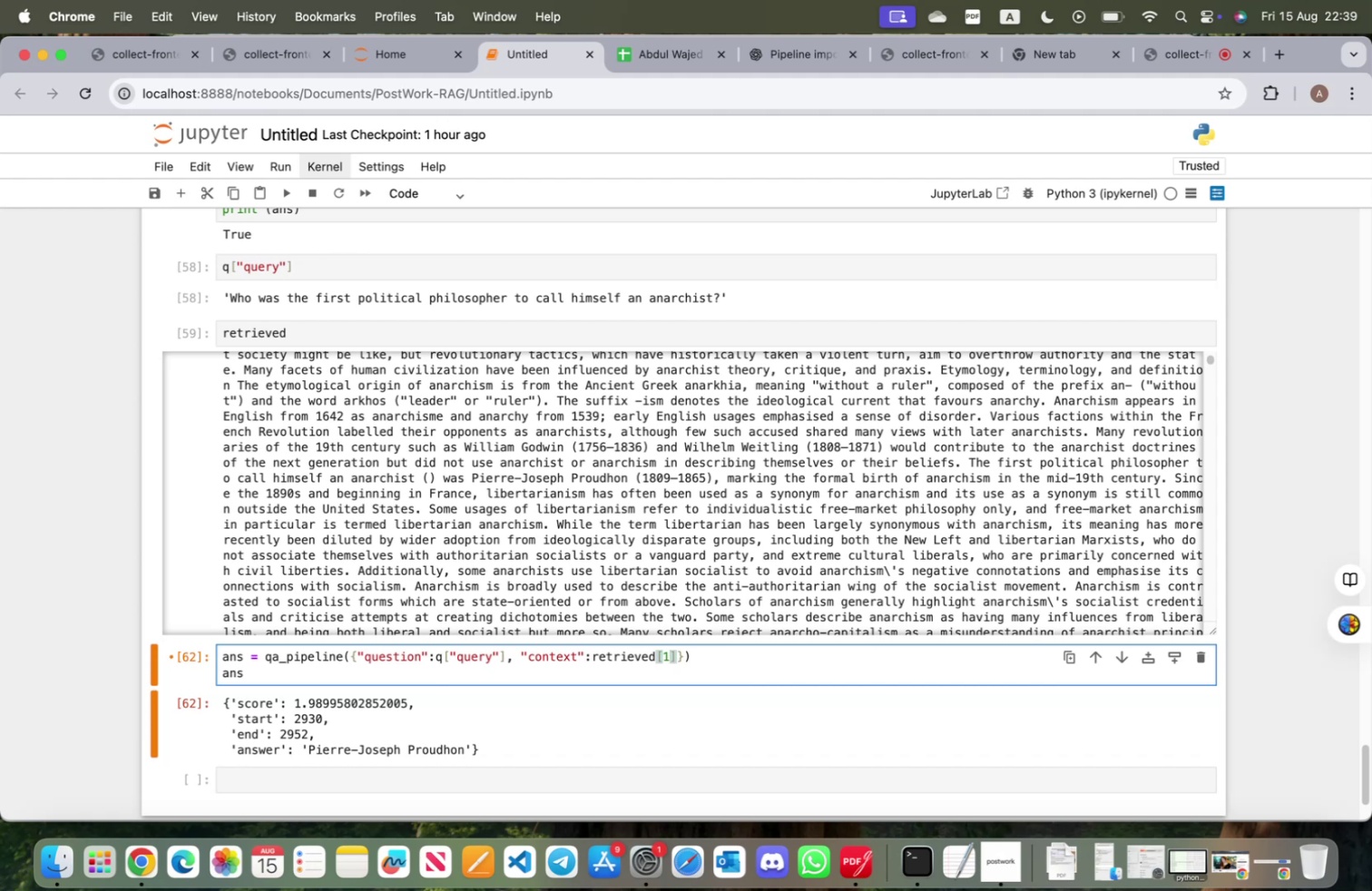 
key(Shift+Enter)
 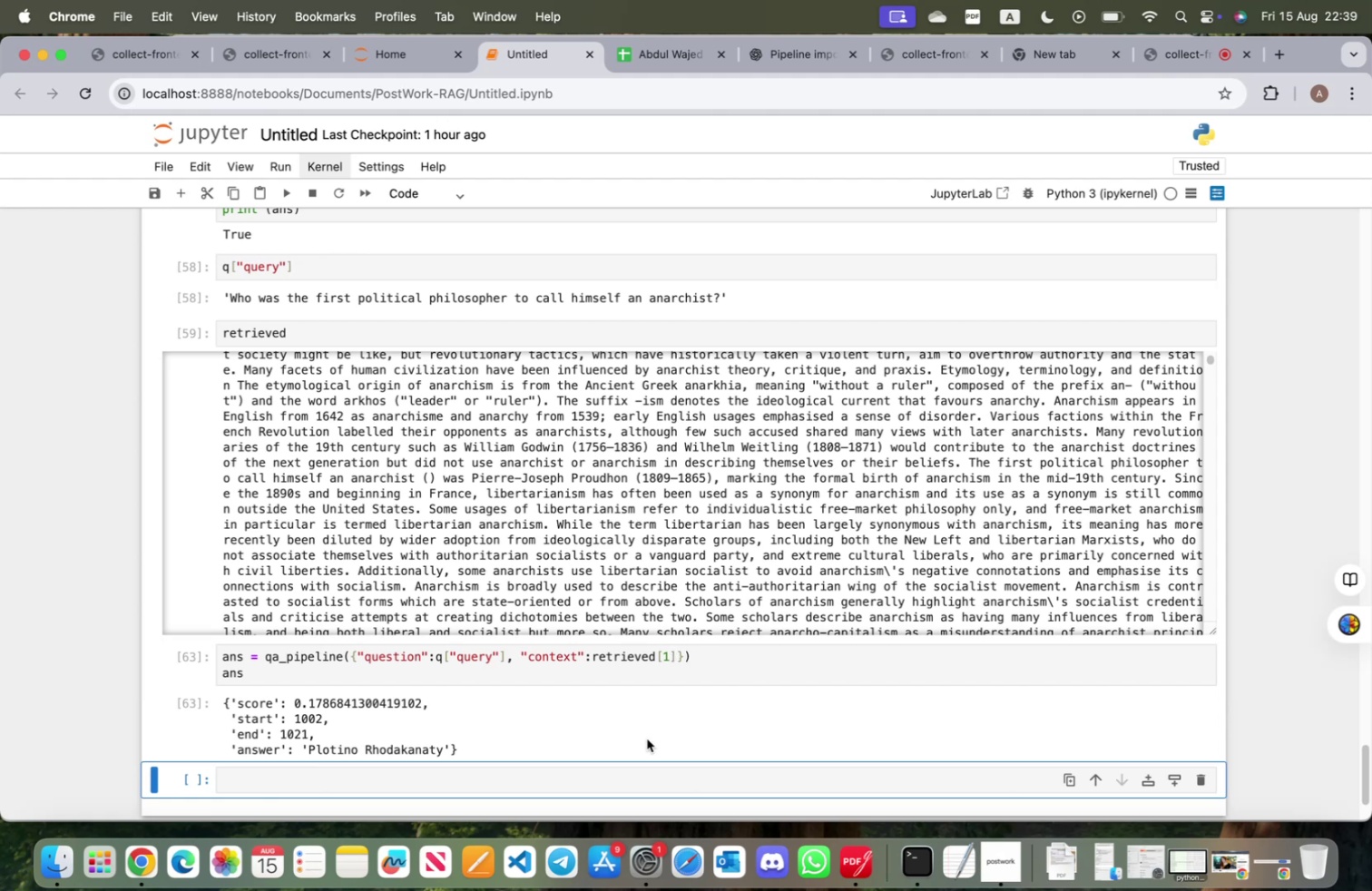 
wait(17.83)
 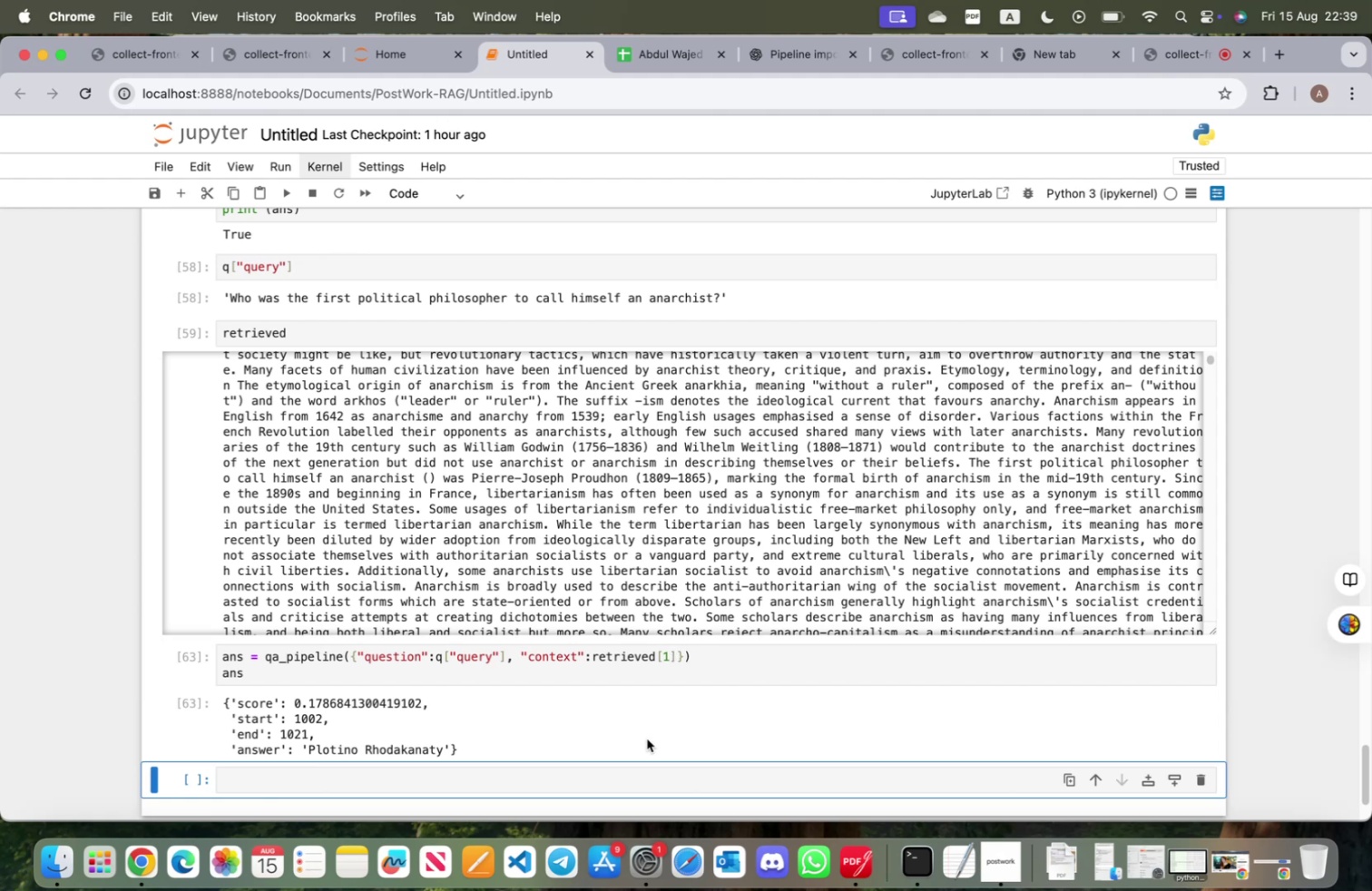 
left_click([1061, 44])
 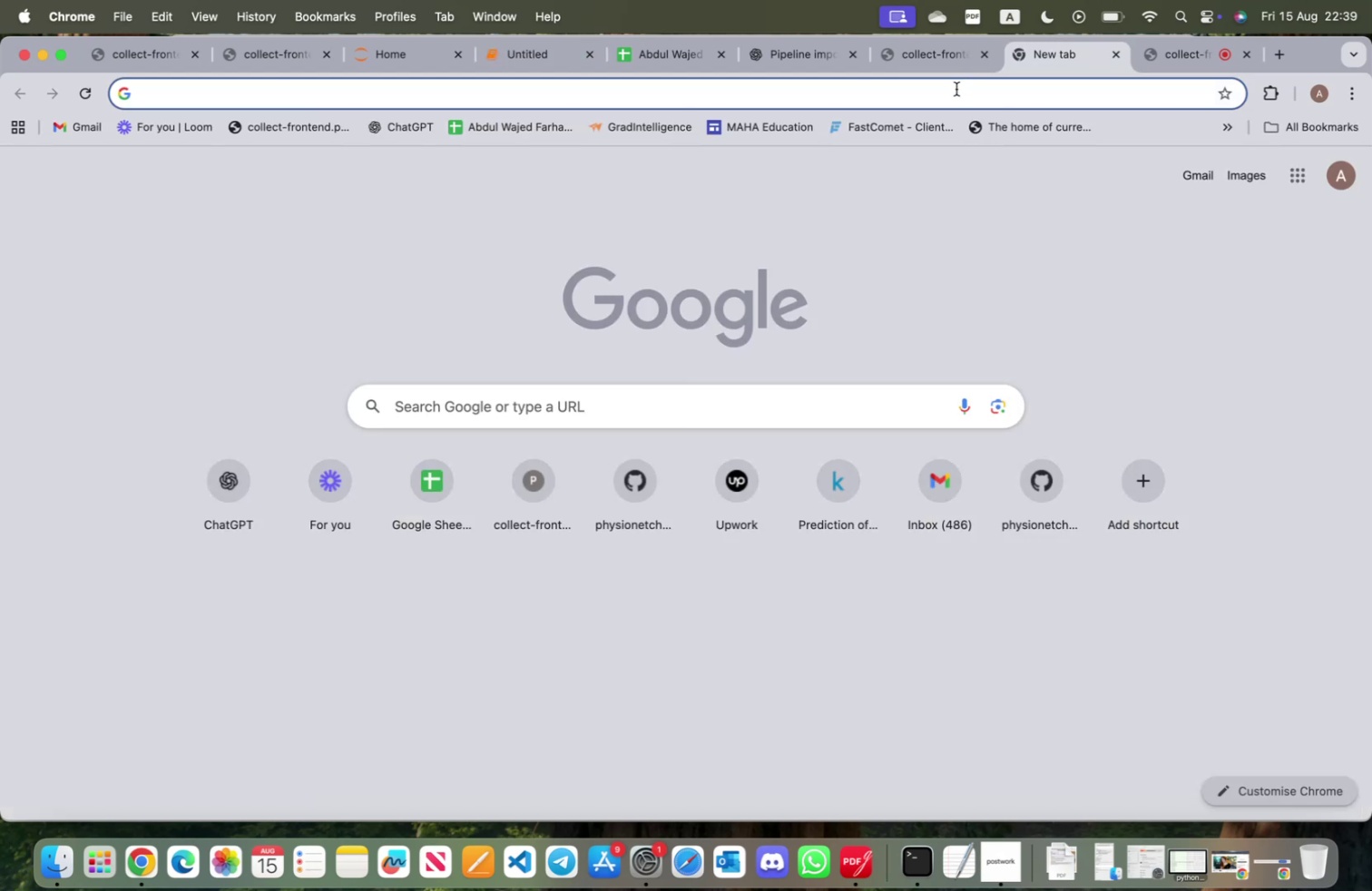 
left_click([956, 89])
 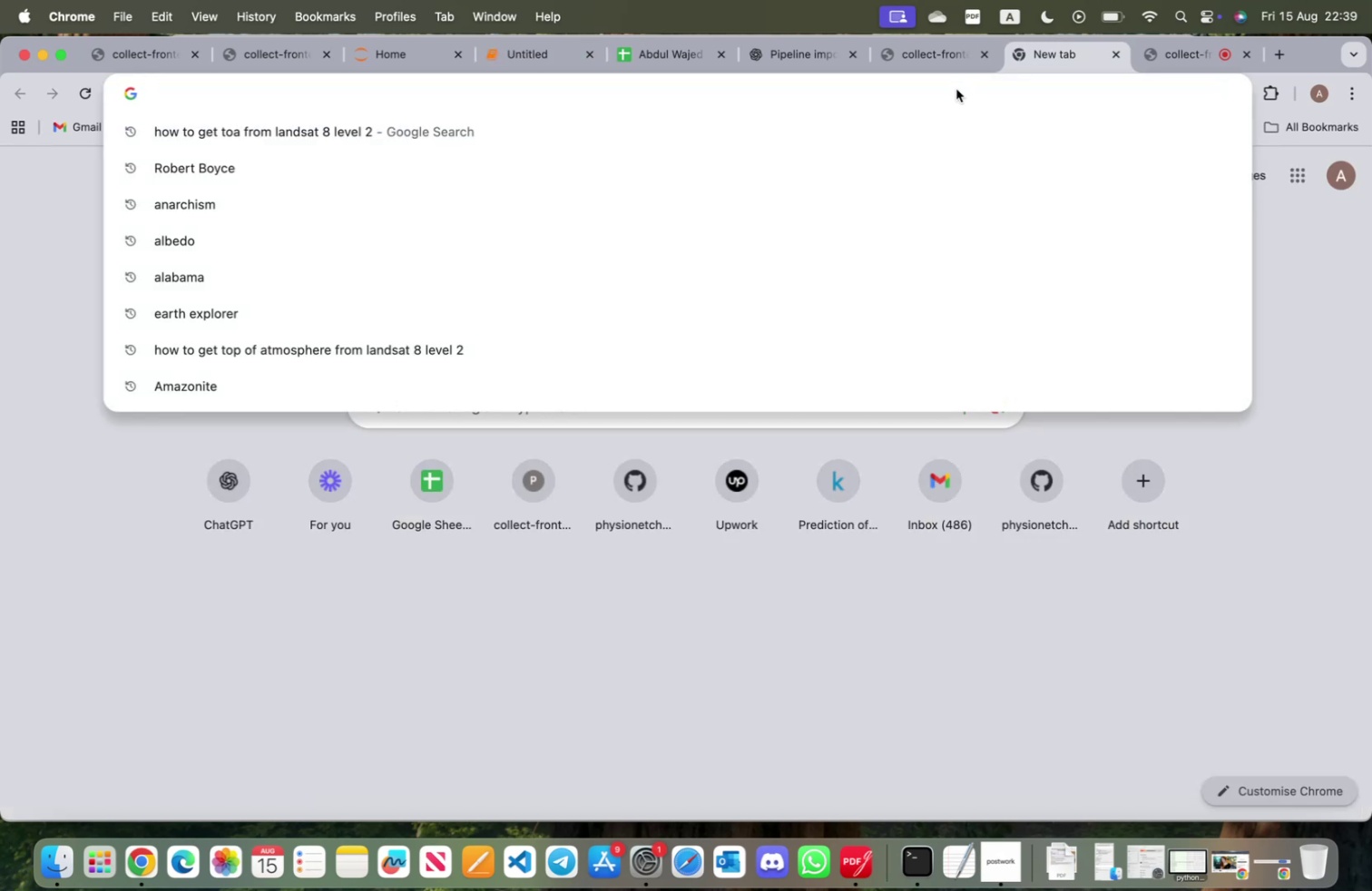 
type(ana)
 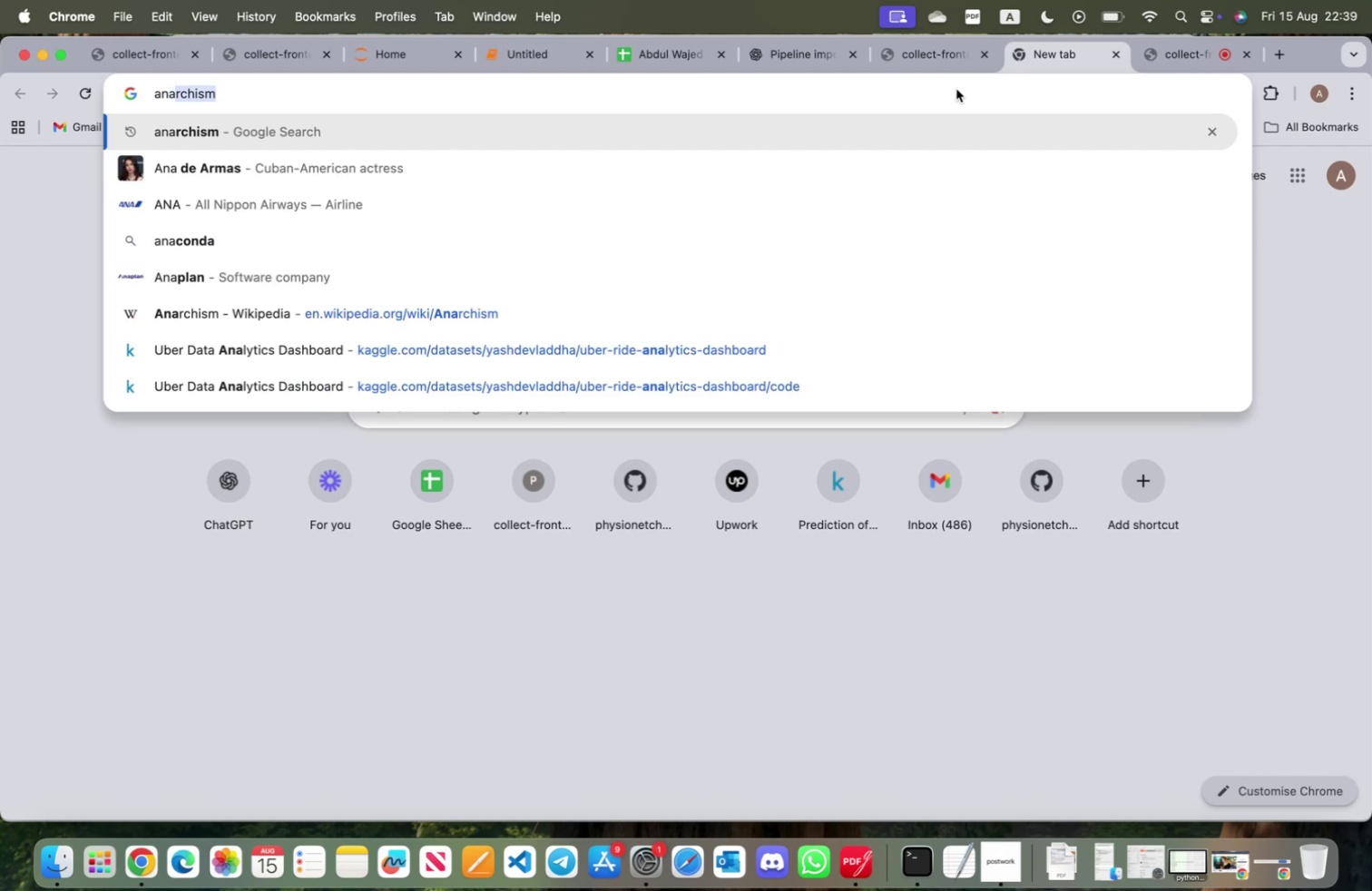 
key(Enter)
 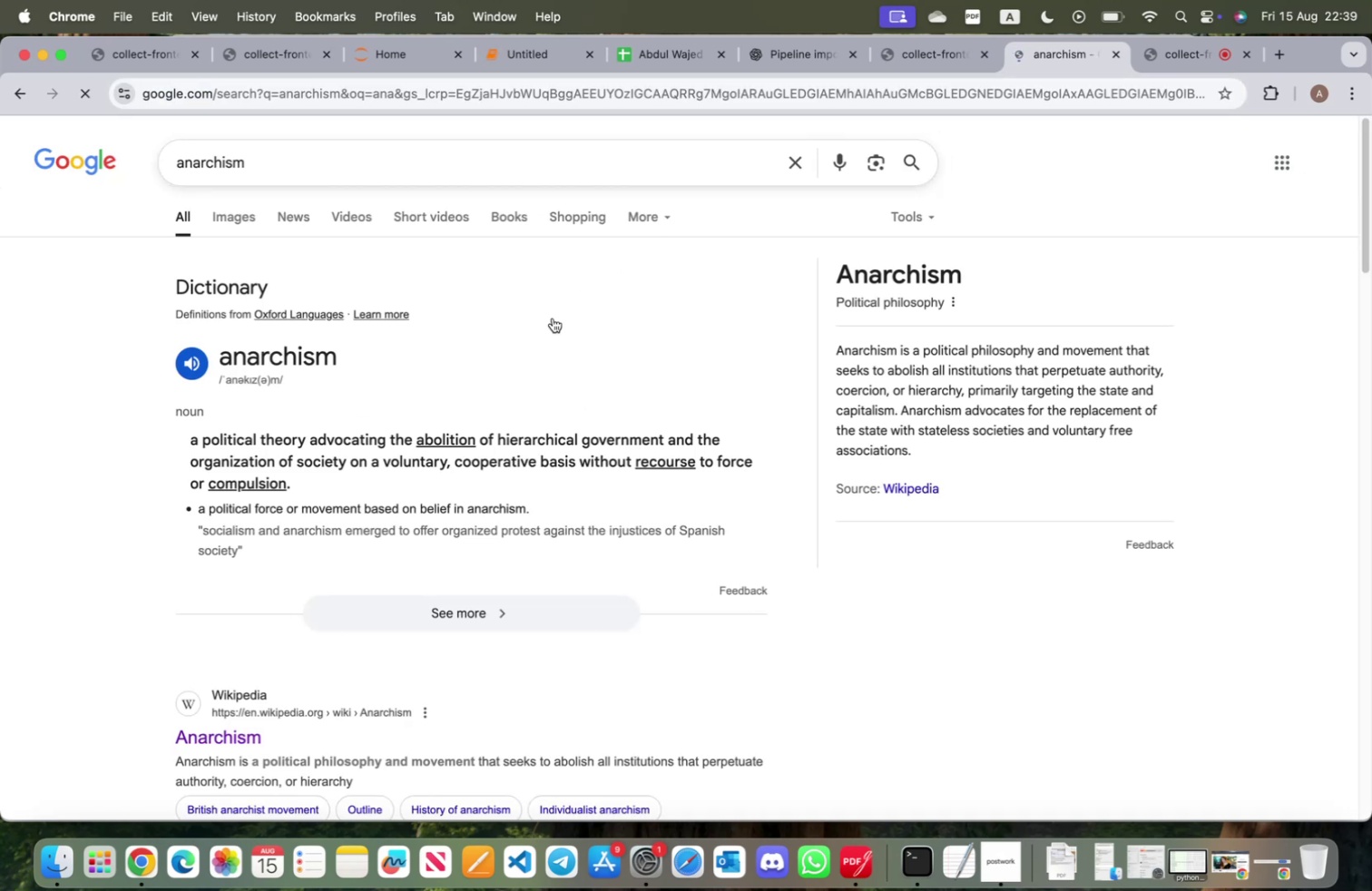 
scroll: coordinate [490, 554], scroll_direction: down, amount: 5.0
 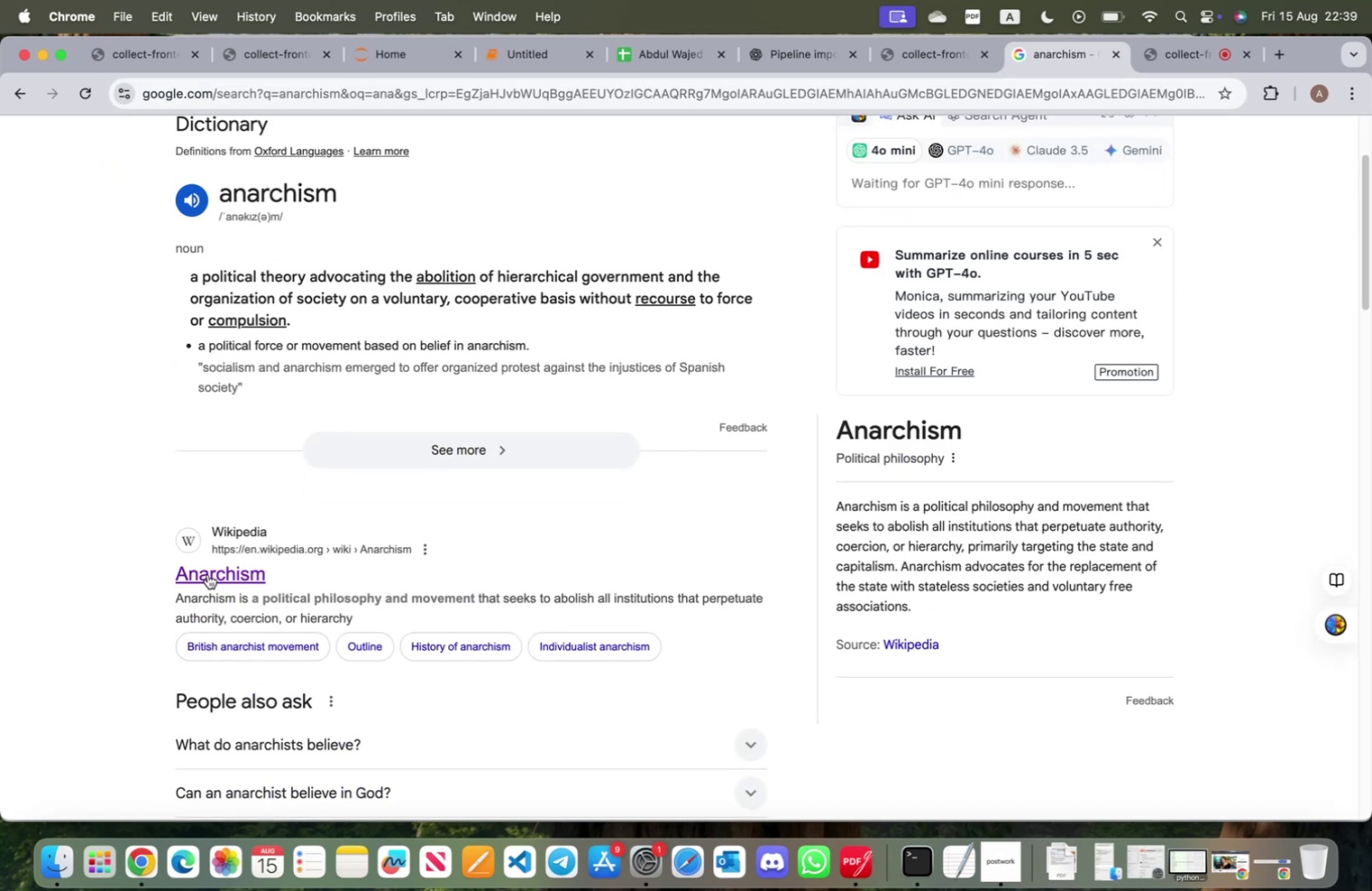 
left_click([208, 573])
 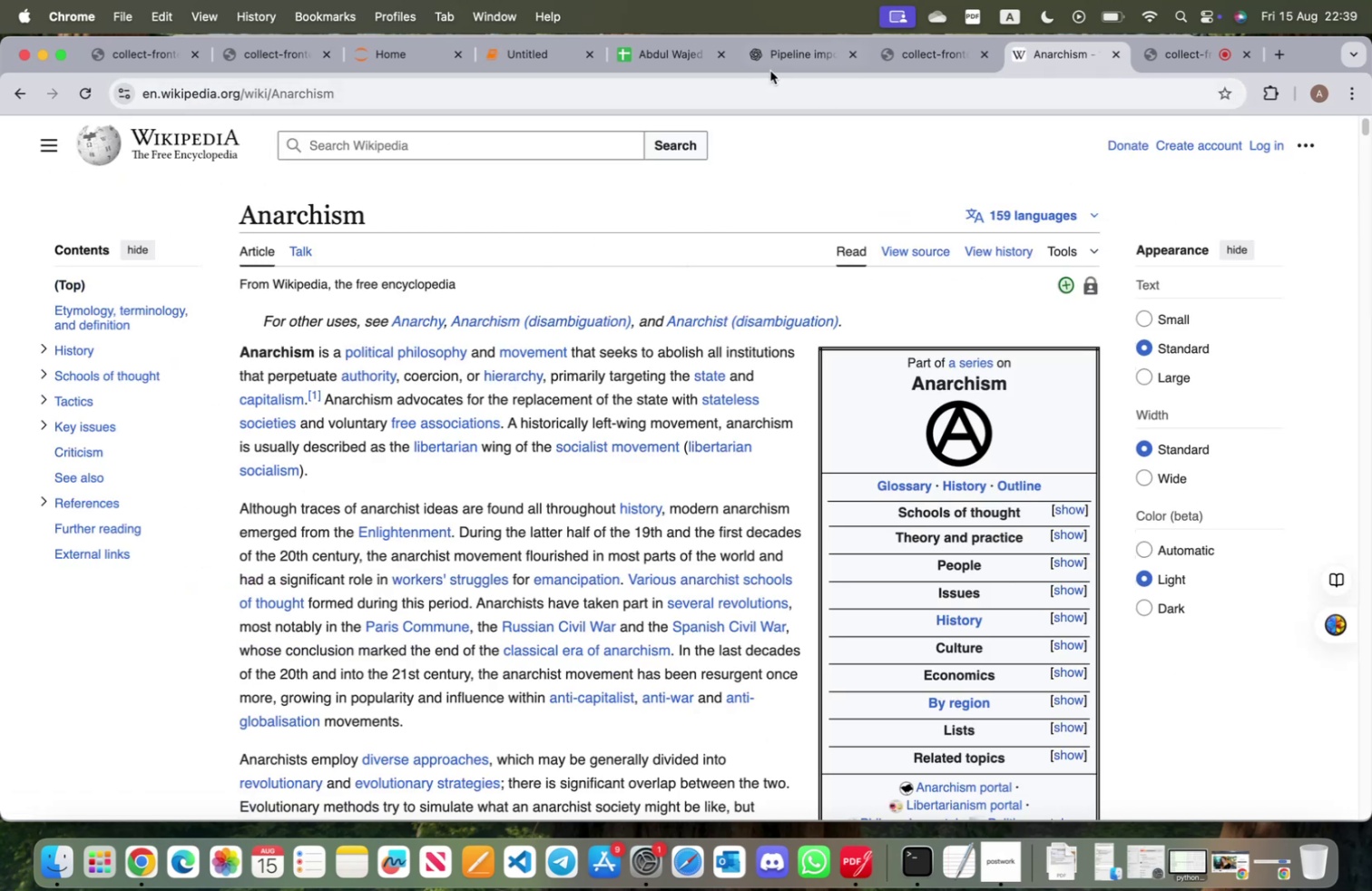 
wait(5.81)
 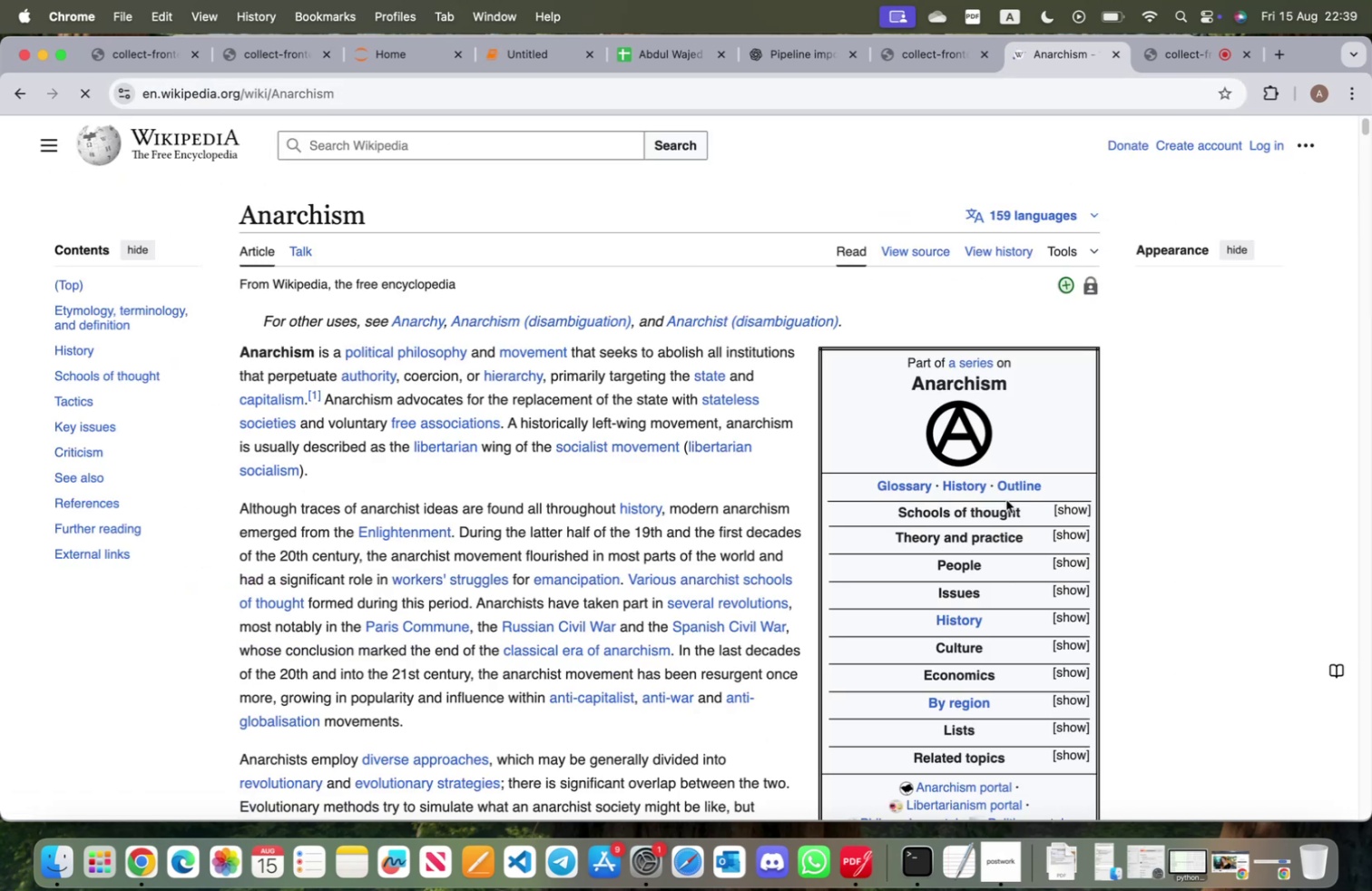 
left_click([564, 52])
 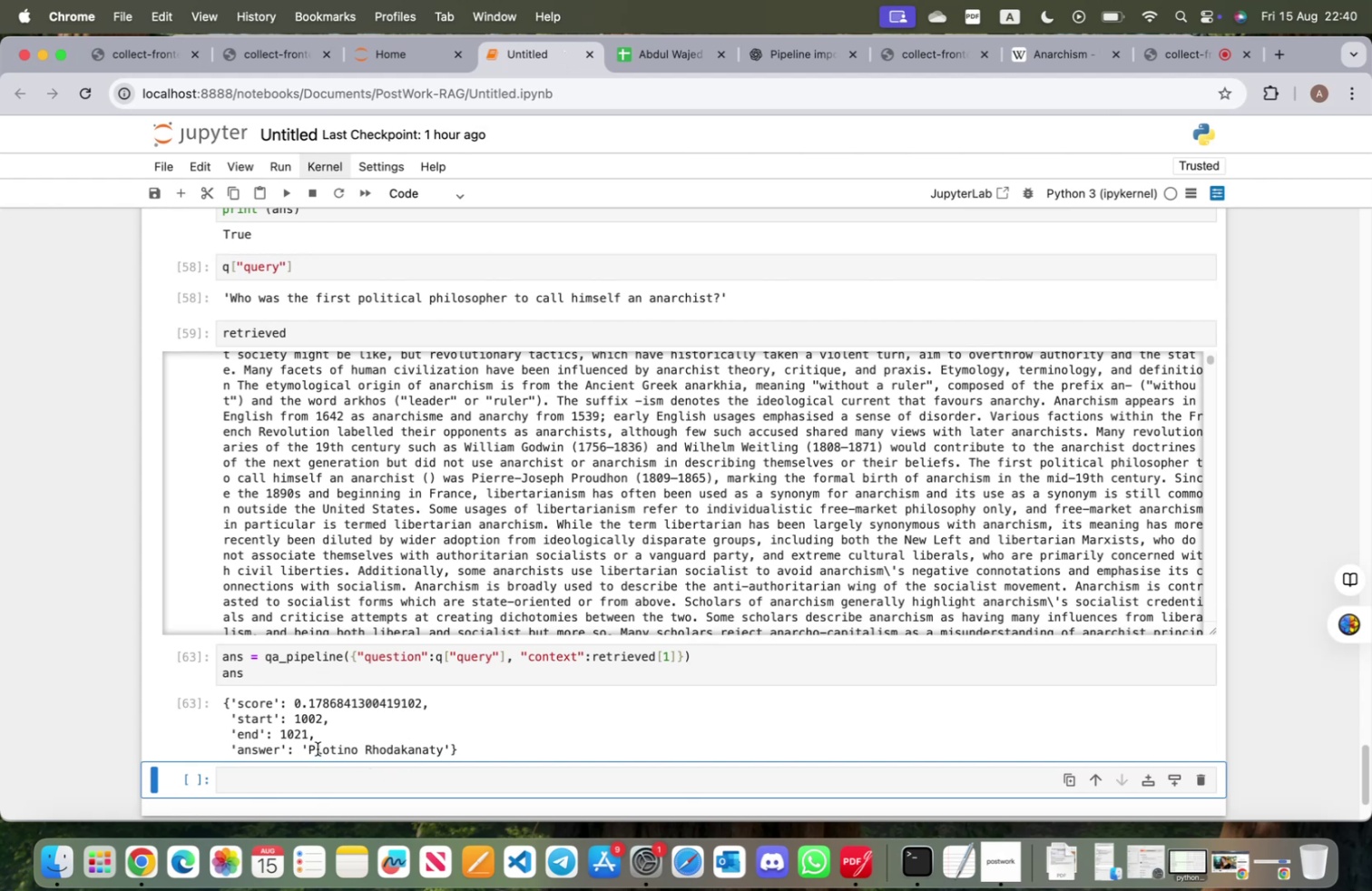 
left_click_drag(start_coordinate=[308, 748], to_coordinate=[442, 751])
 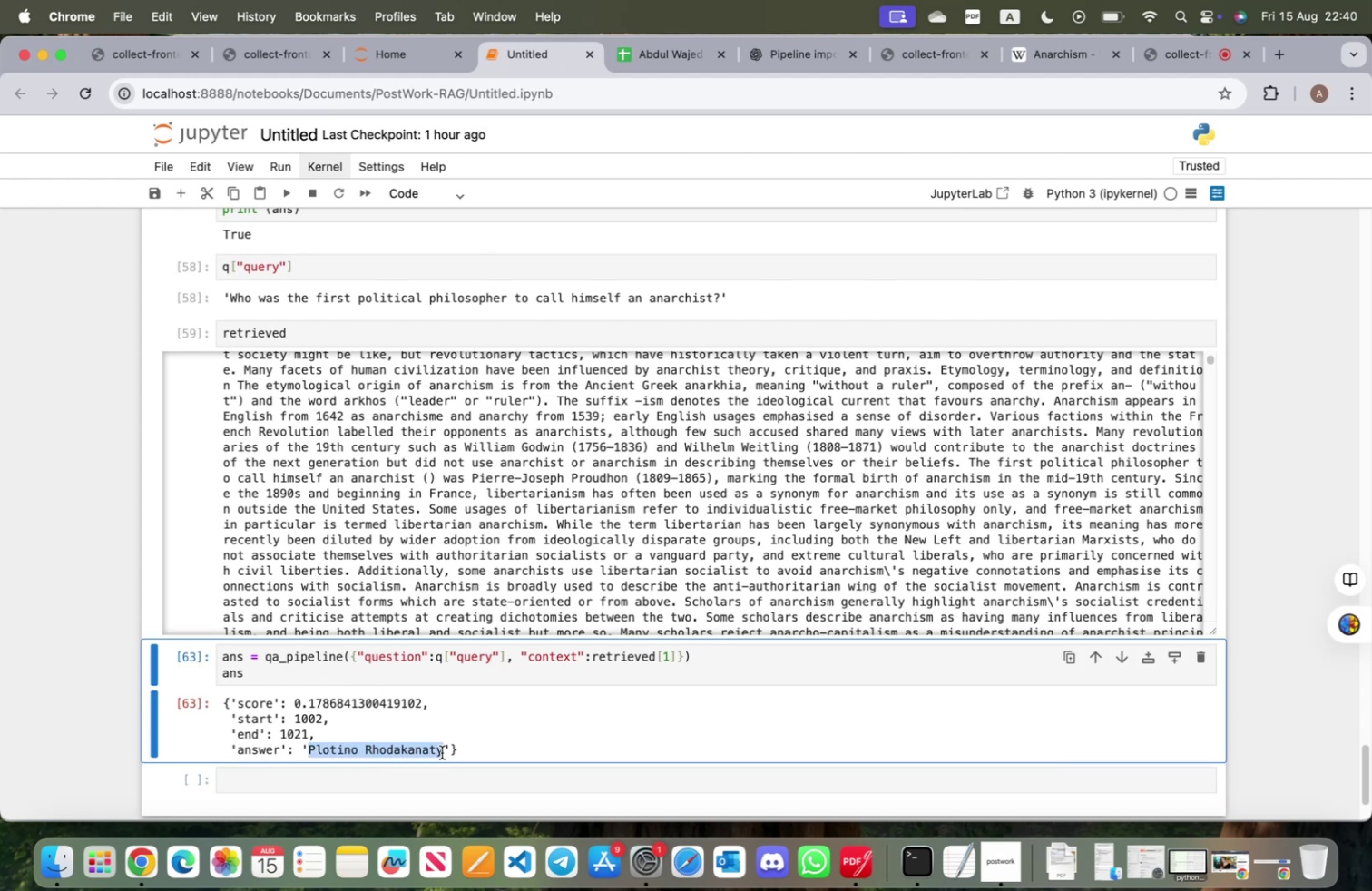 
key(Meta+CommandLeft)
 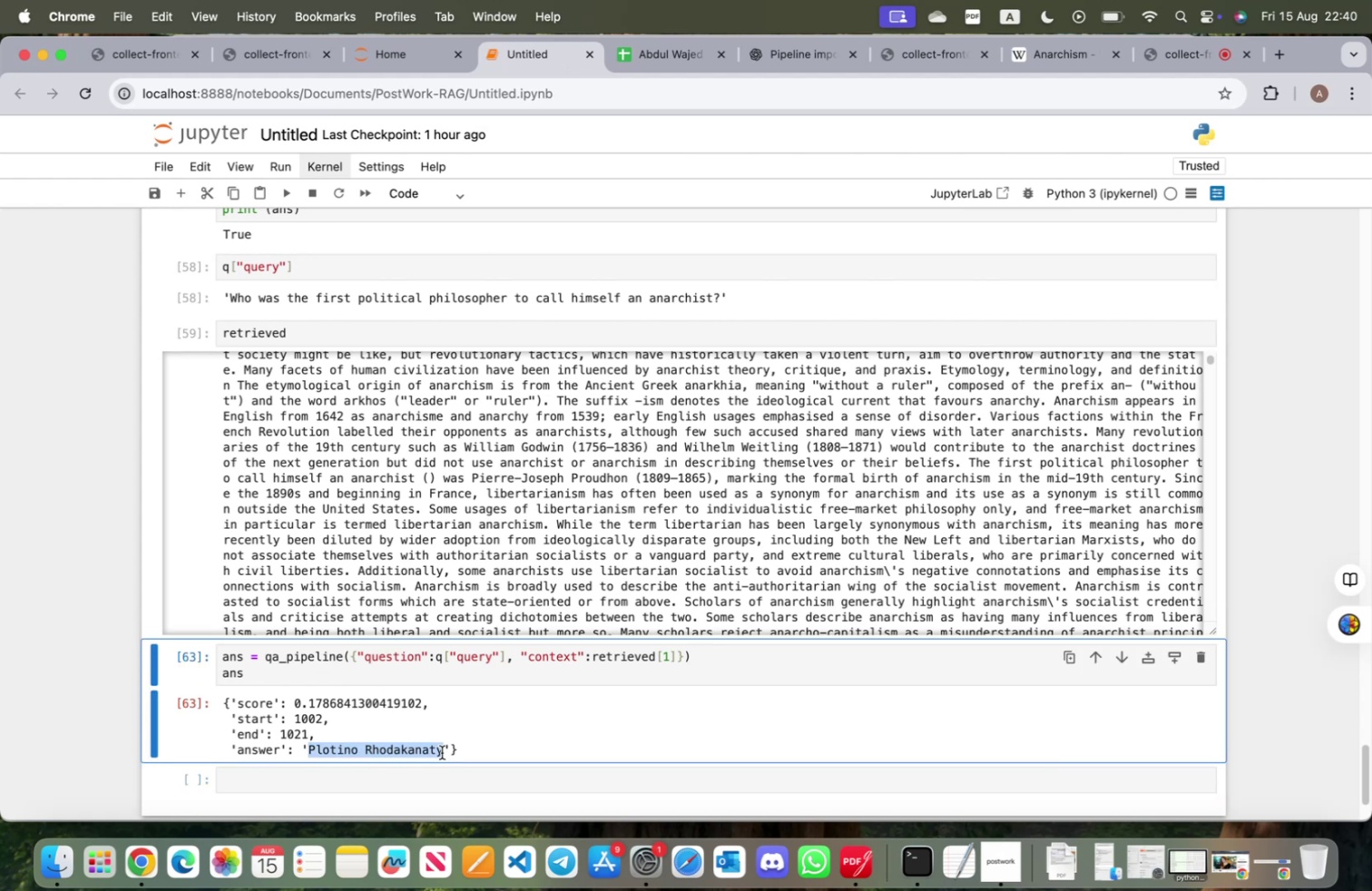 
key(Meta+C)
 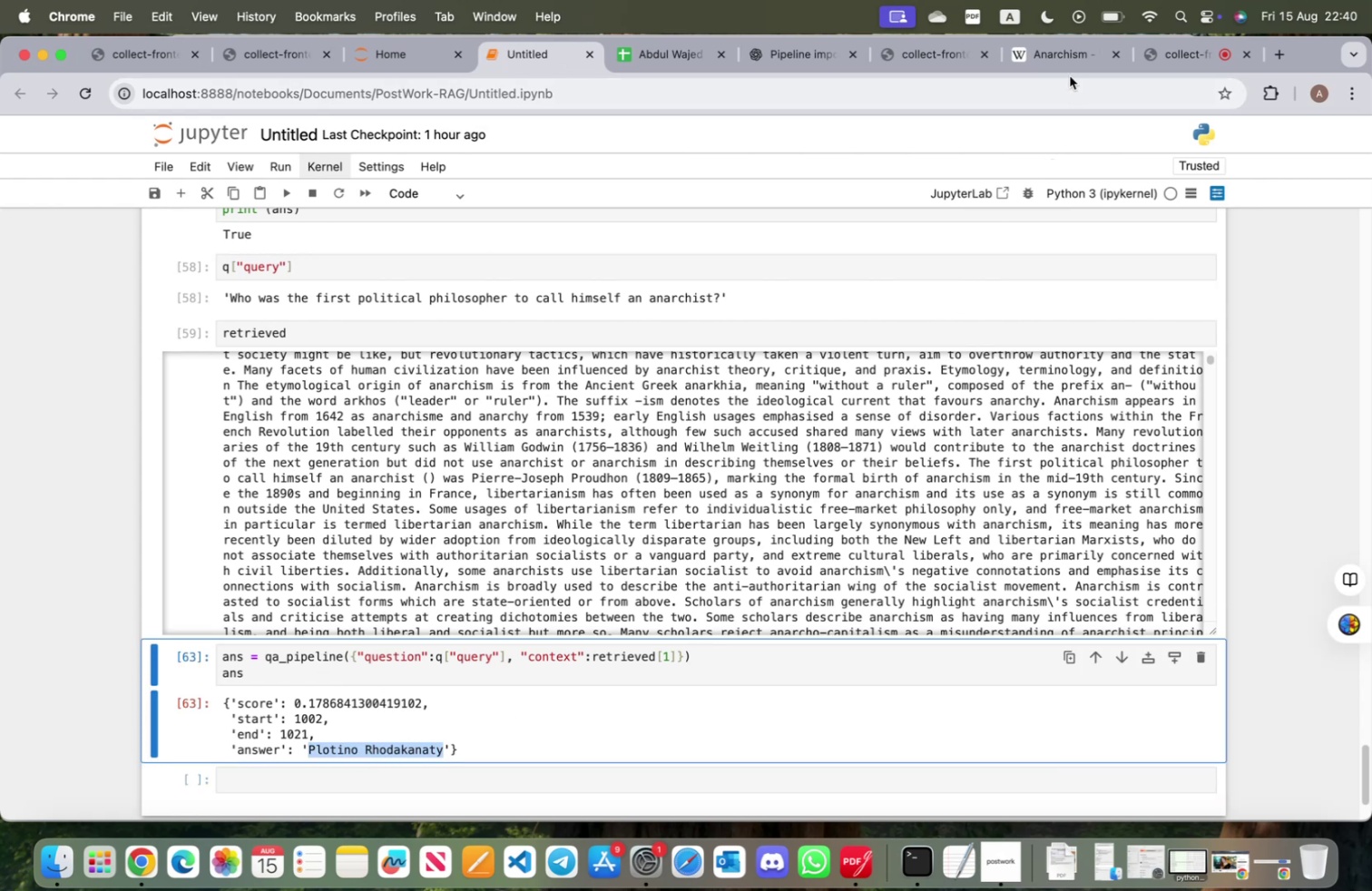 
left_click([1063, 52])
 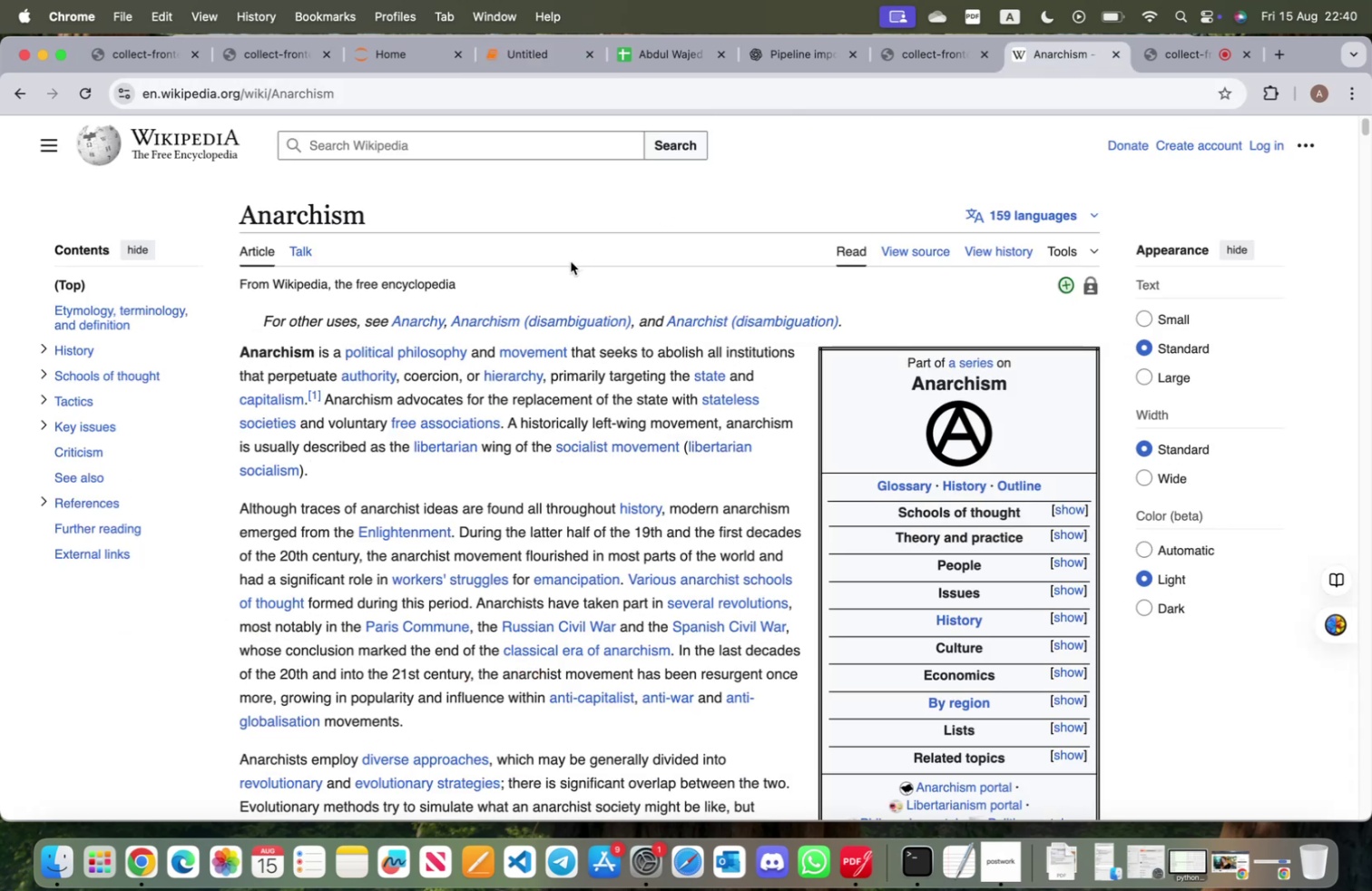 
key(Meta+F)
 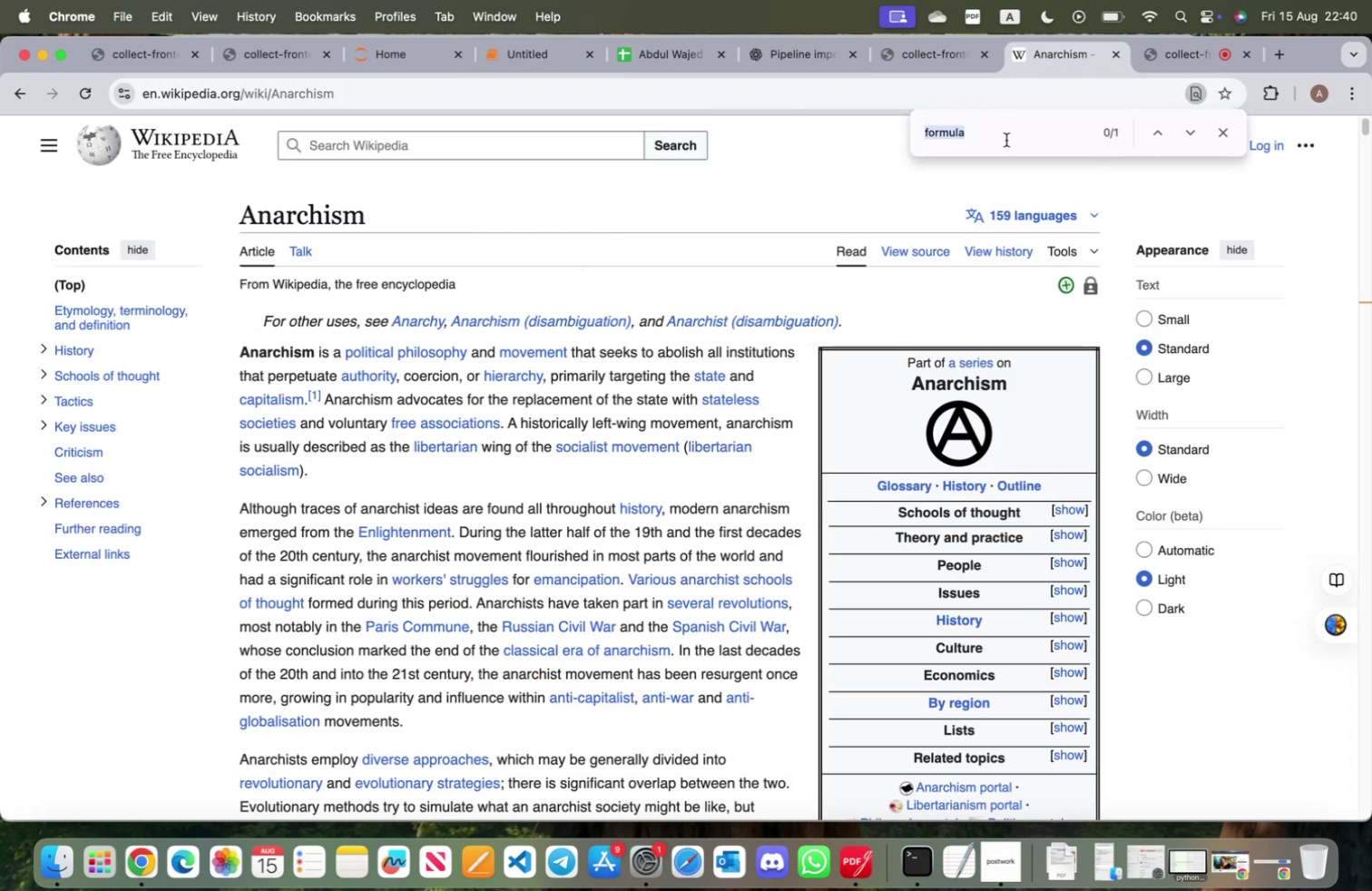 
key(Meta+CommandLeft)
 